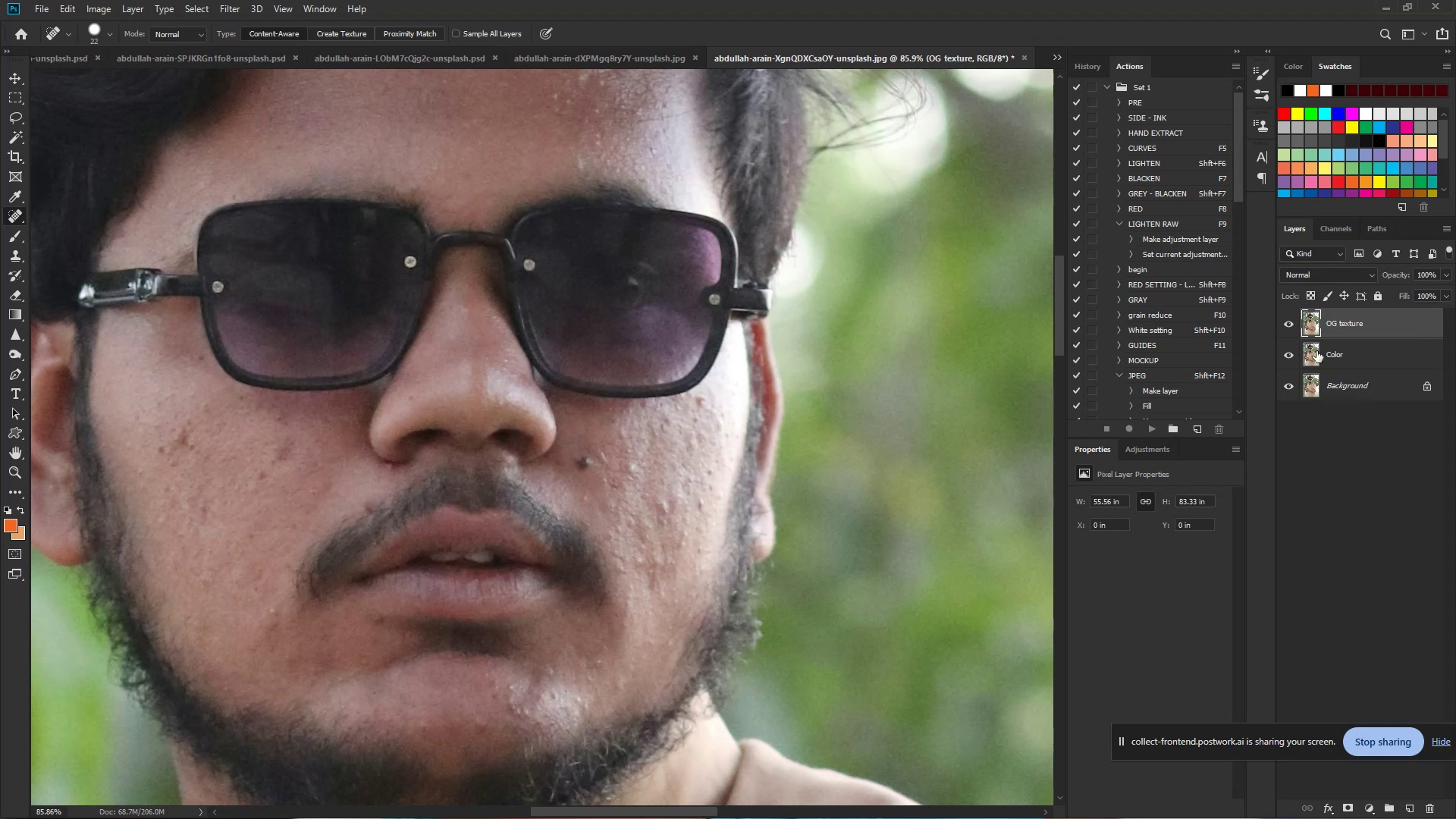 
left_click([1289, 331])
 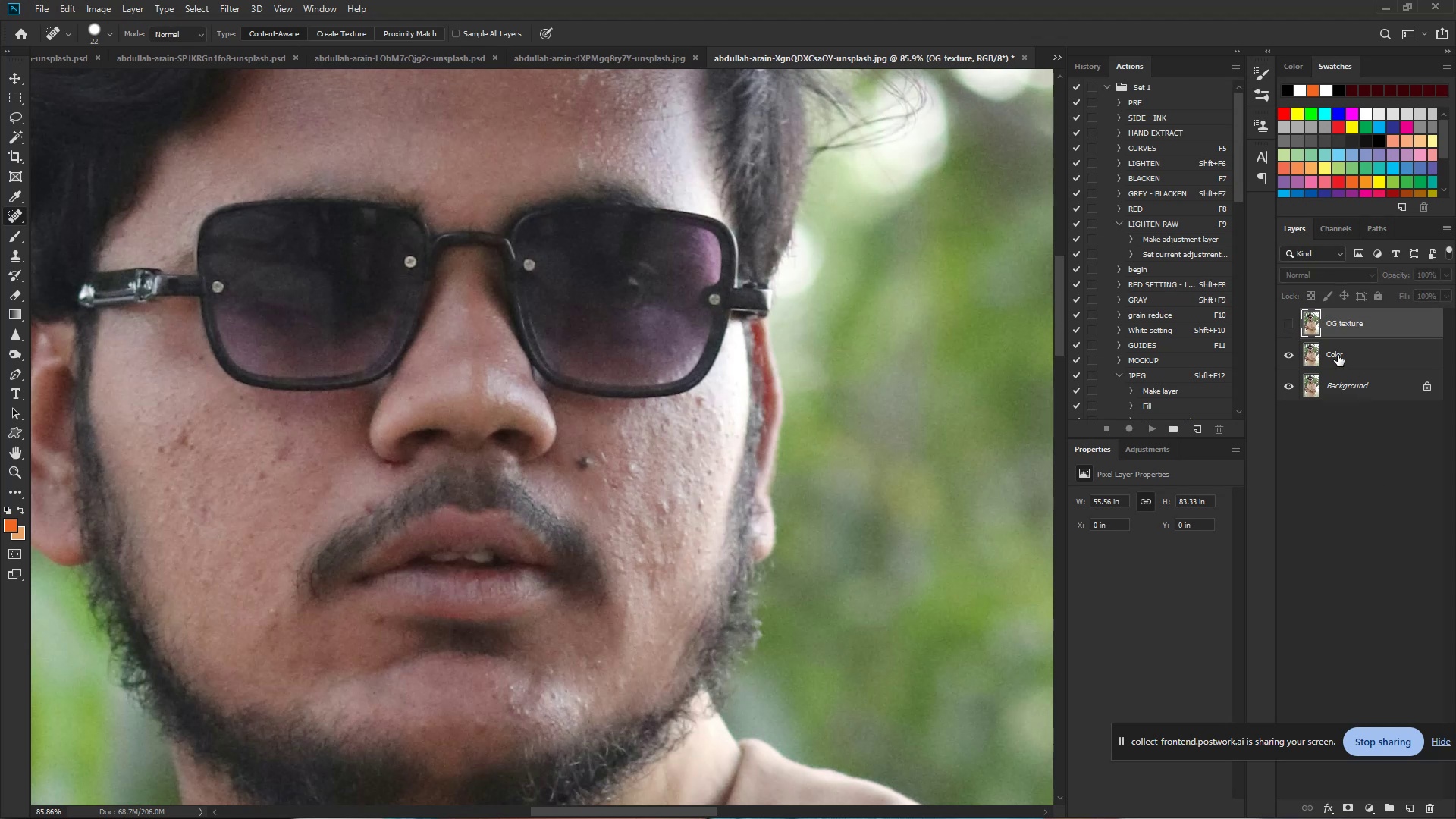 
left_click([1343, 356])
 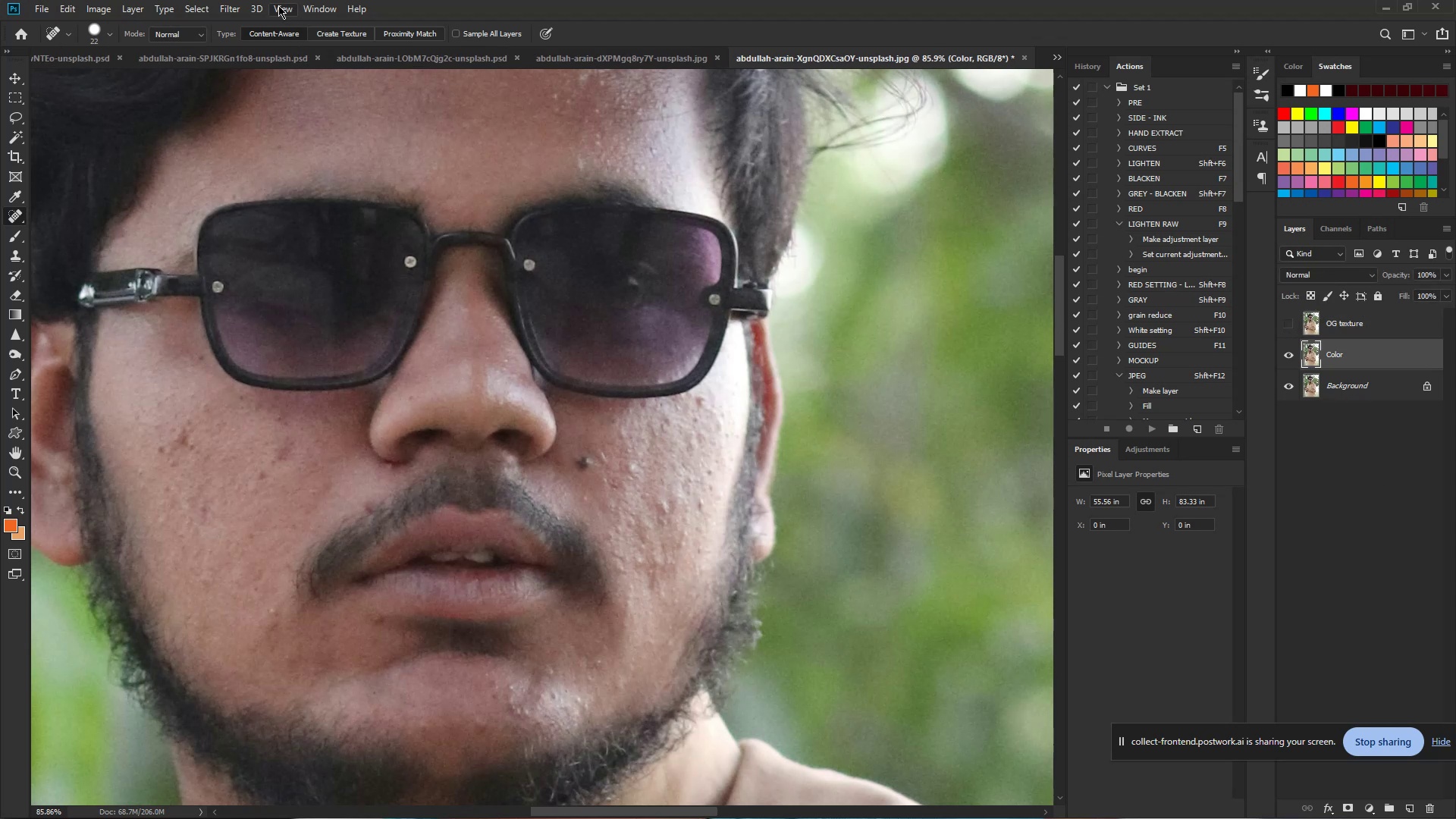 
left_click([232, 5])
 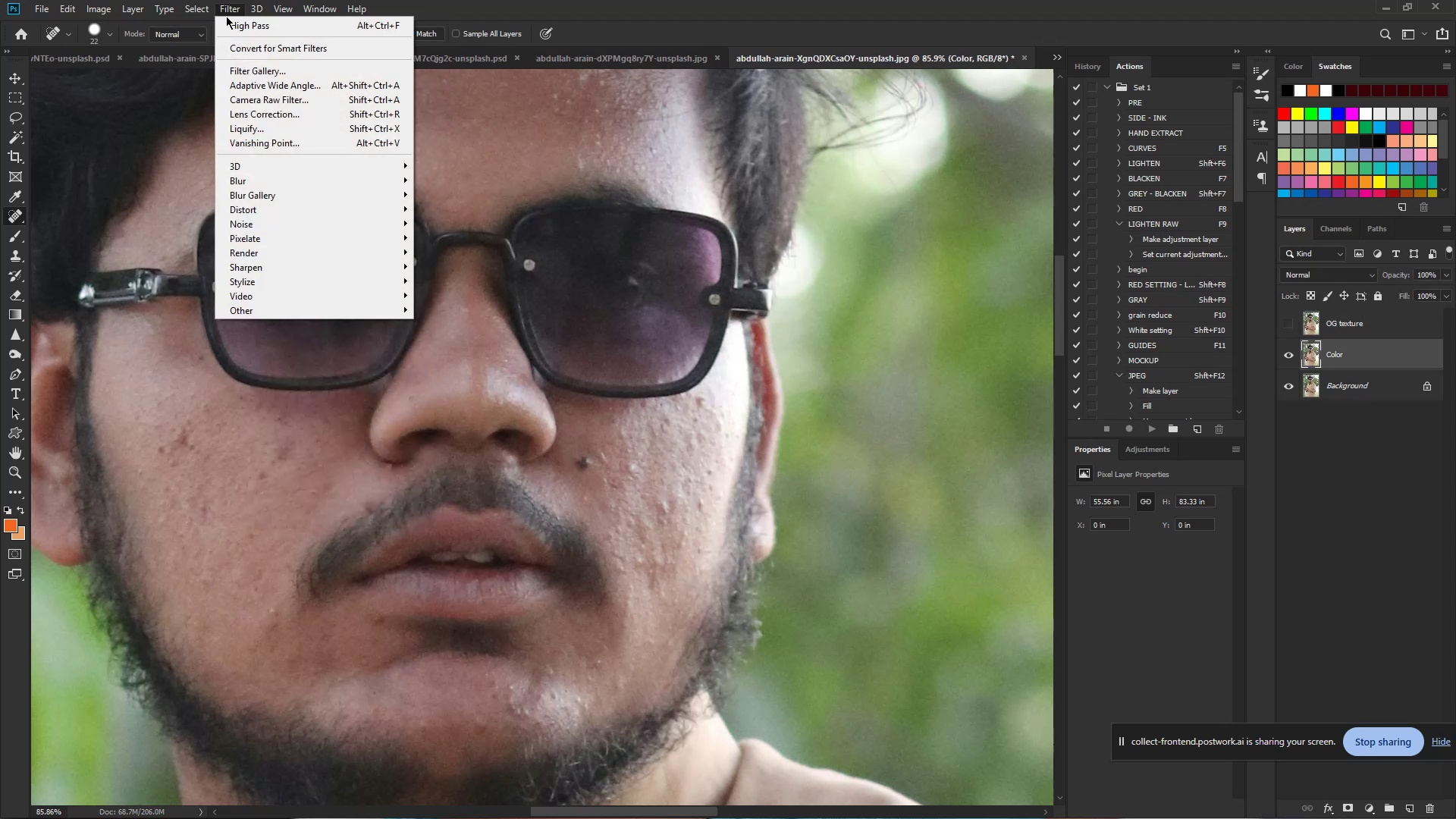 
mouse_move([303, 267])
 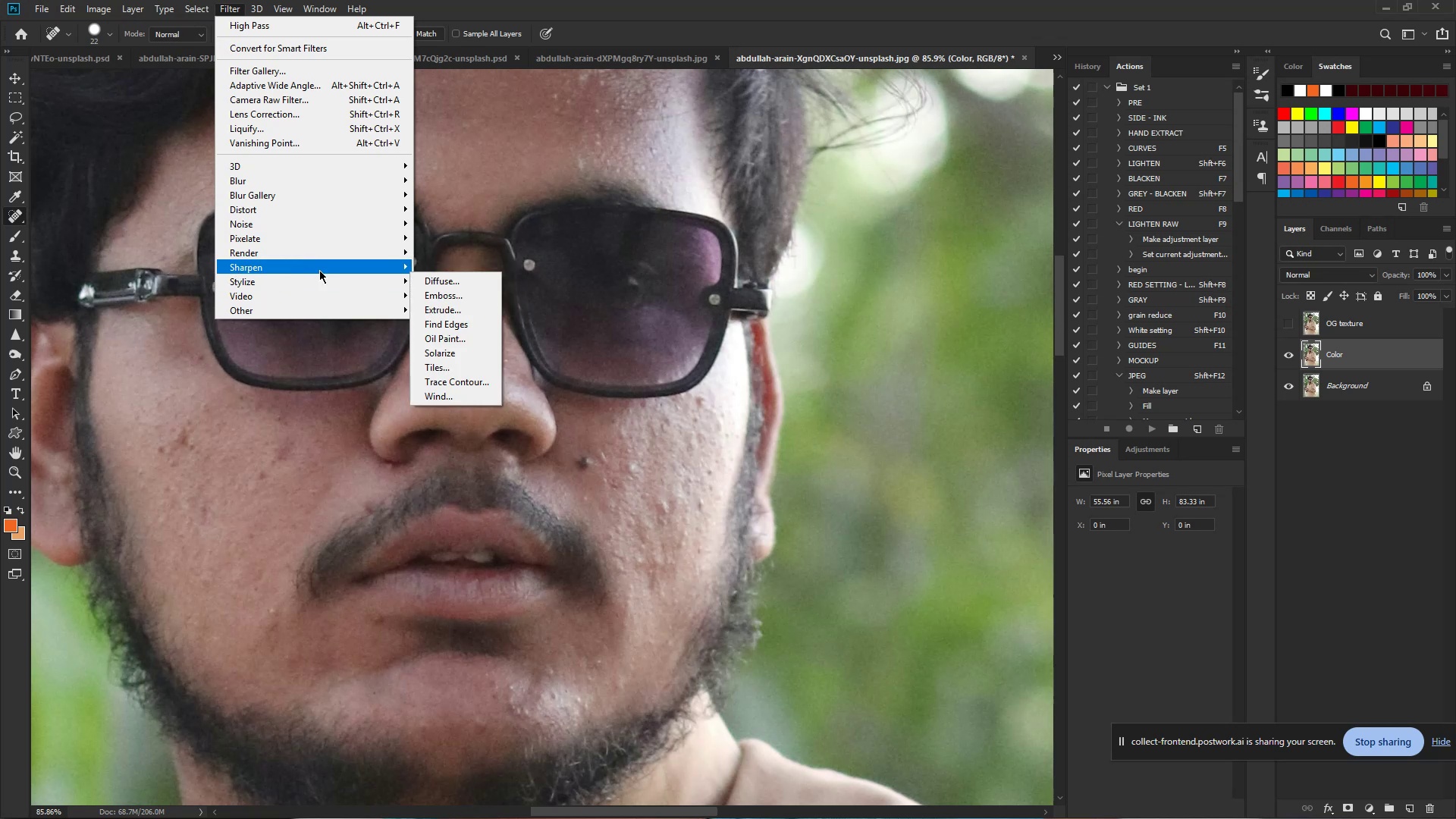 
wait(5.62)
 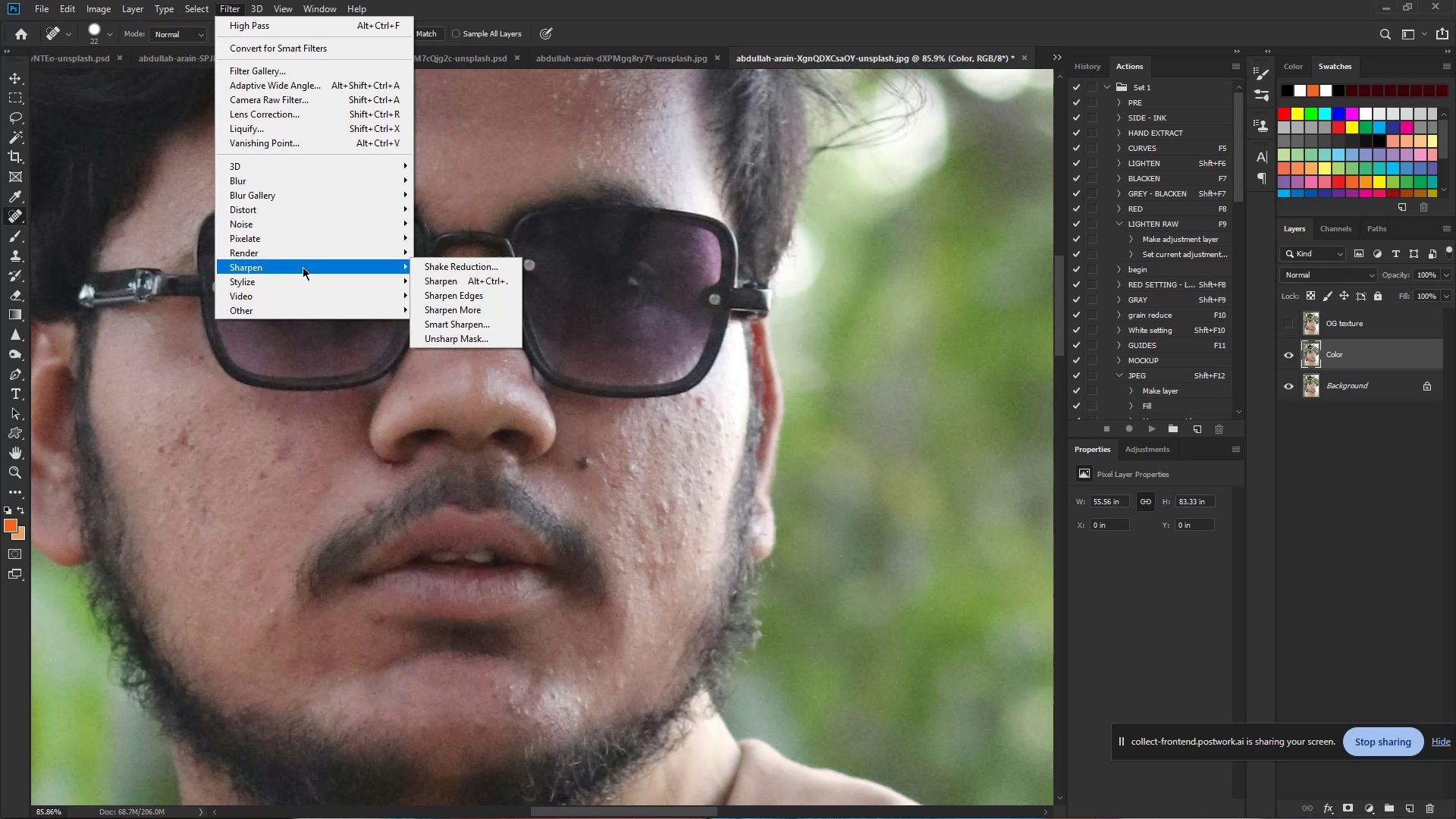 
mouse_move([304, 192])
 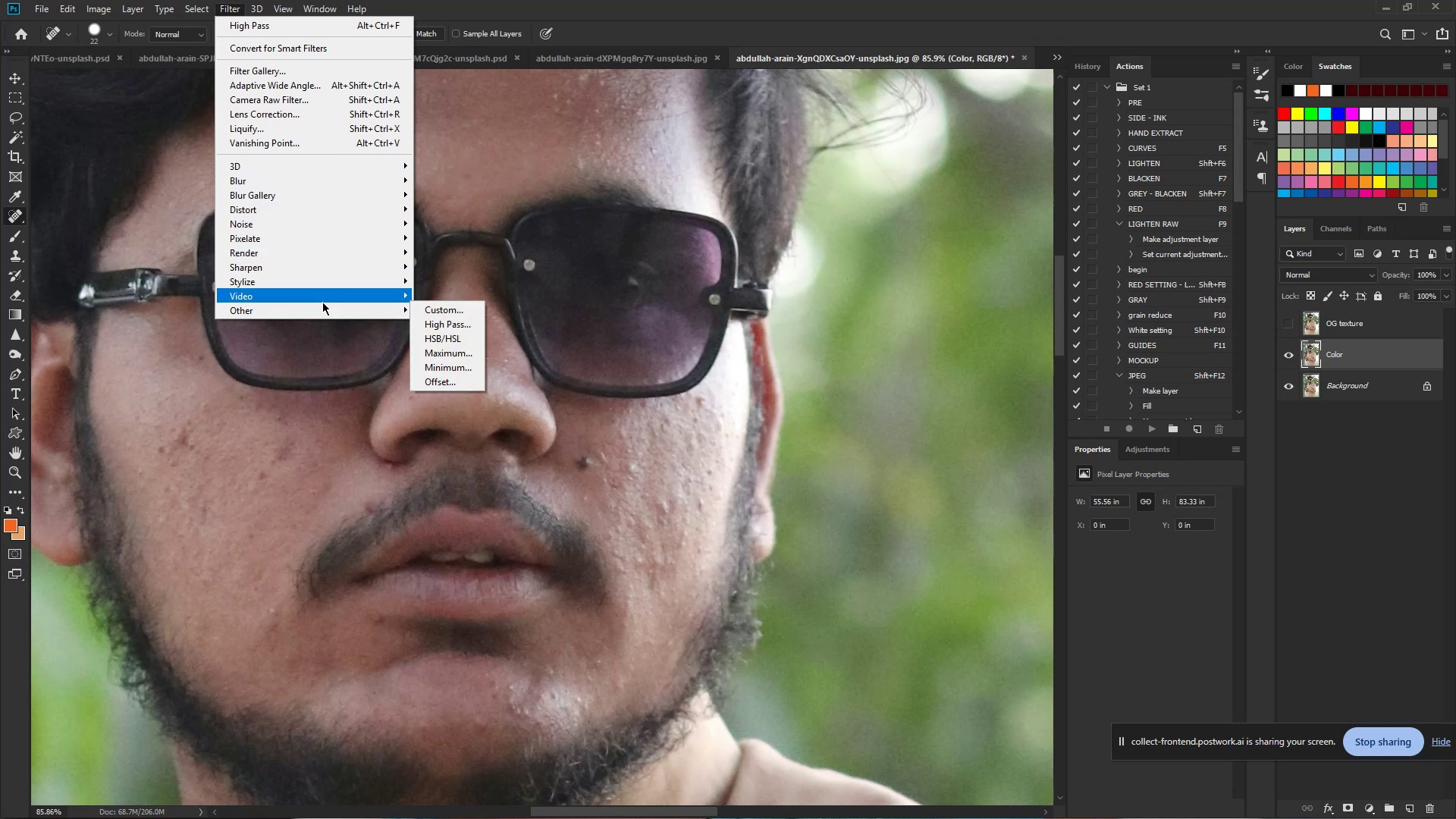 
mouse_move([325, 275])
 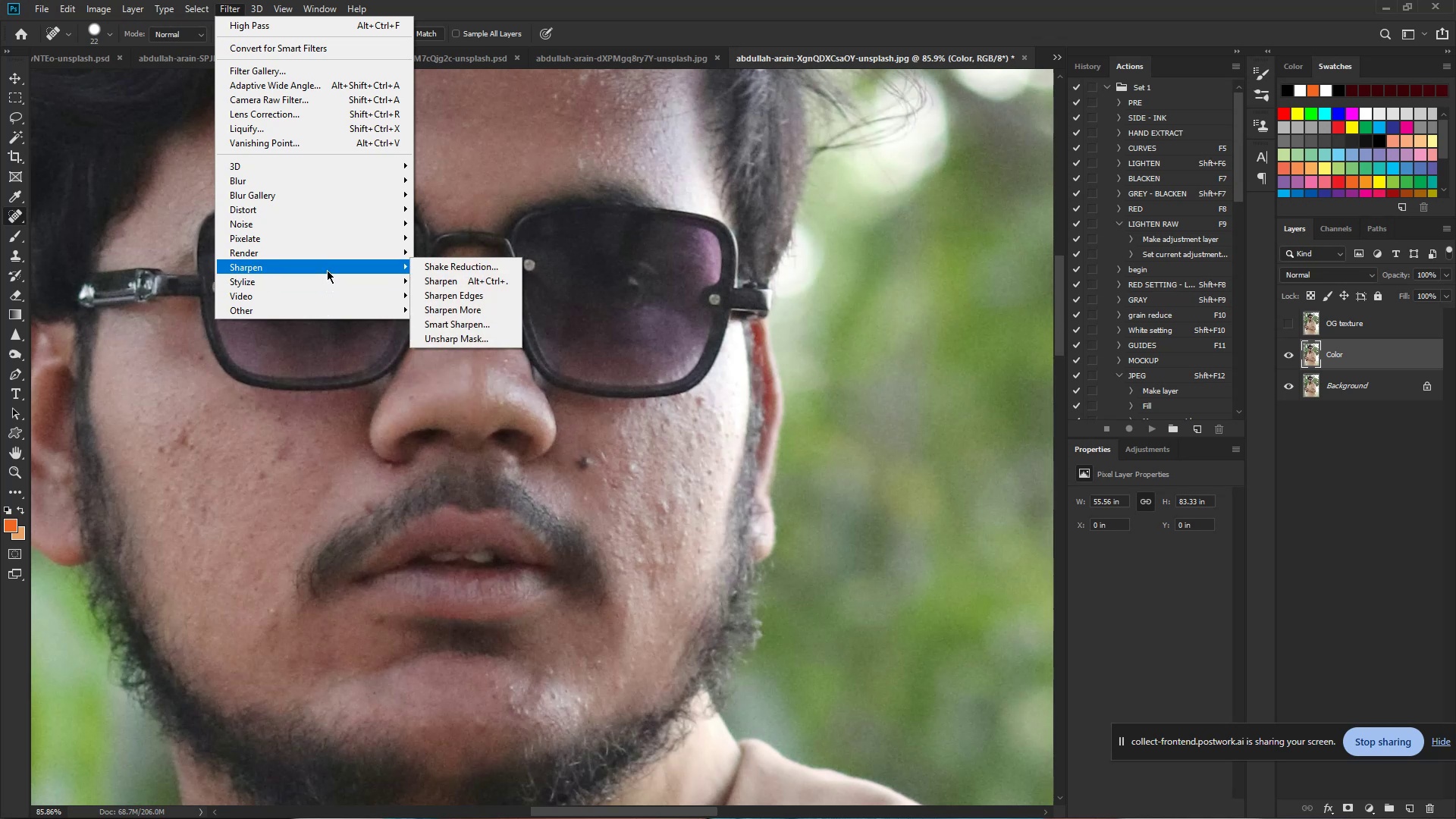 
wait(13.42)
 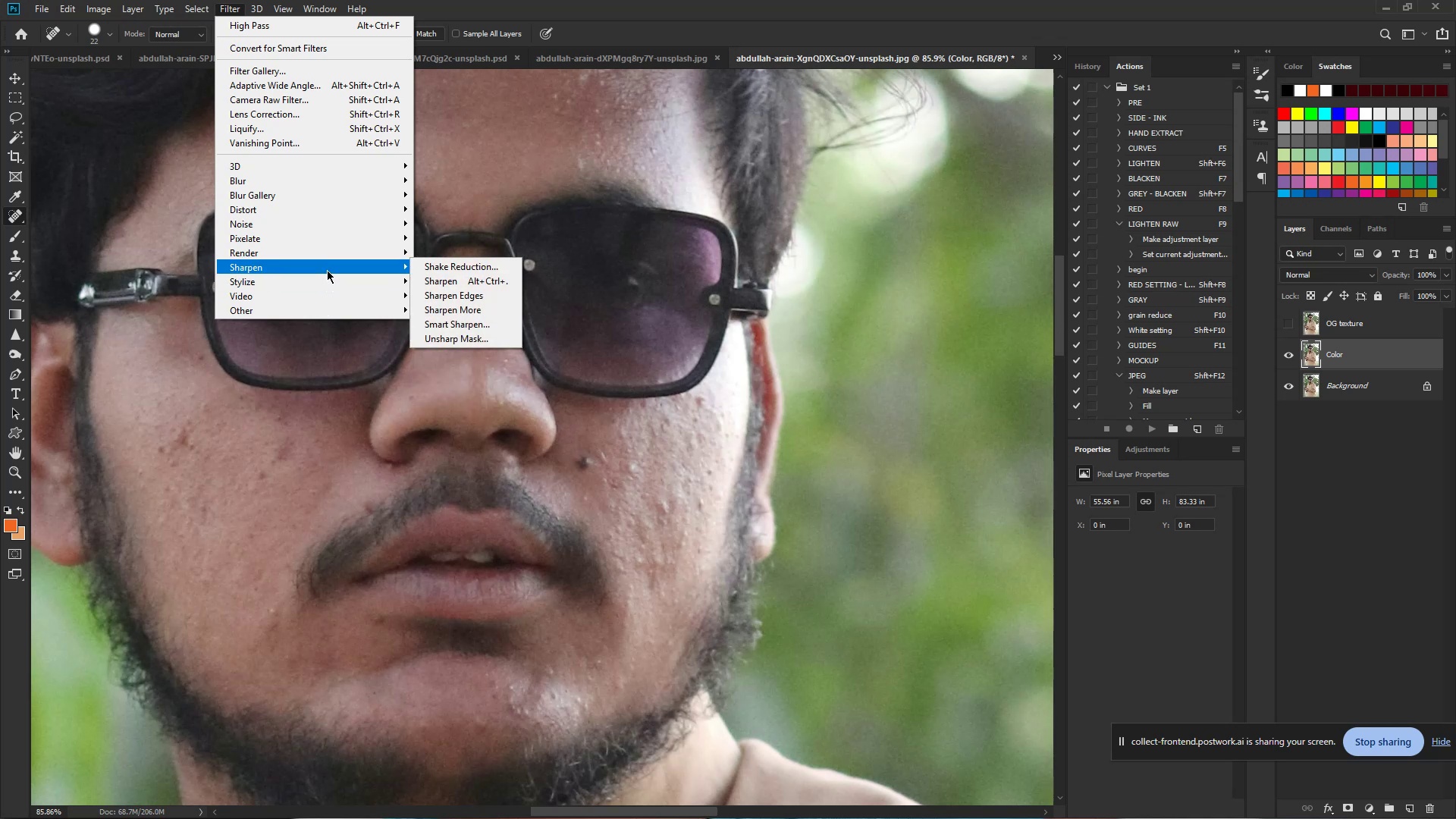 
mouse_move([320, 243])
 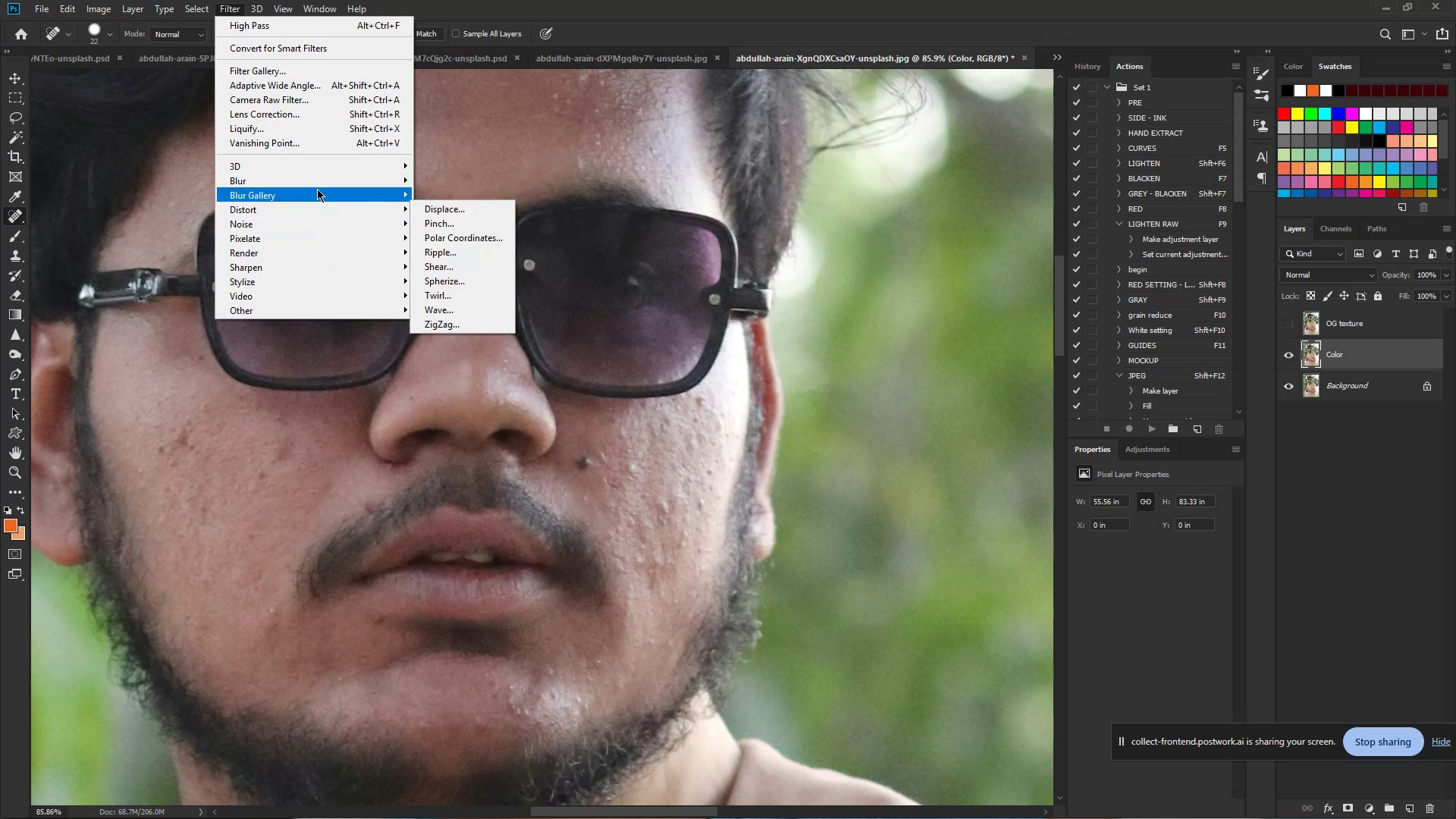 
mouse_move([327, 195])
 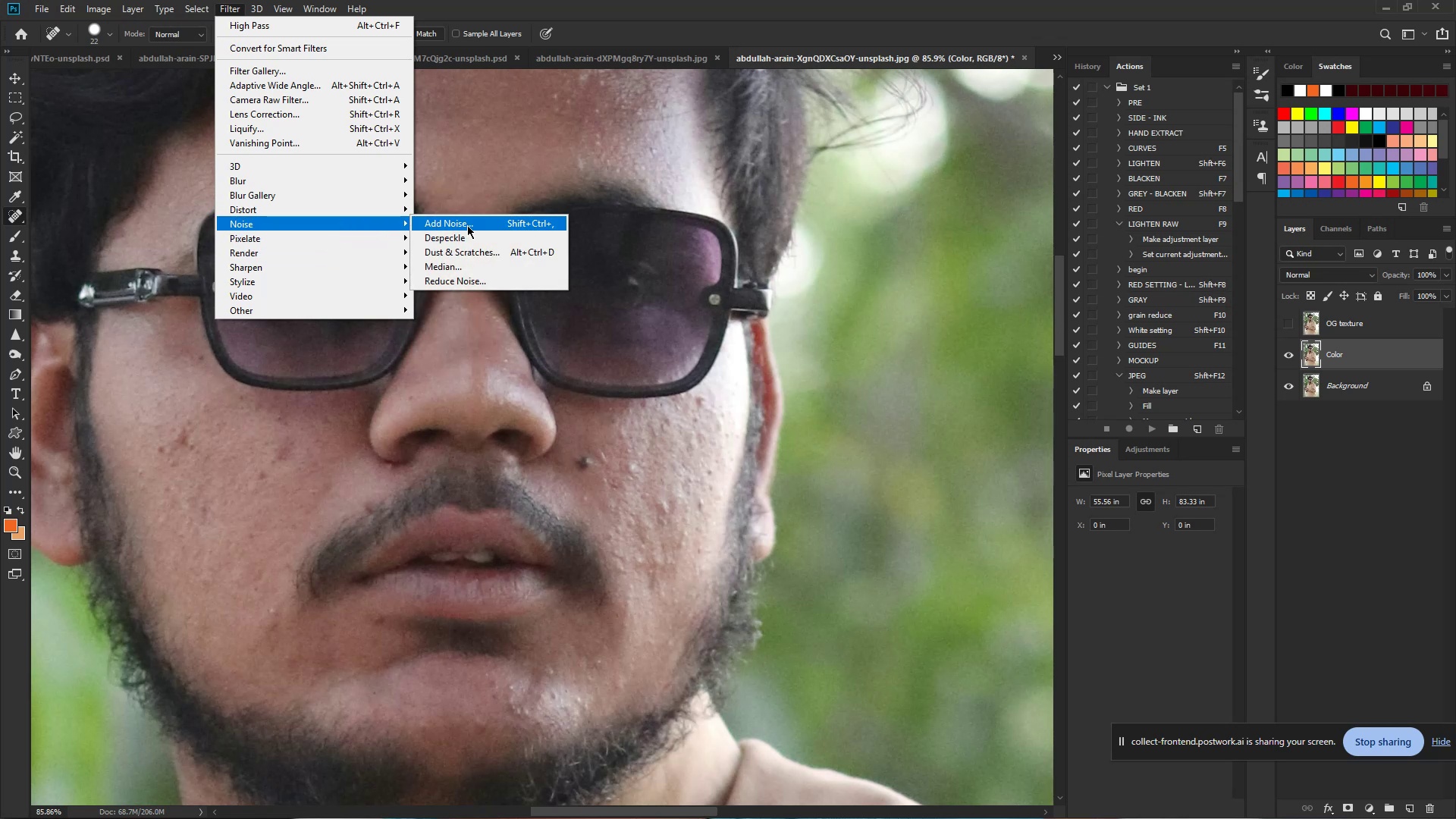 
left_click([475, 265])
 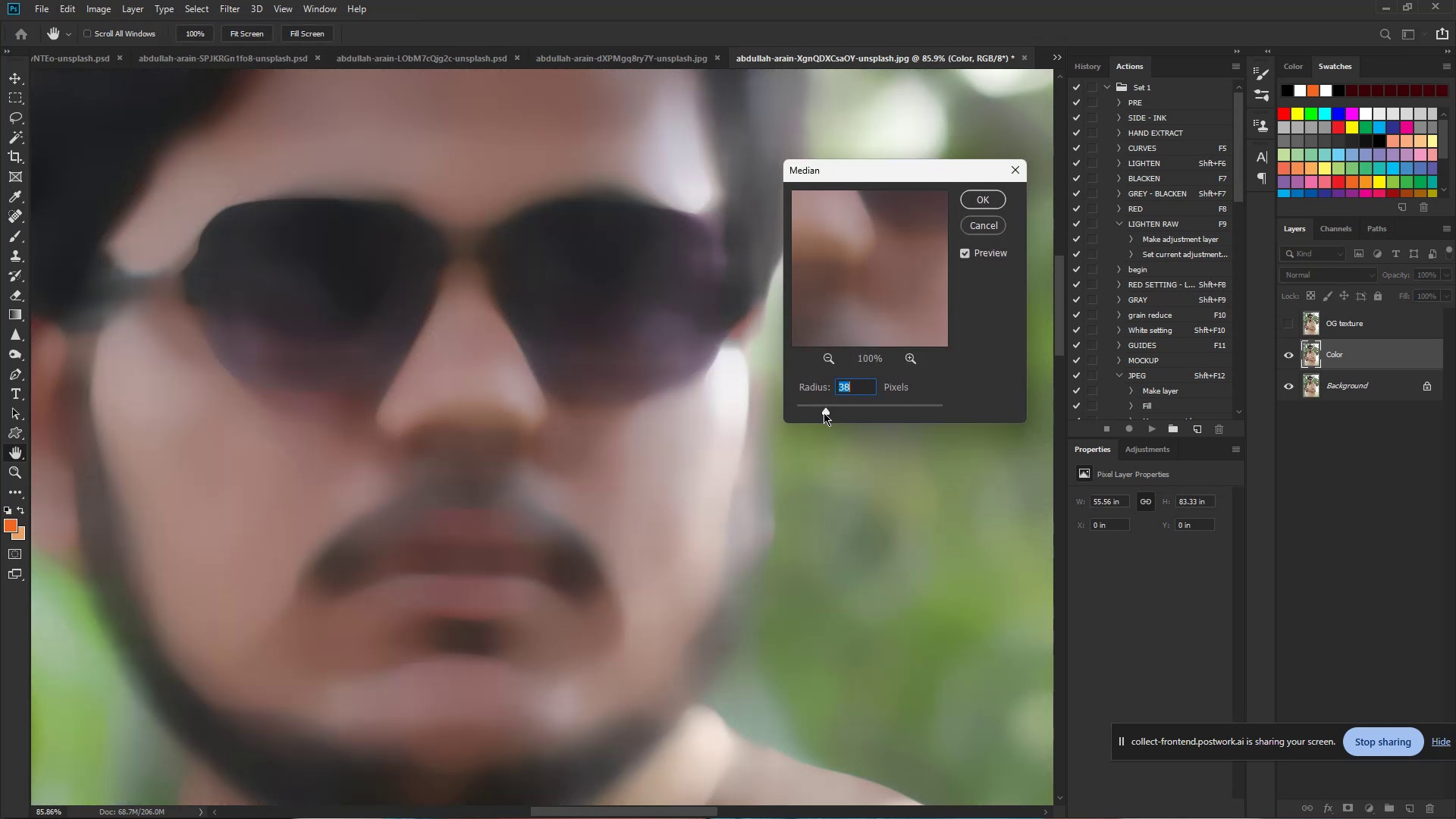 
left_click_drag(start_coordinate=[826, 410], to_coordinate=[834, 410])
 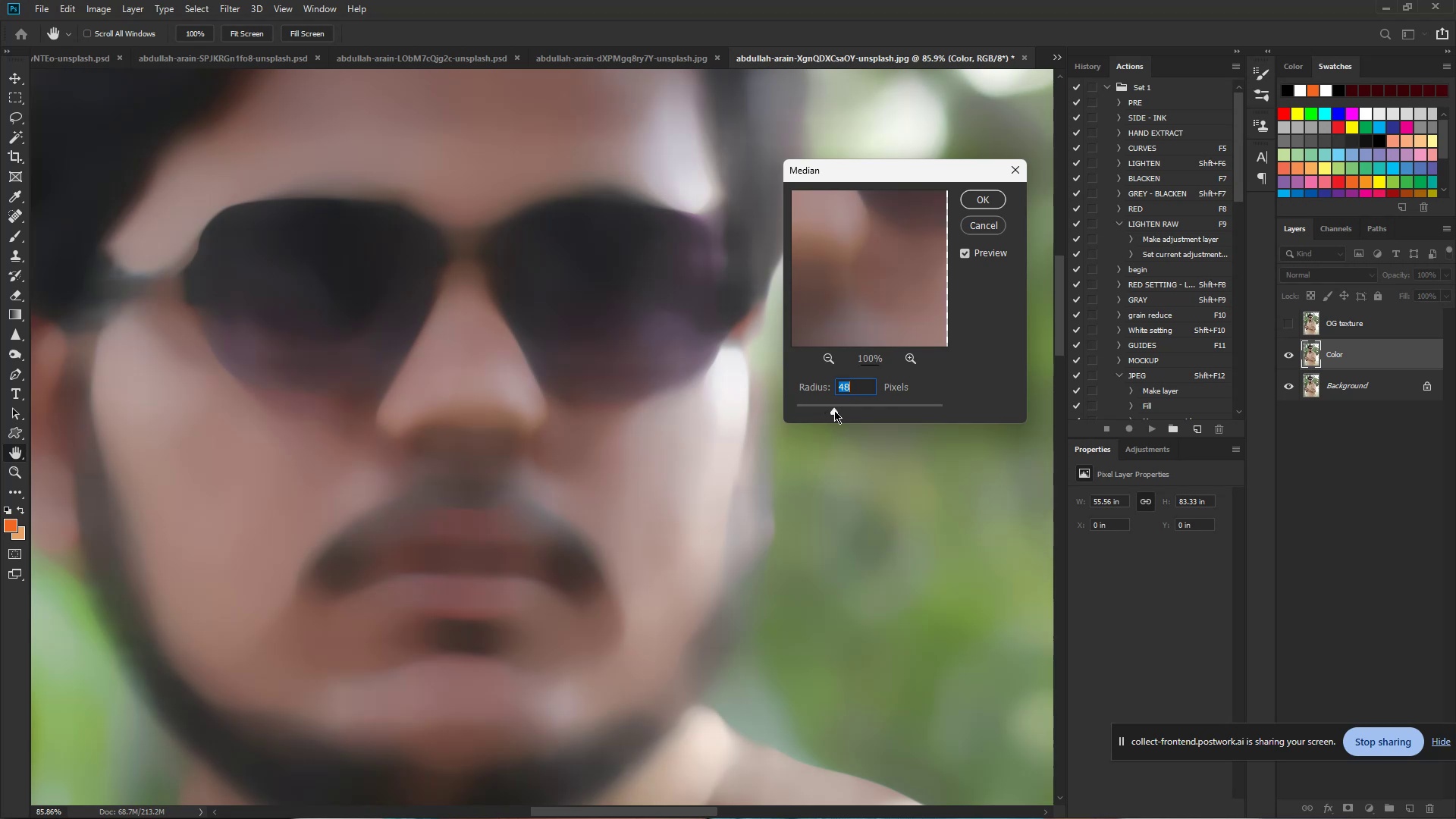 
left_click_drag(start_coordinate=[834, 410], to_coordinate=[839, 410])
 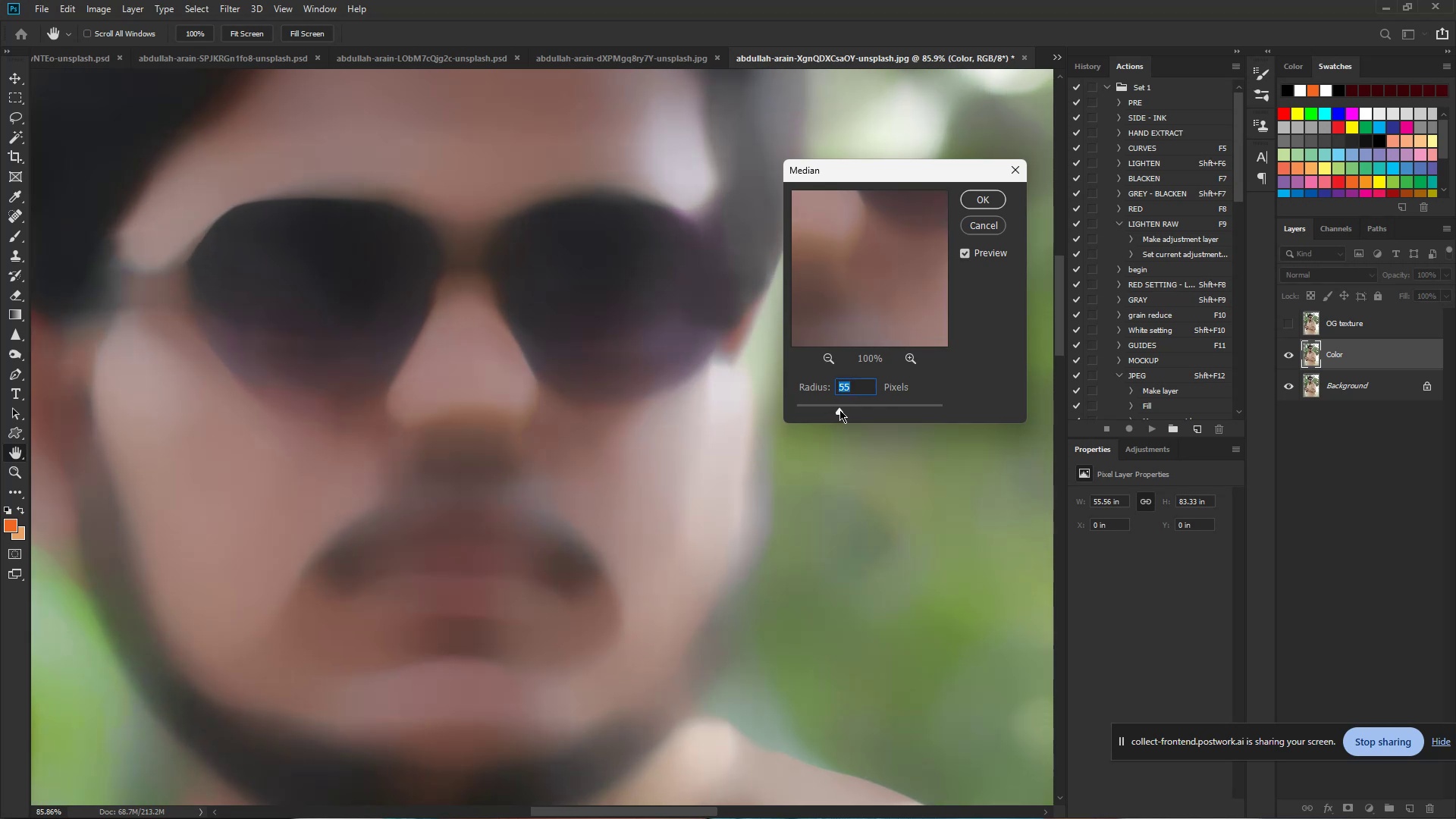 
left_click_drag(start_coordinate=[839, 410], to_coordinate=[830, 410])
 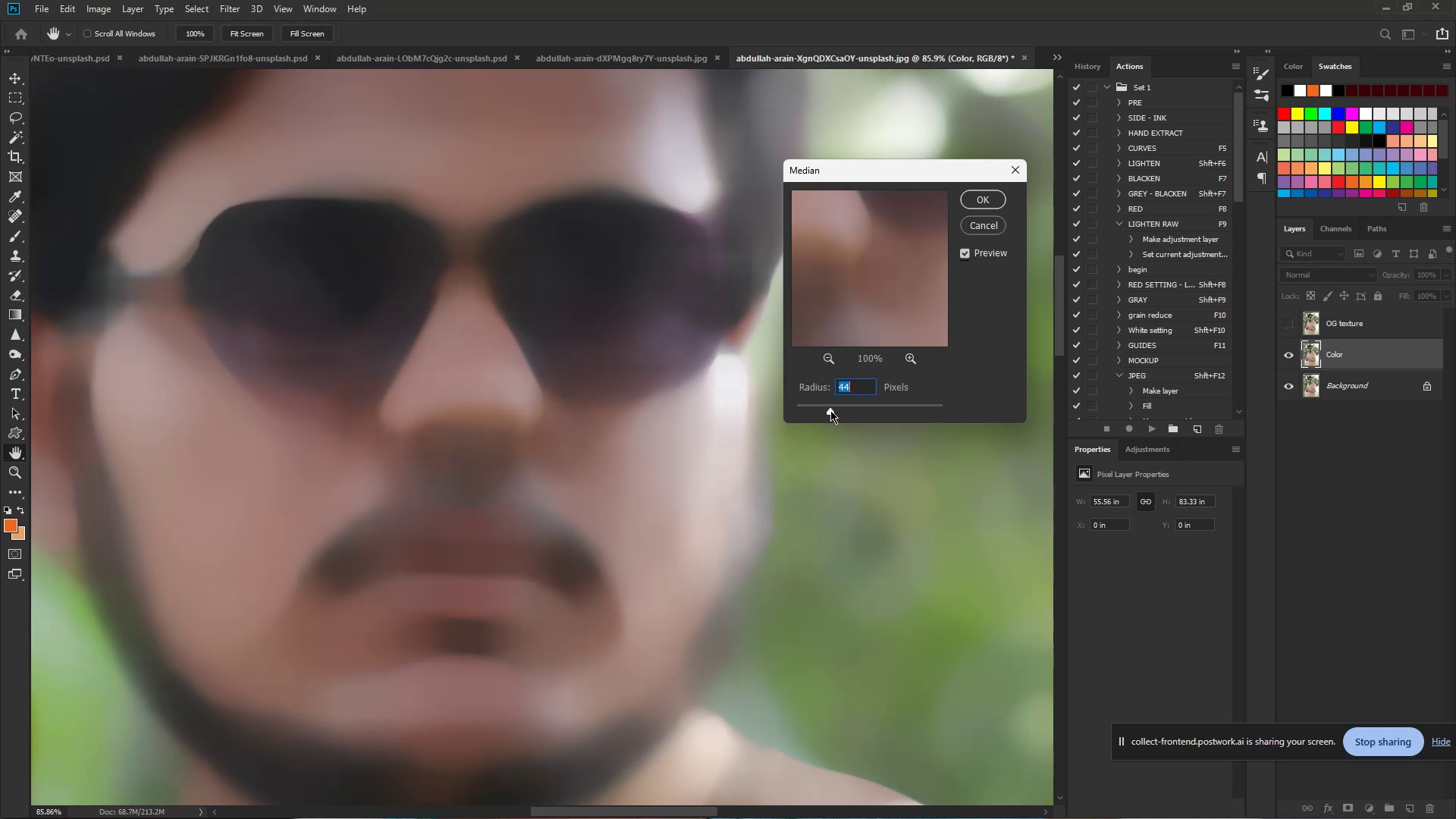 
left_click_drag(start_coordinate=[830, 410], to_coordinate=[826, 410])
 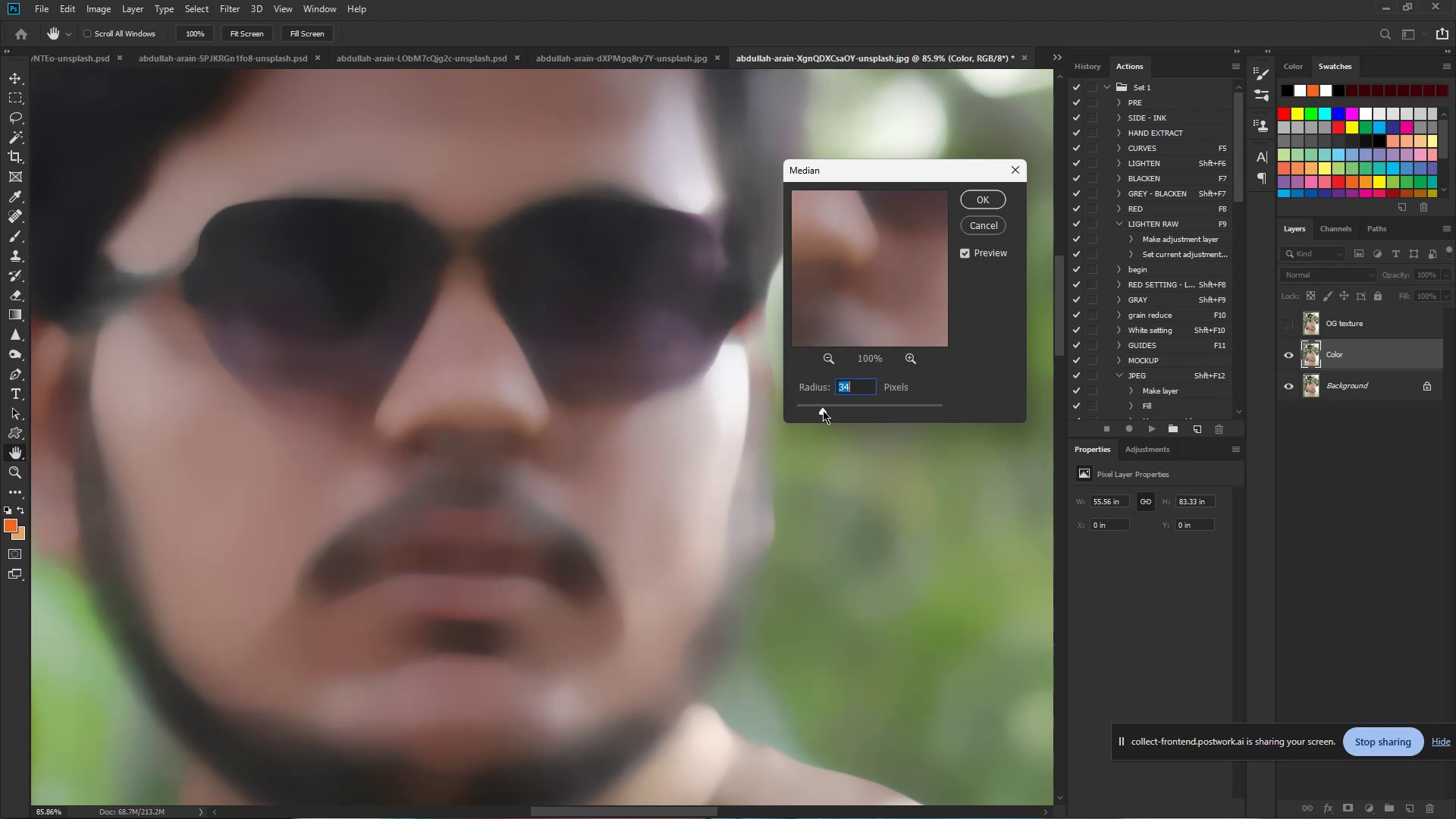 
wait(6.05)
 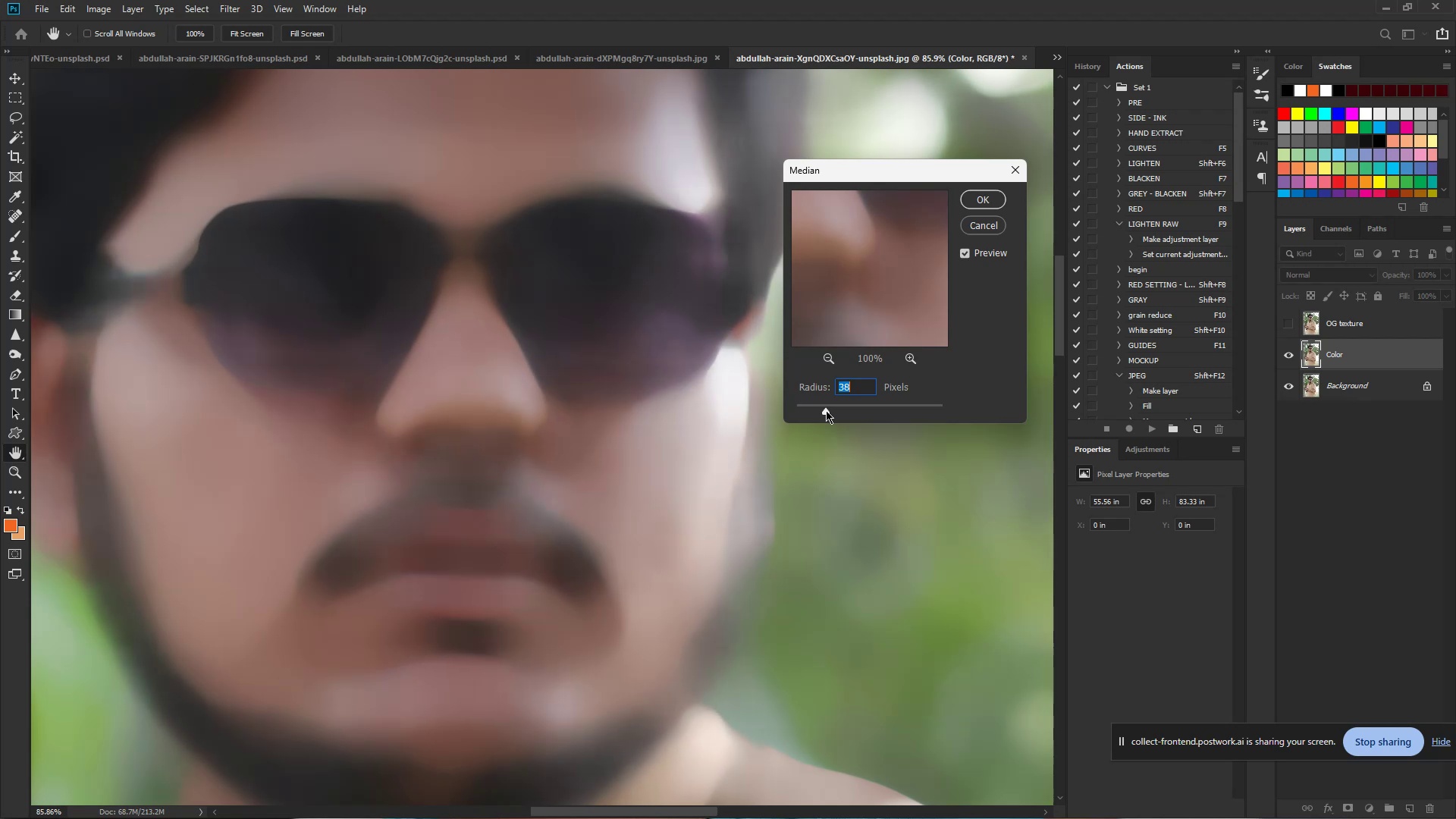 
left_click_drag(start_coordinate=[823, 410], to_coordinate=[812, 413])
 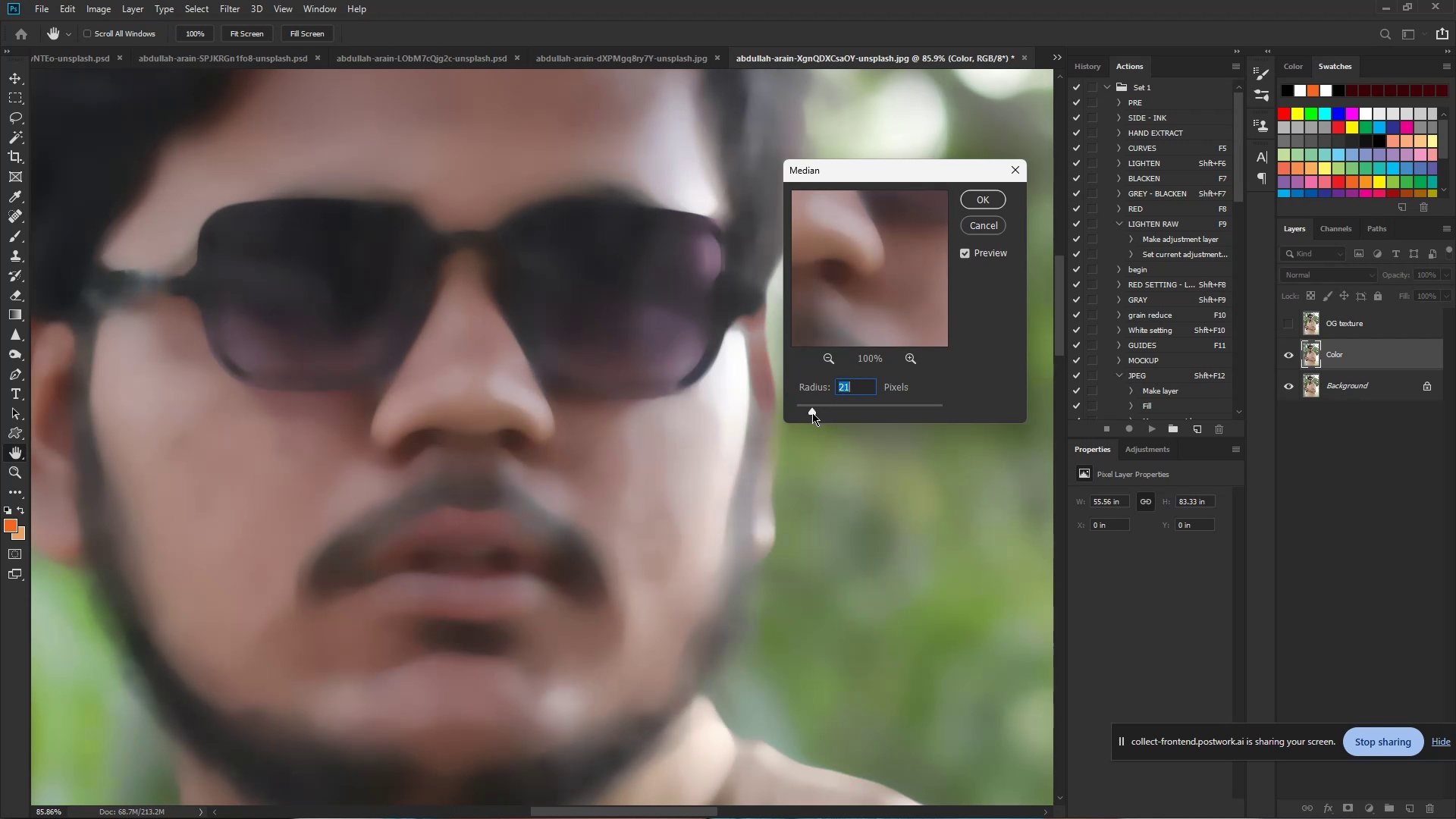 
left_click_drag(start_coordinate=[812, 413], to_coordinate=[805, 414])
 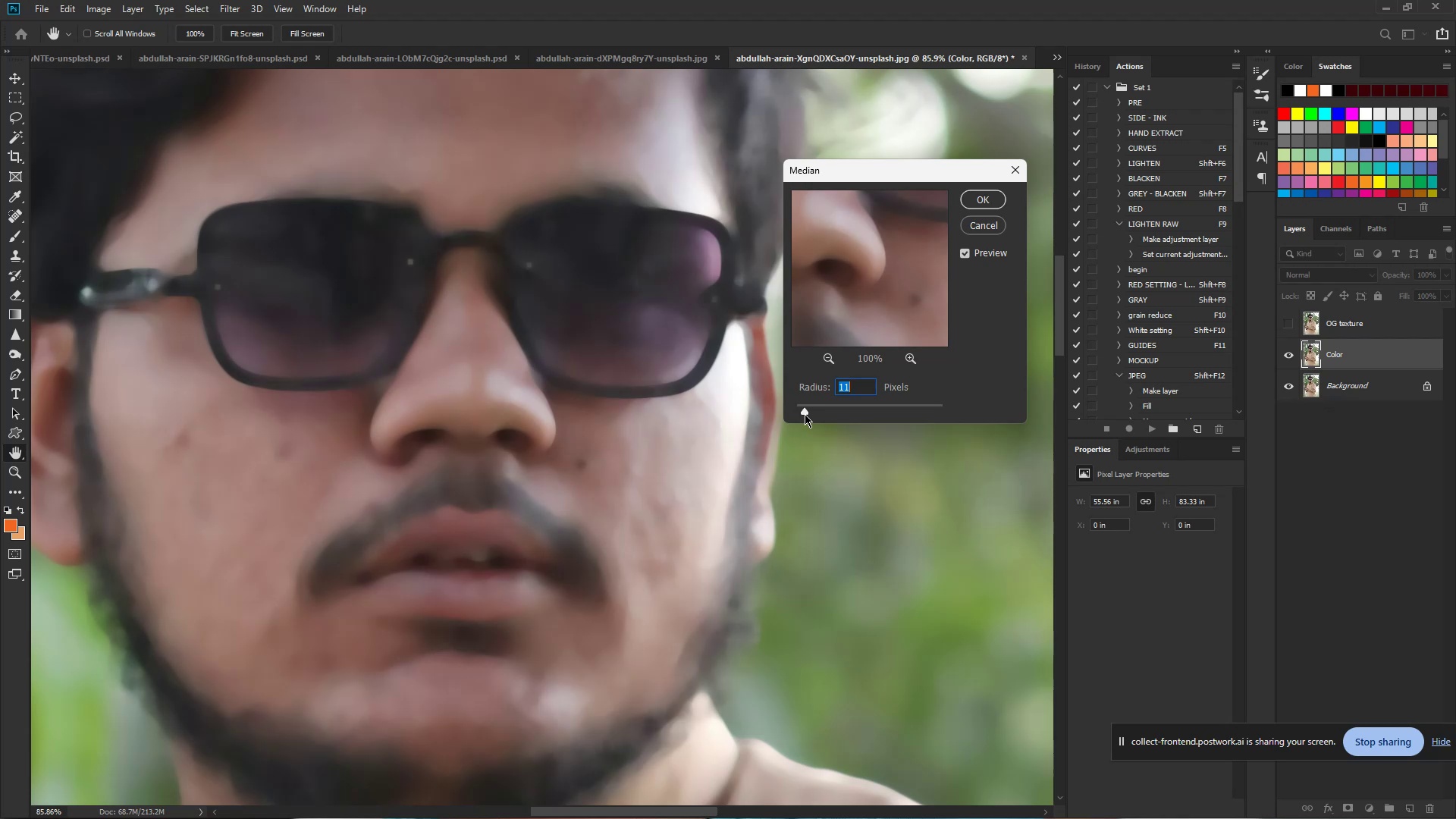 
left_click_drag(start_coordinate=[805, 414], to_coordinate=[826, 413])
 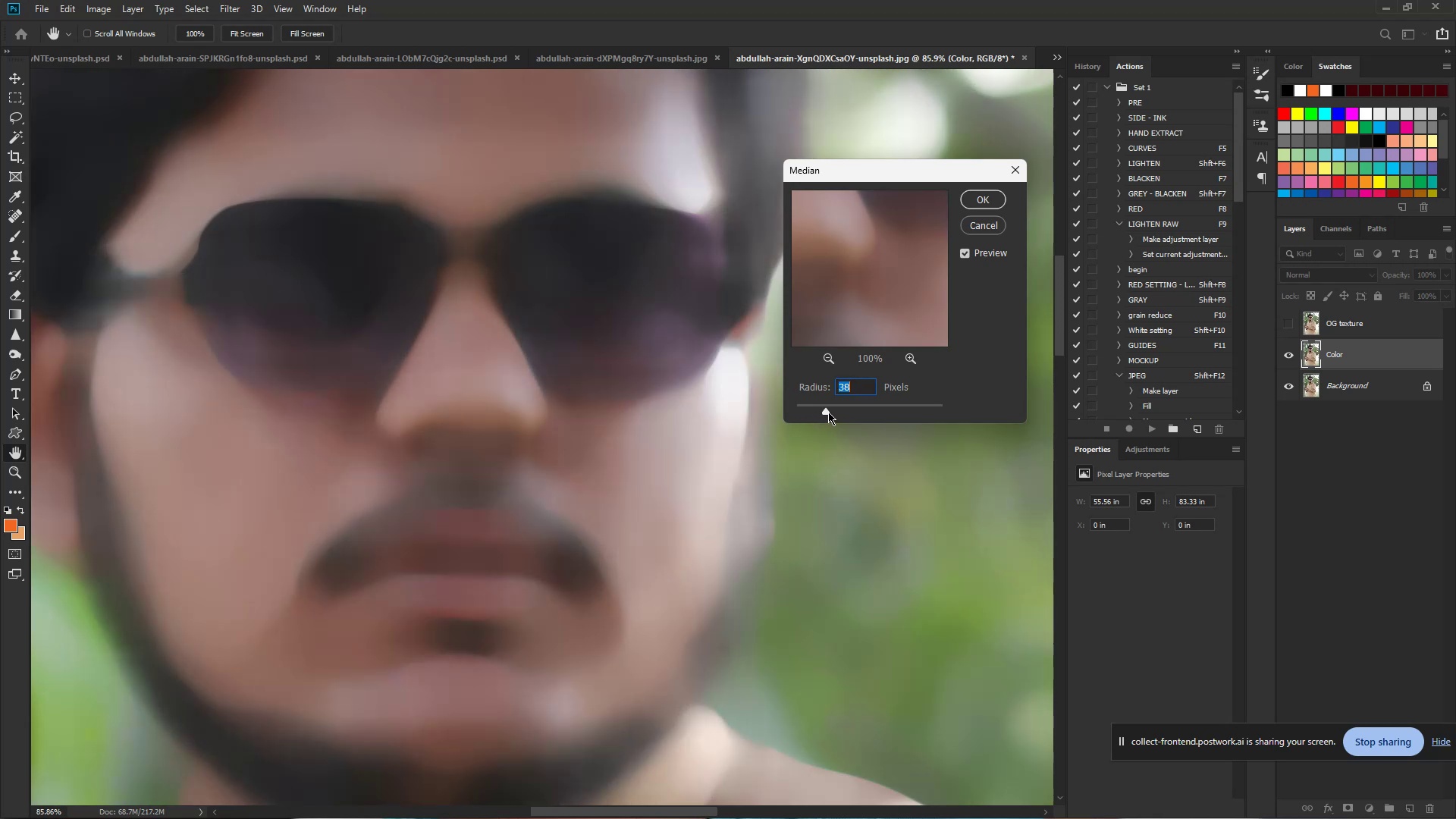 
wait(10.67)
 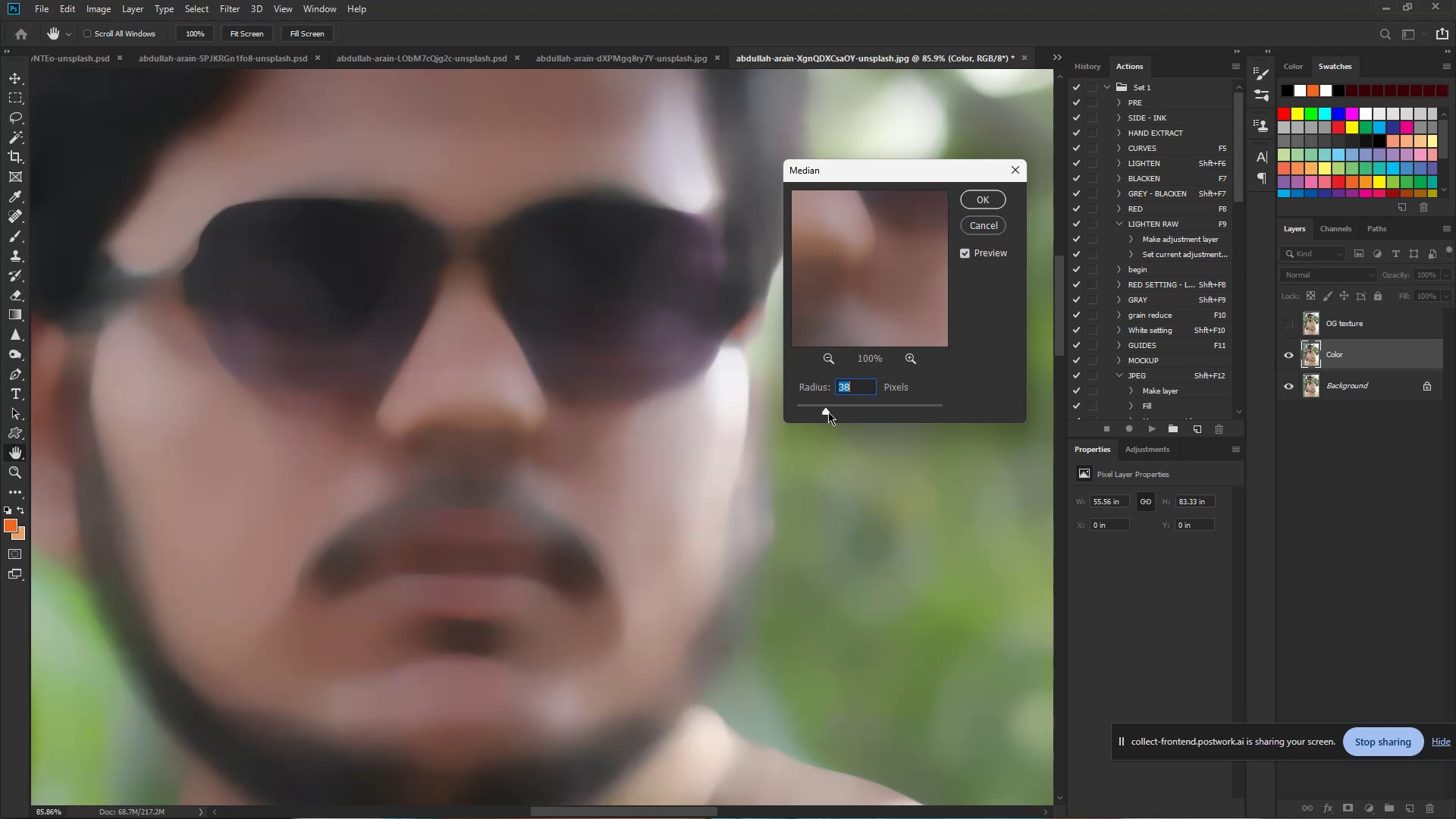 
left_click_drag(start_coordinate=[826, 412], to_coordinate=[830, 413])
 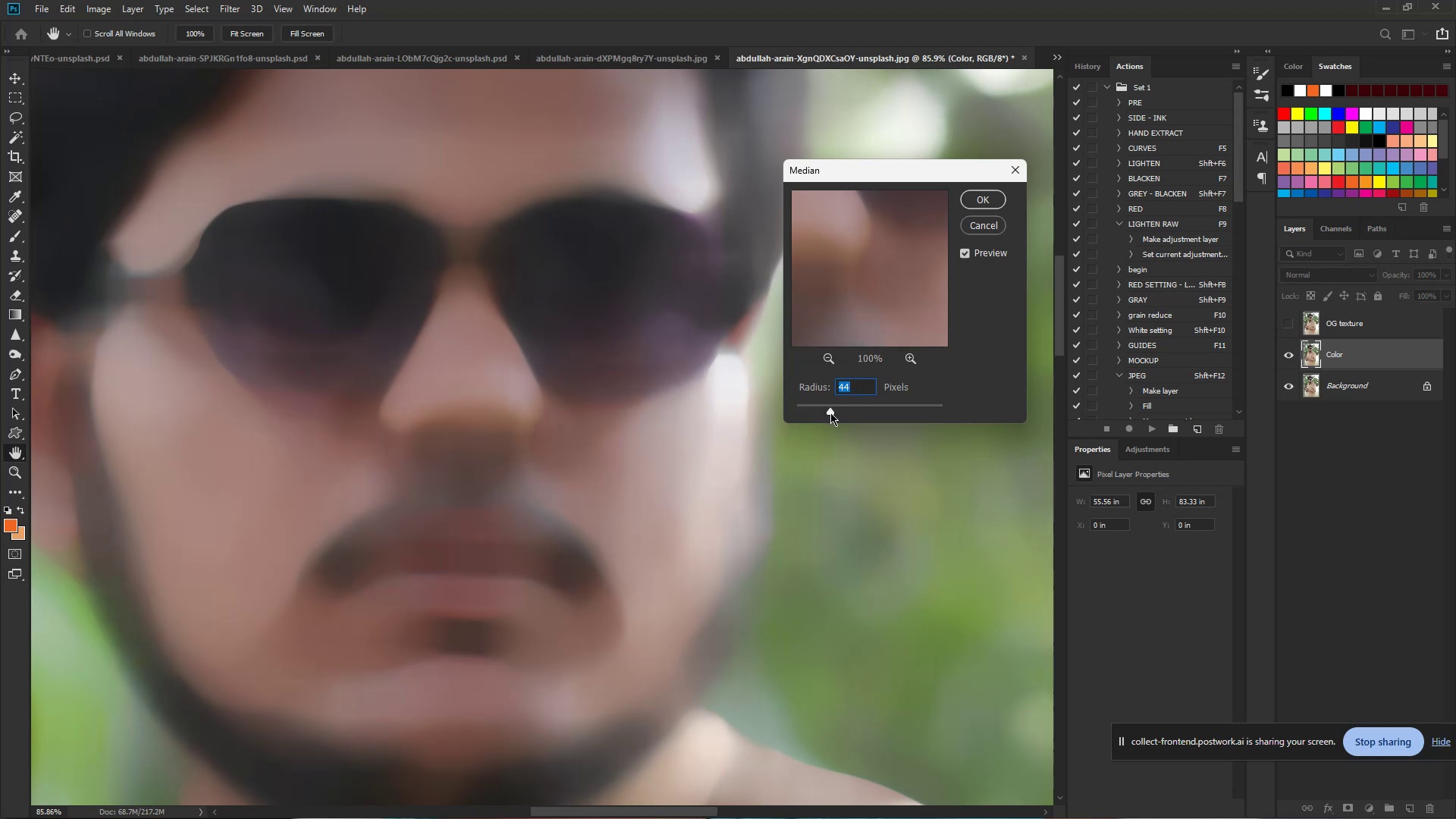 
left_click_drag(start_coordinate=[830, 413], to_coordinate=[827, 415])
 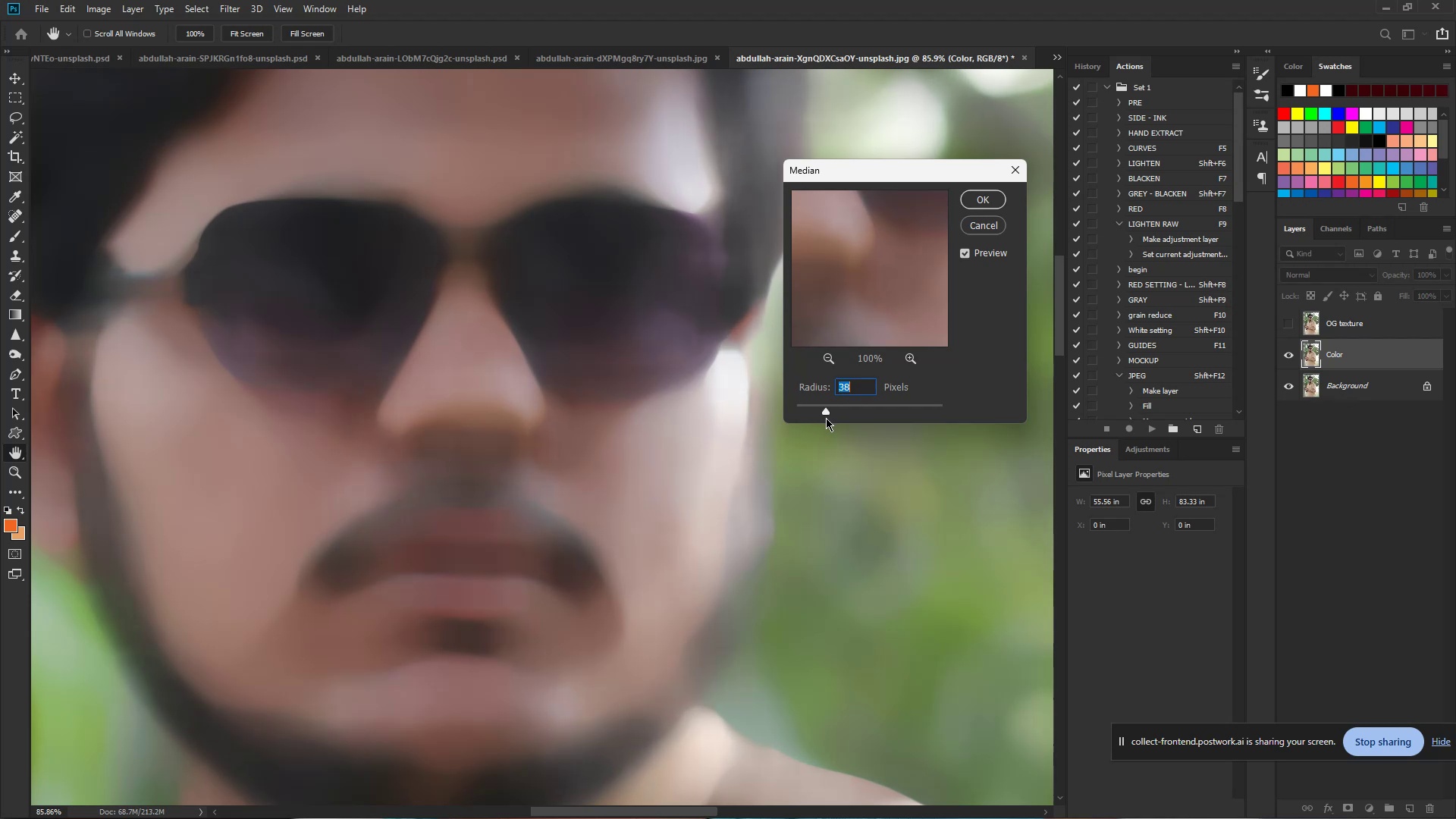 
wait(17.54)
 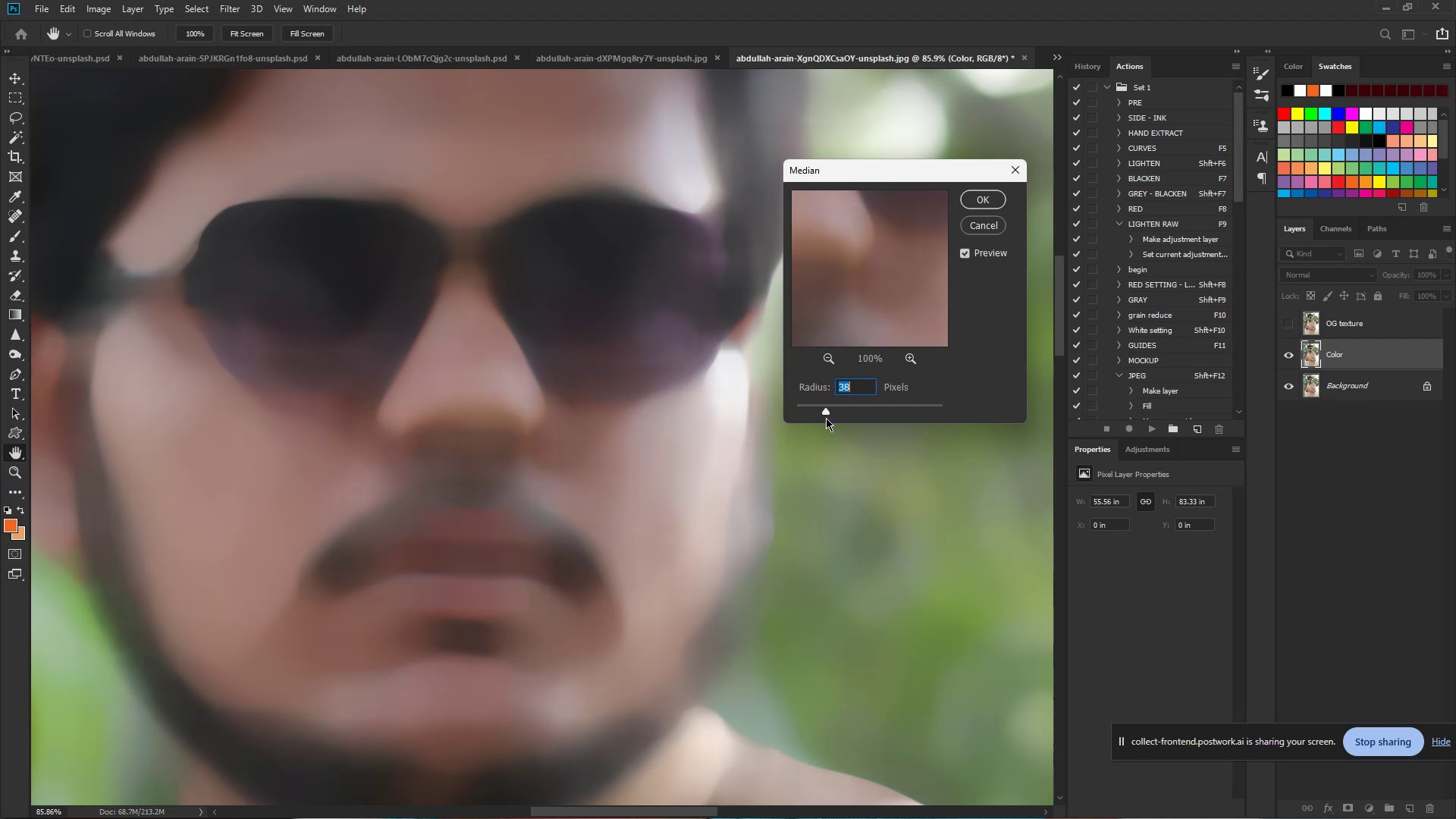 
left_click([980, 198])
 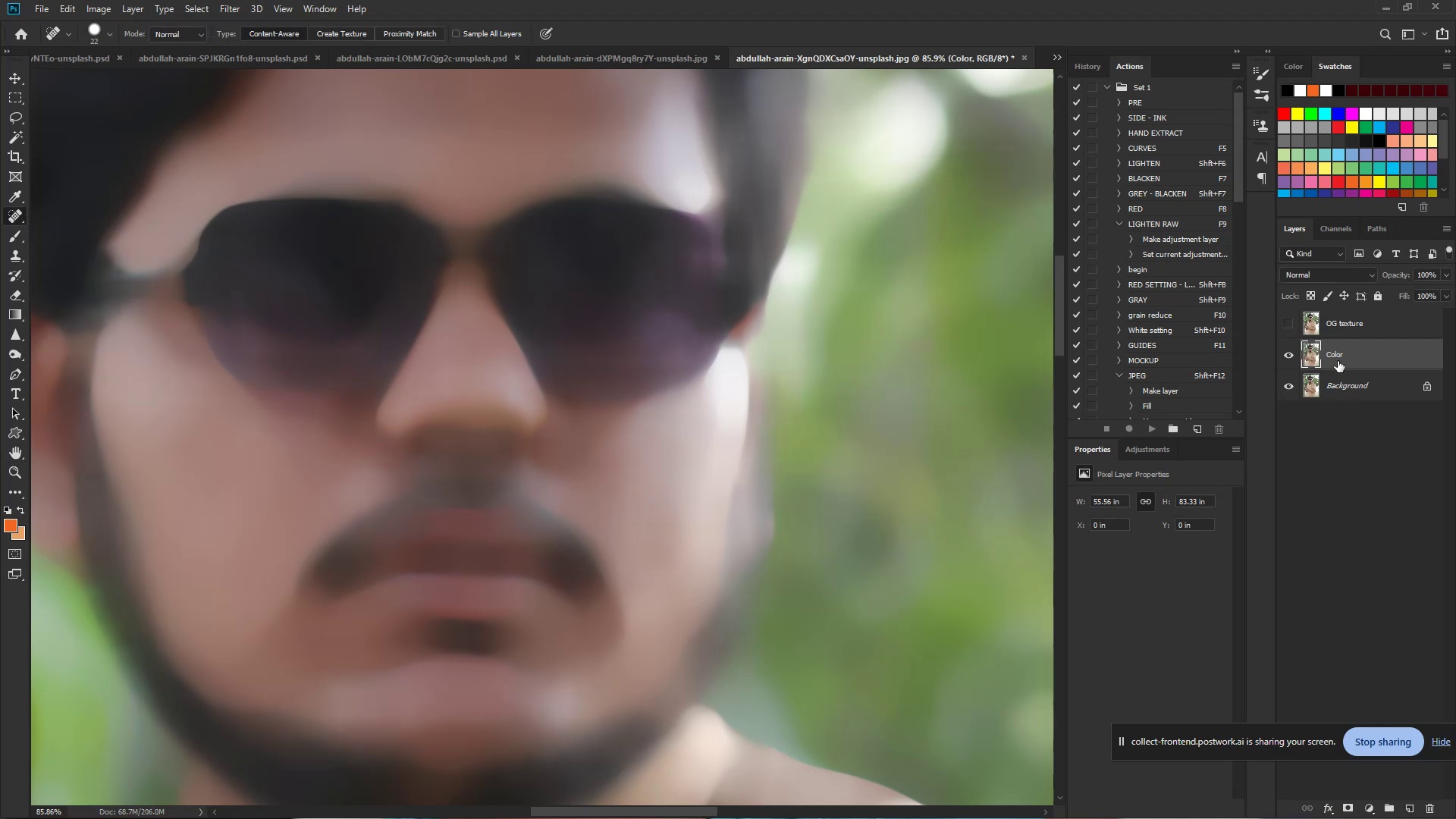 
wait(5.39)
 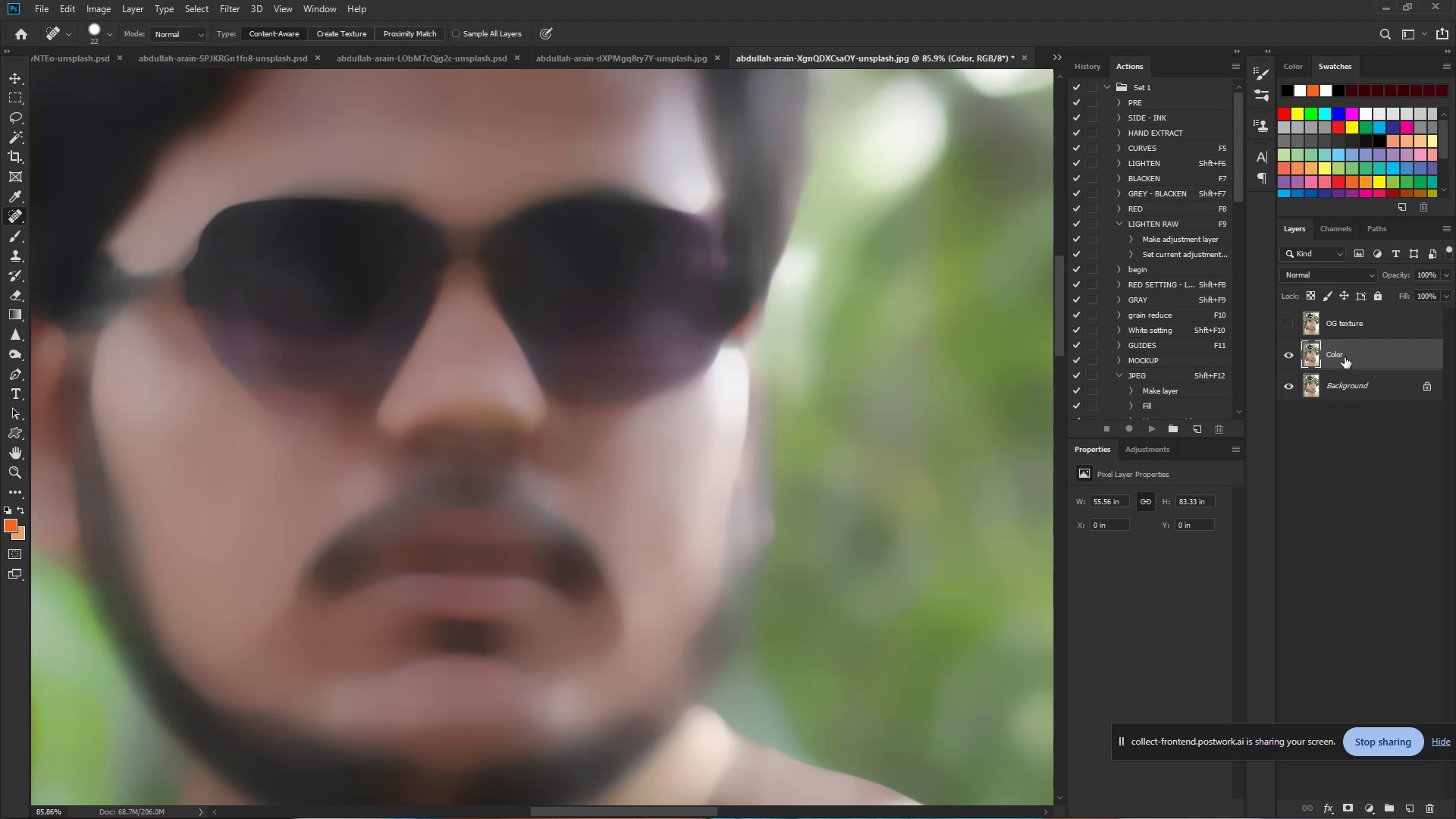 
key(Control+Shift+N)
 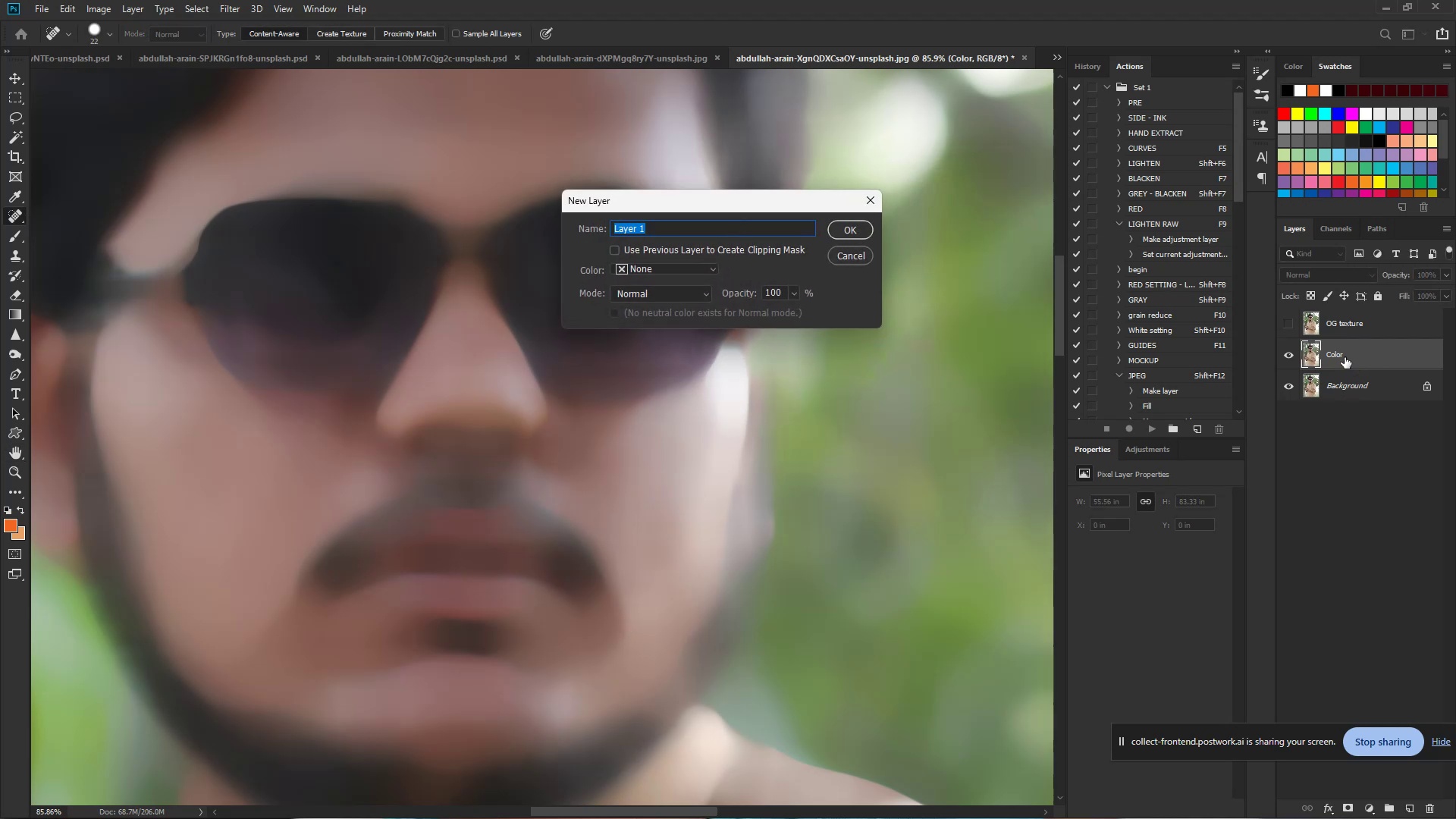 
type(NEW Texture)
 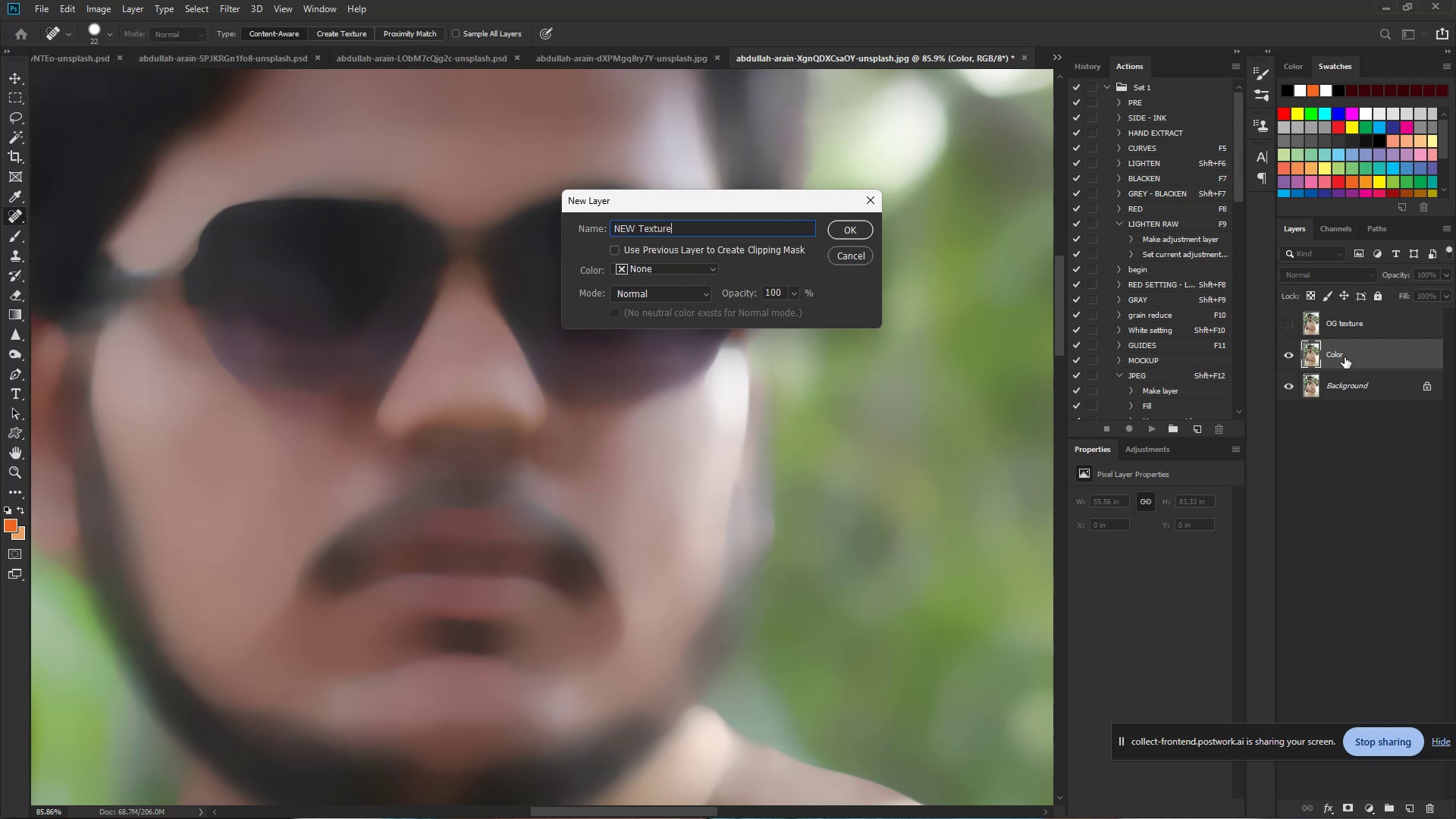 
wait(10.5)
 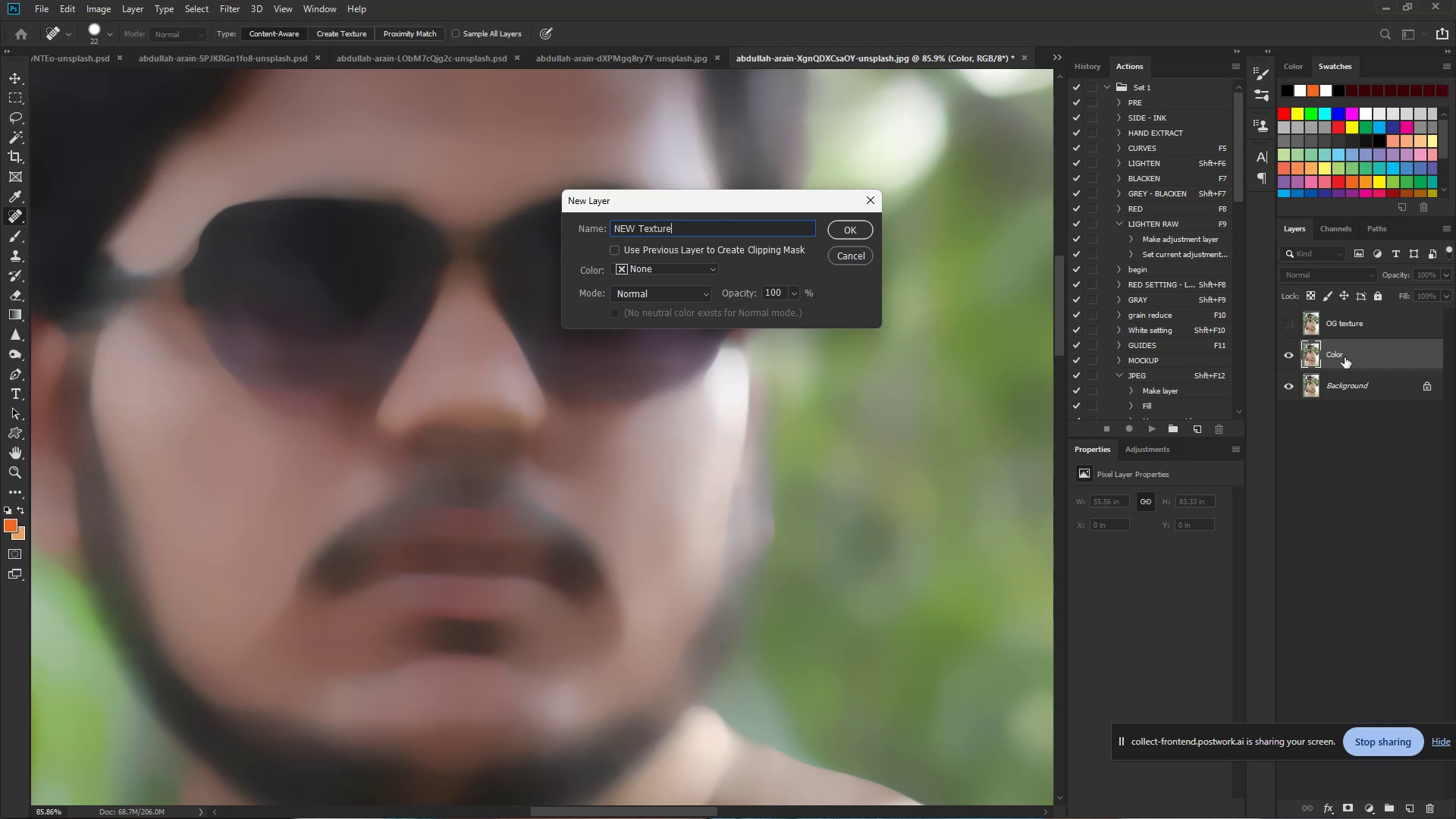 
hold_key(key=Space, duration=0.46)
 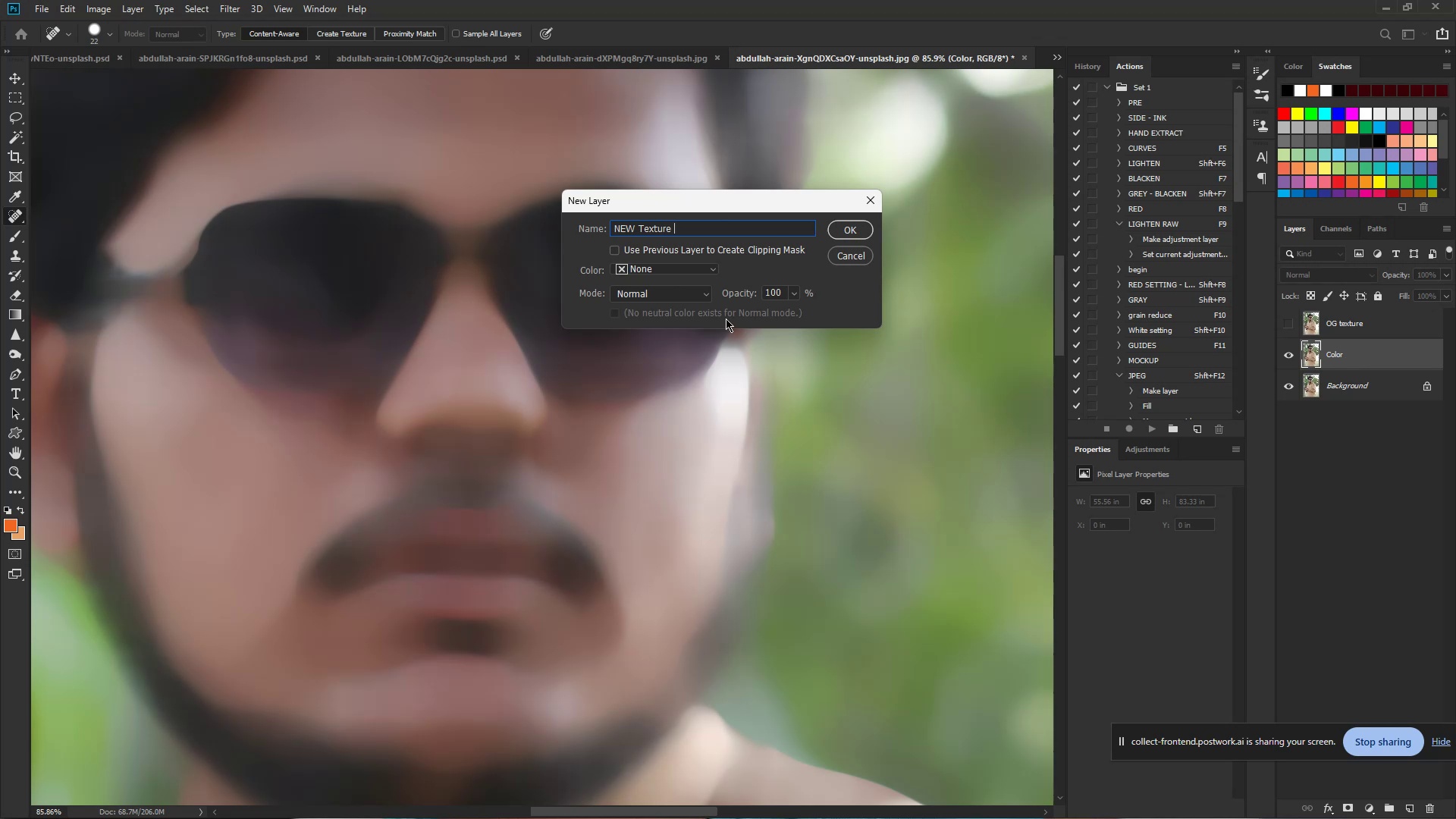 
left_click([684, 289])
 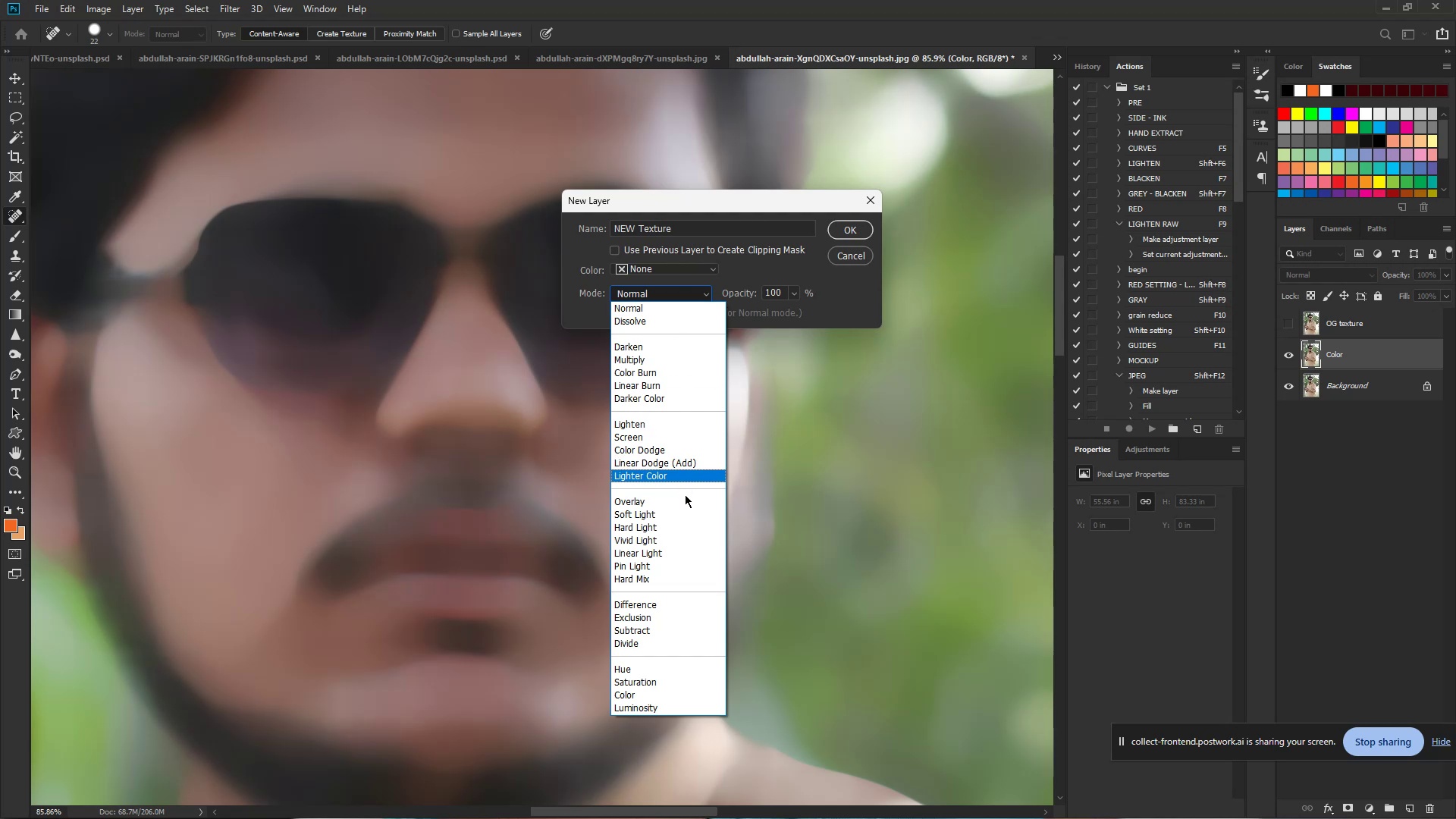 
left_click([682, 499])
 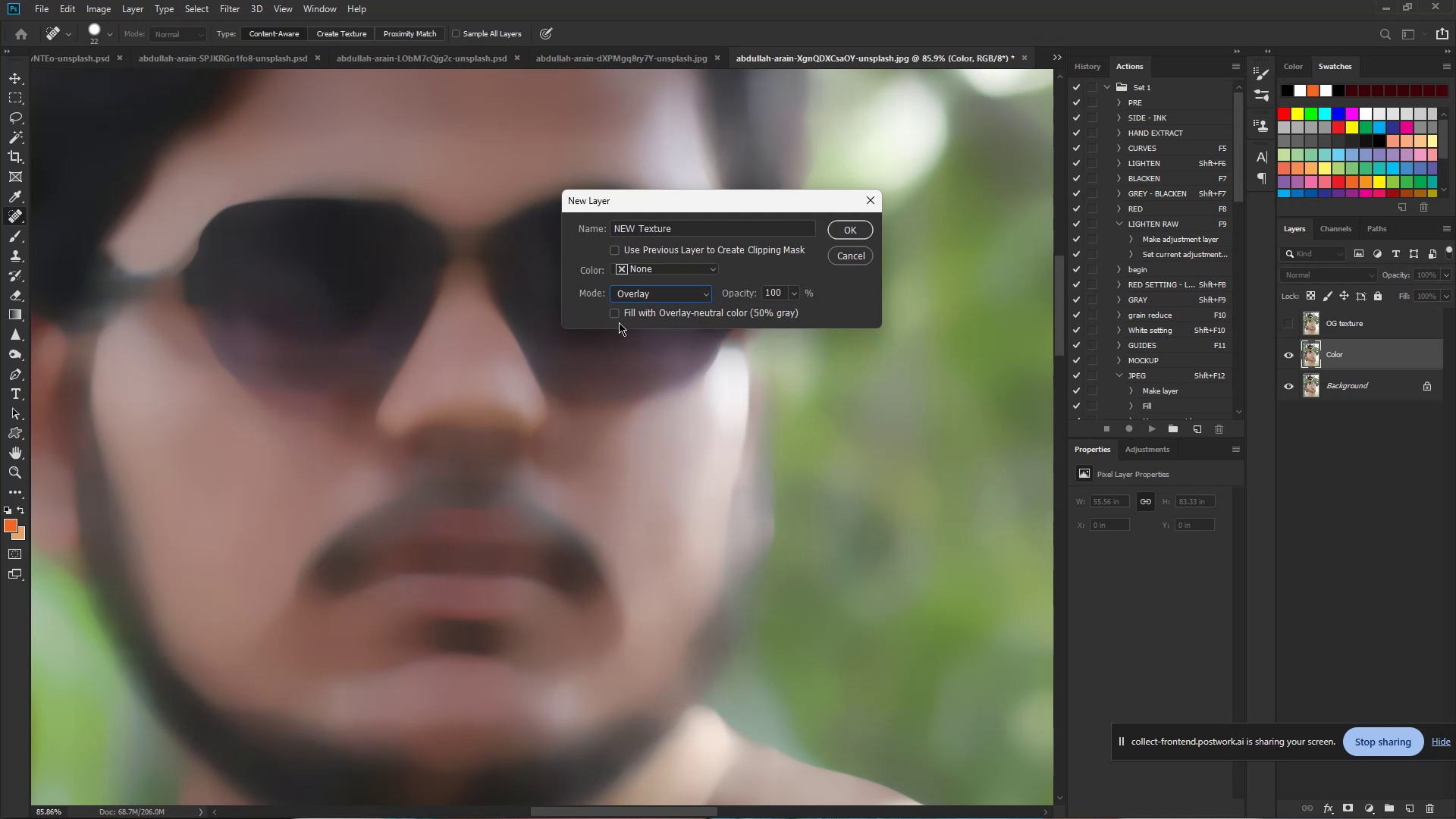 
left_click([617, 318])
 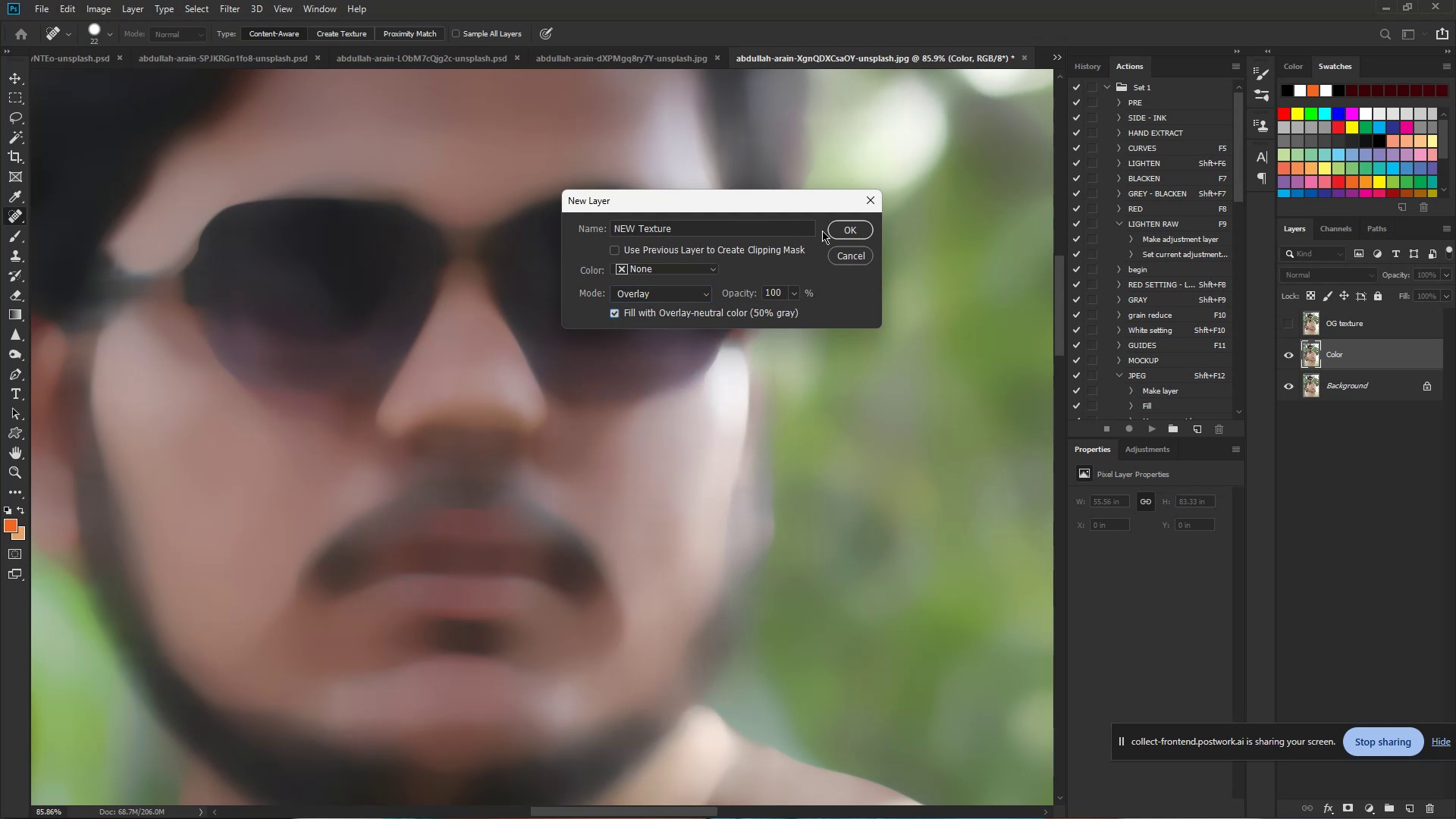 
left_click([852, 231])
 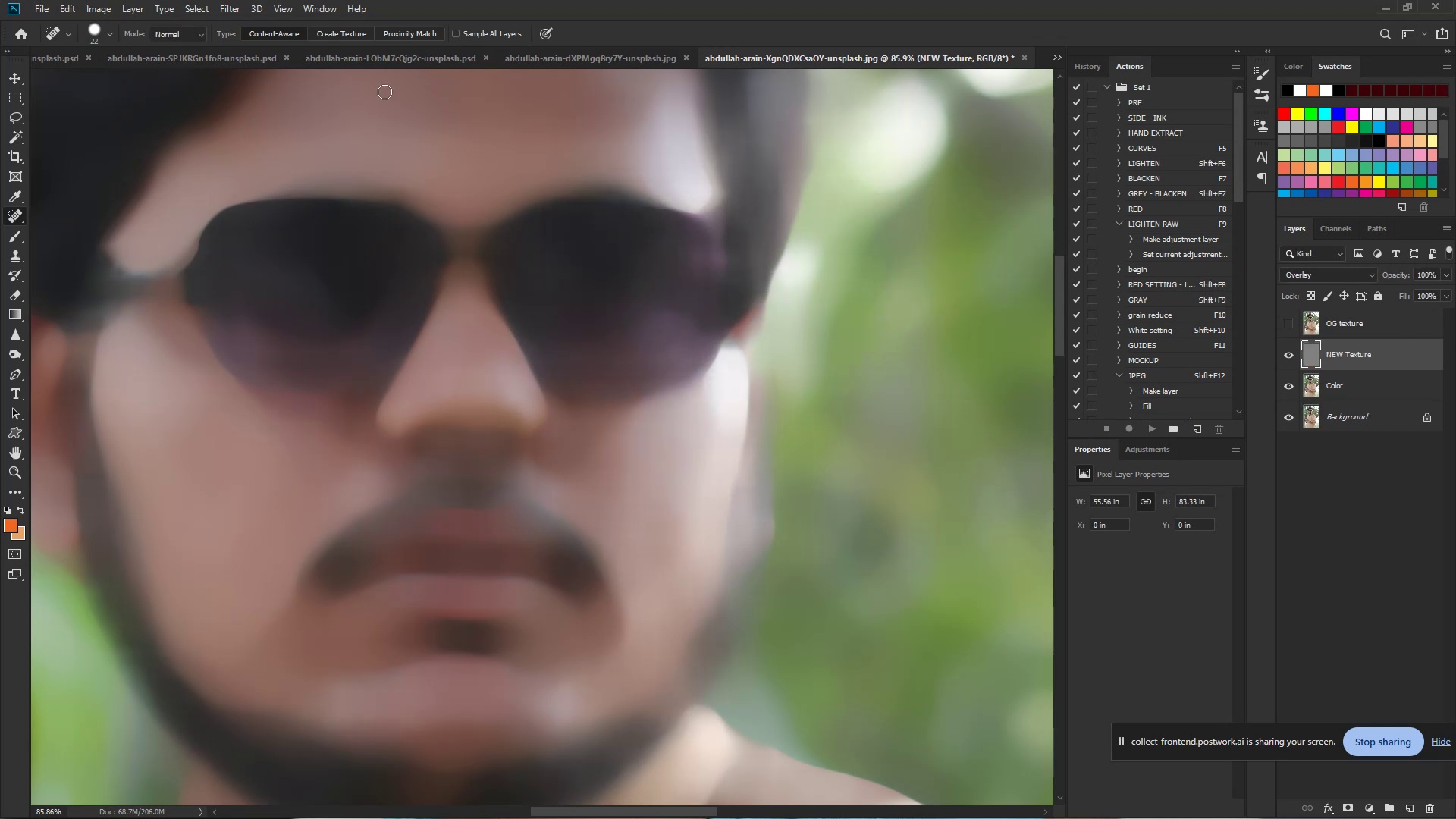 
left_click([230, 6])
 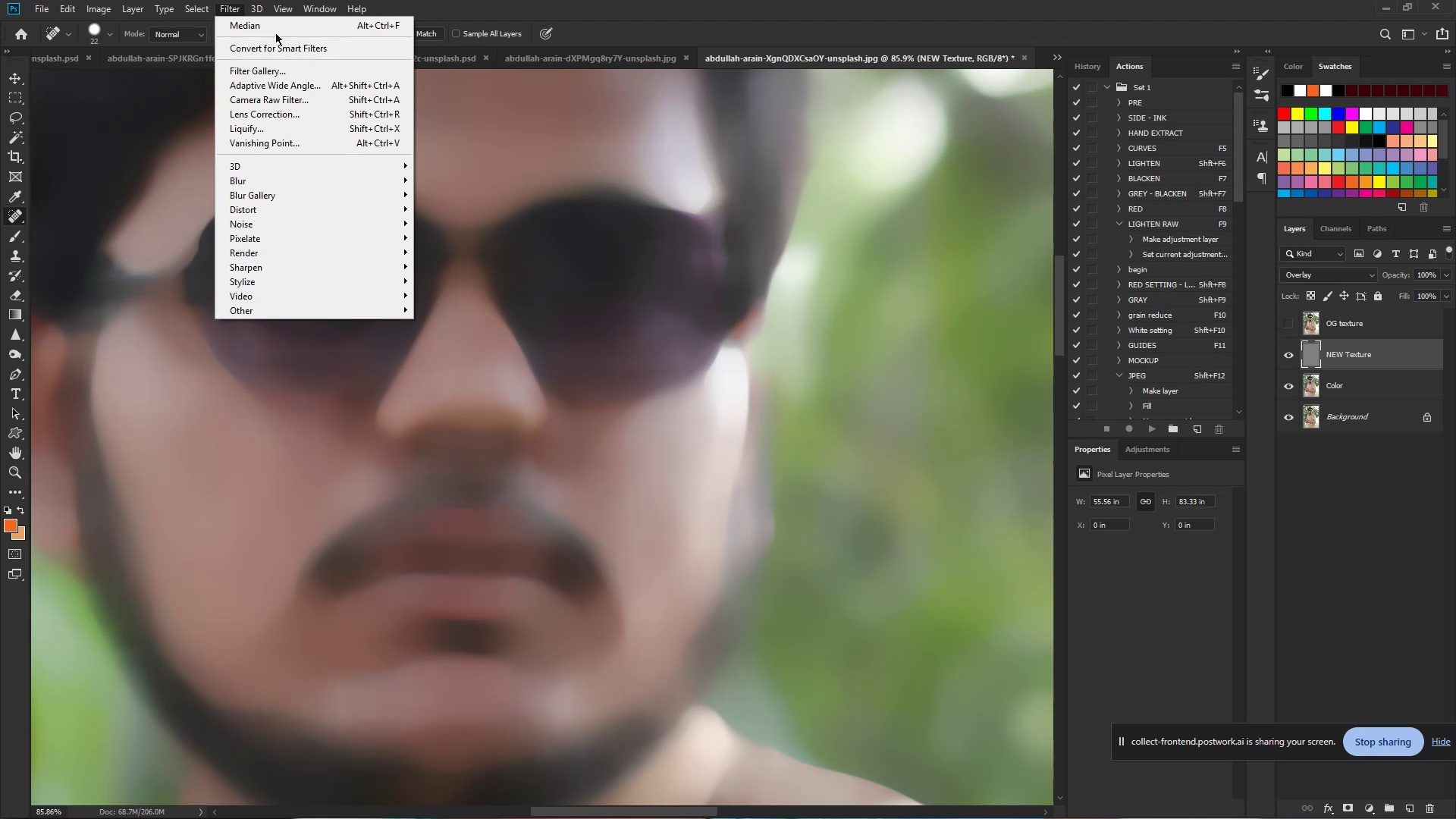 
left_click([297, 52])
 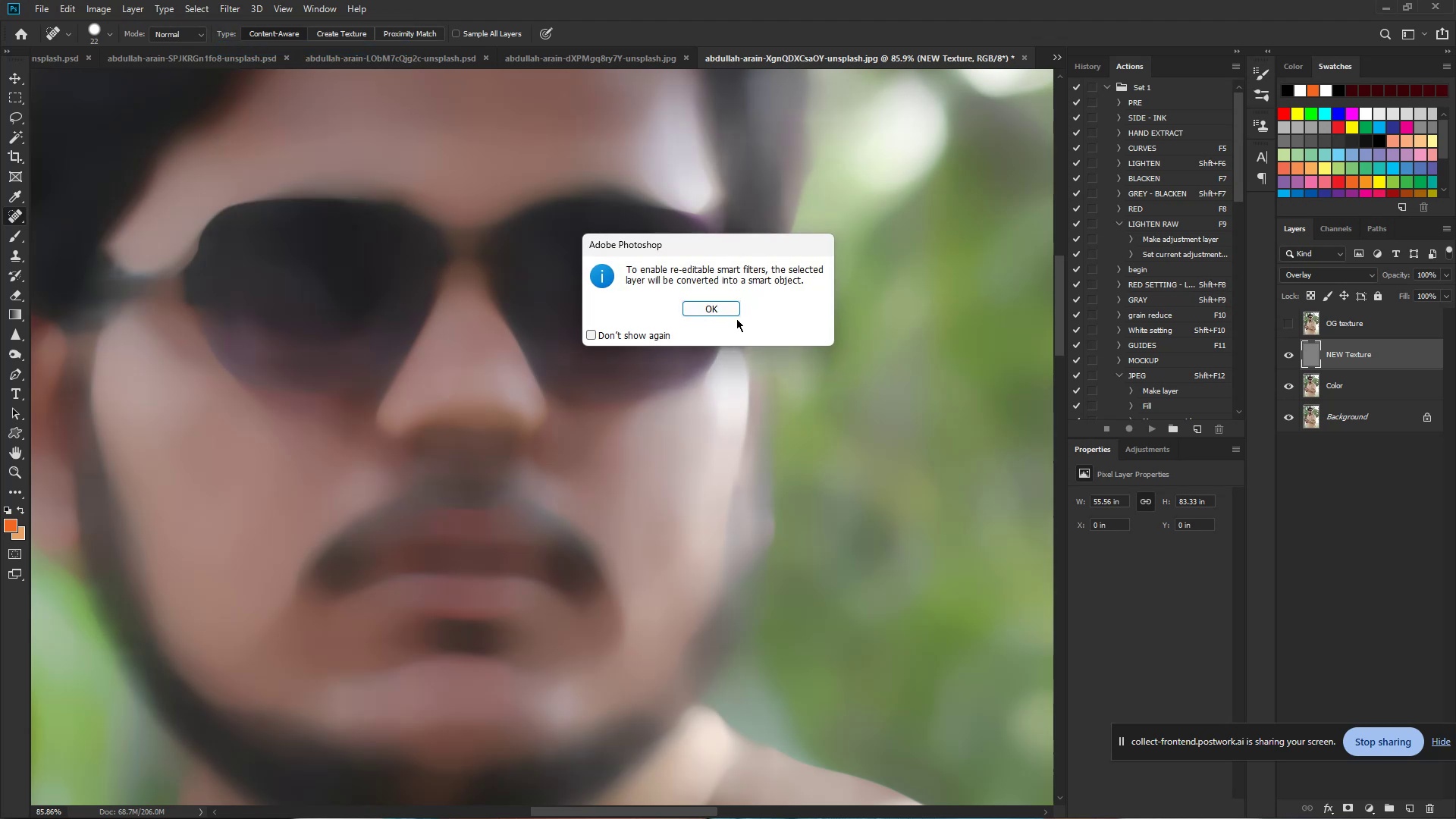 
left_click([723, 312])
 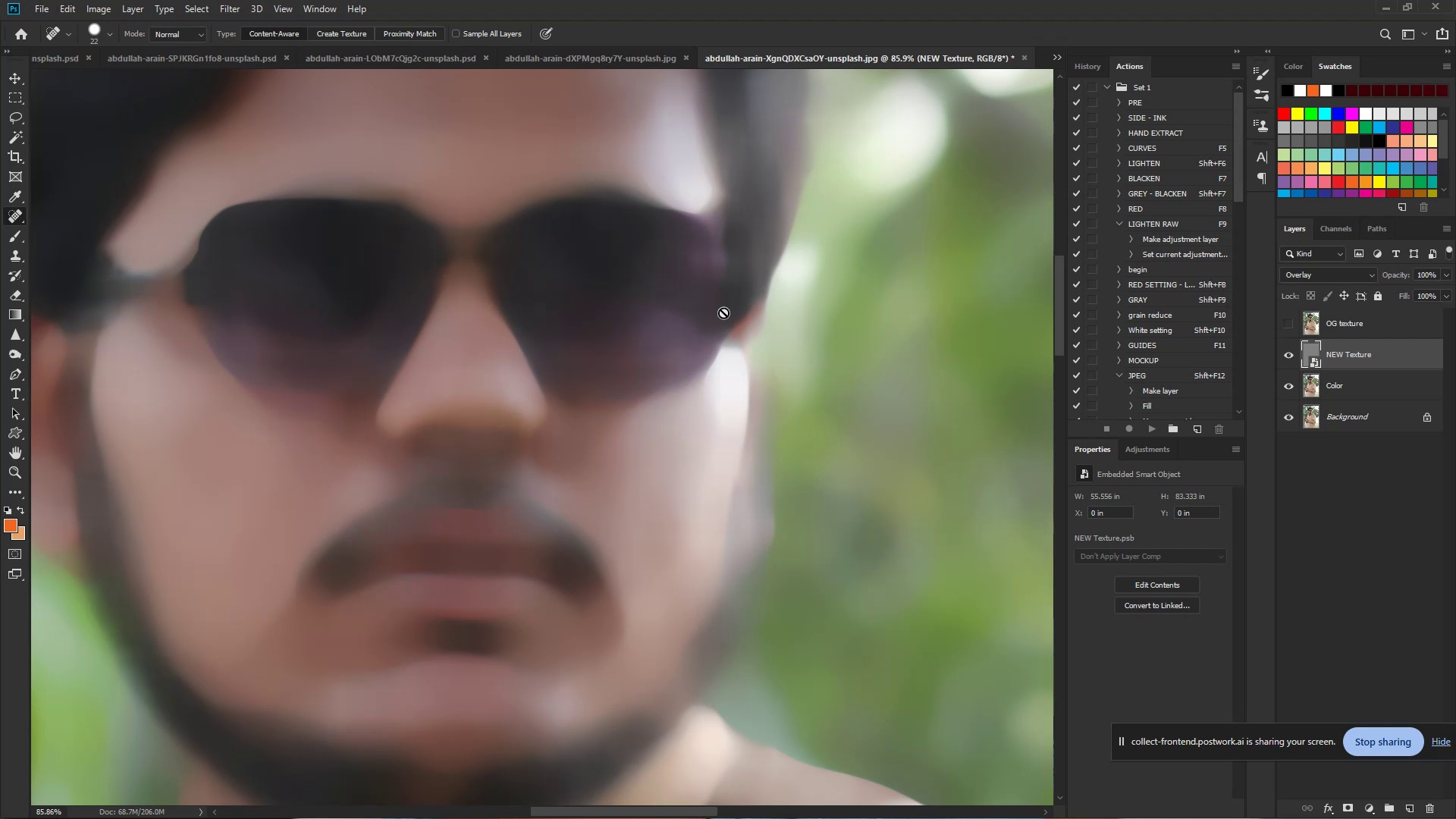 
wait(22.15)
 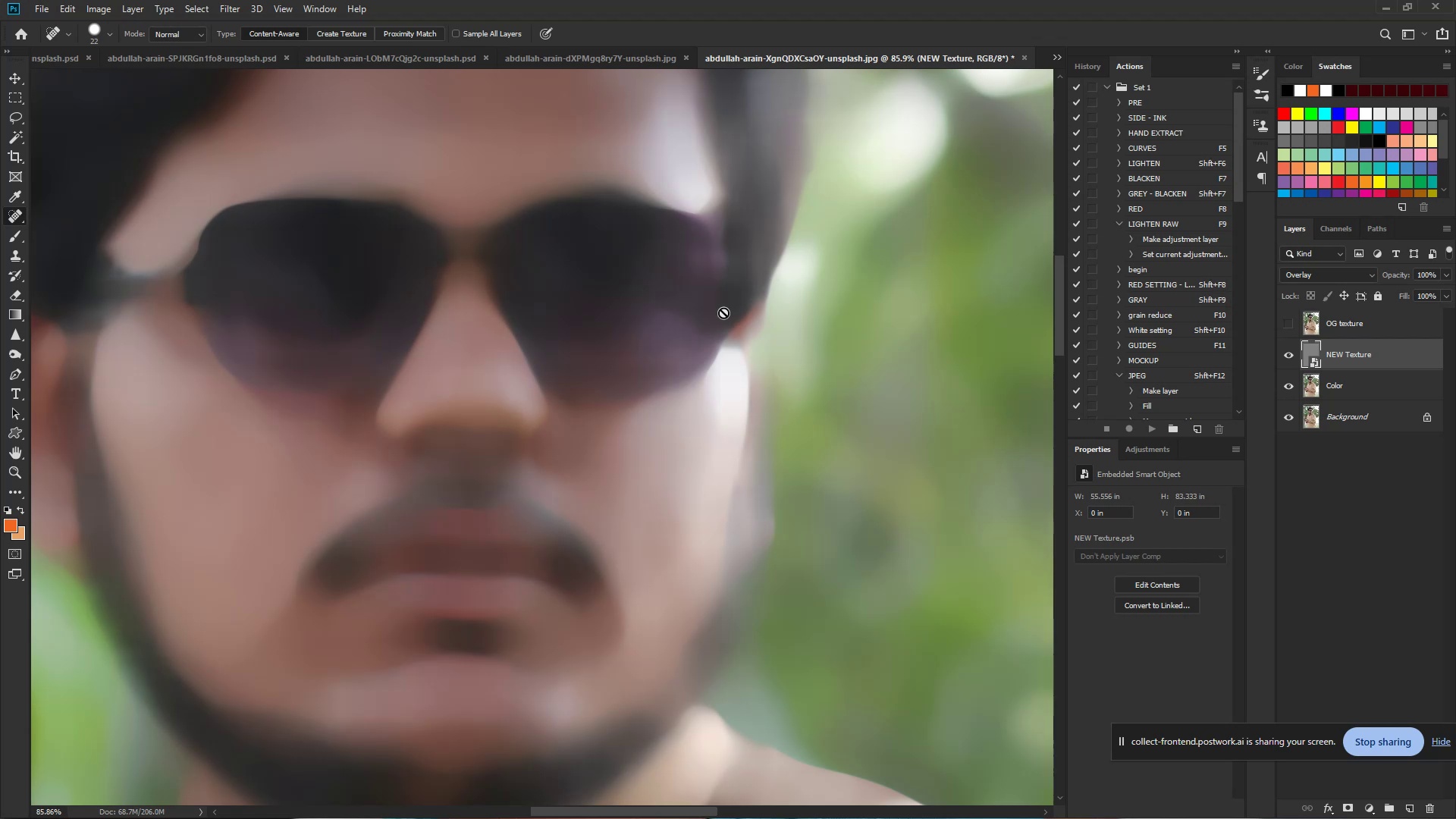 
left_click([232, 3])
 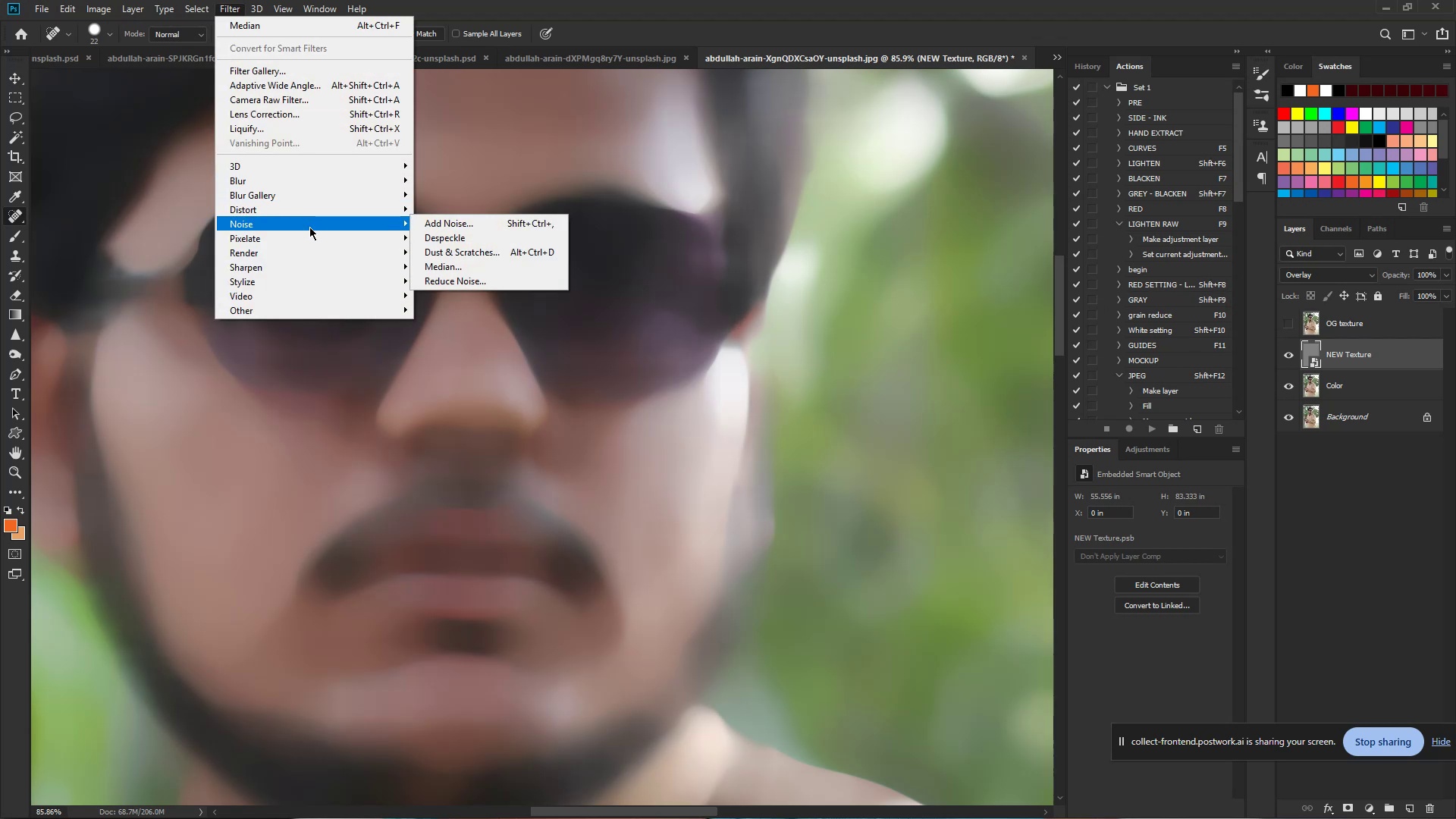 
left_click([492, 227])
 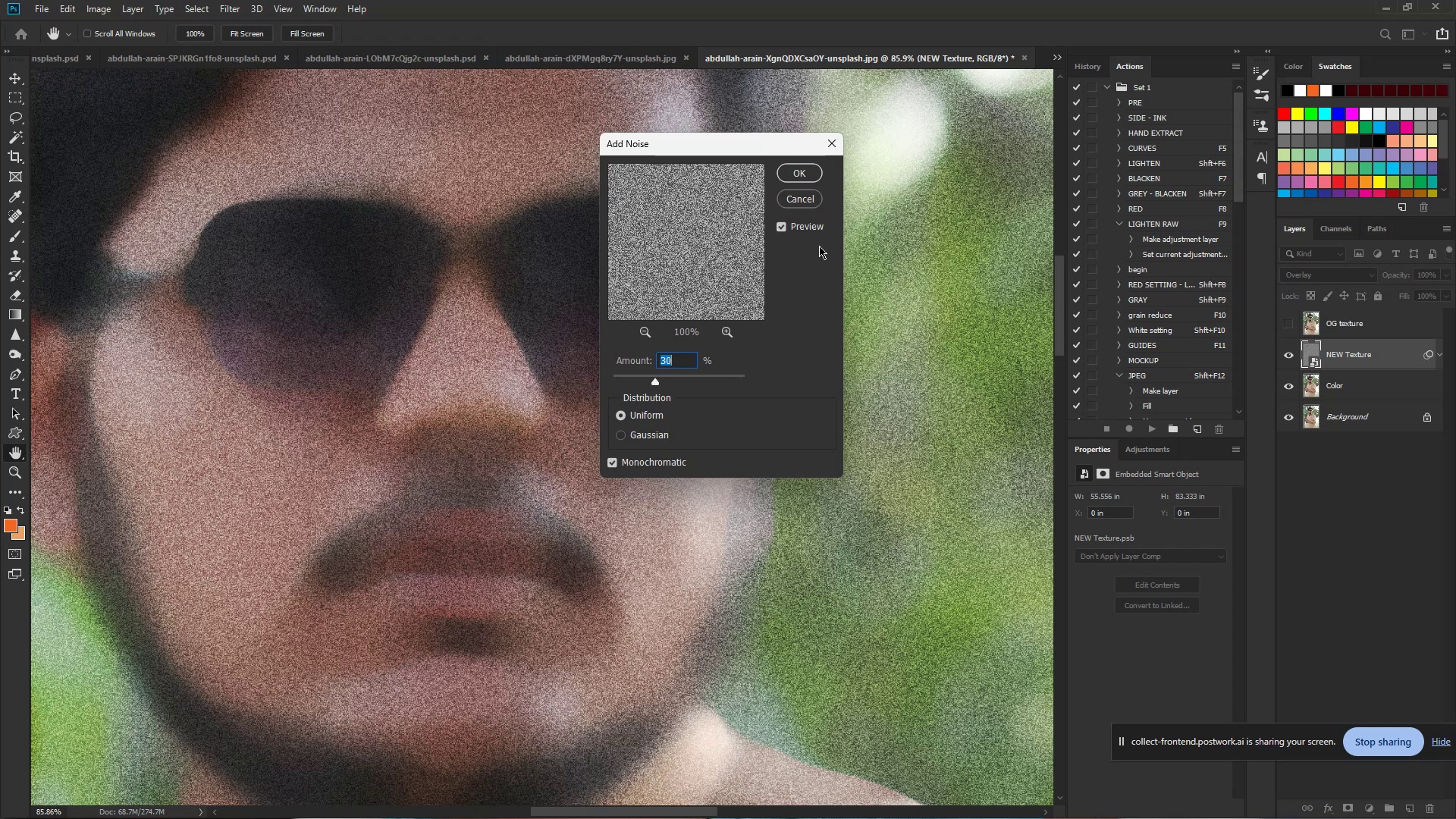 
wait(8.87)
 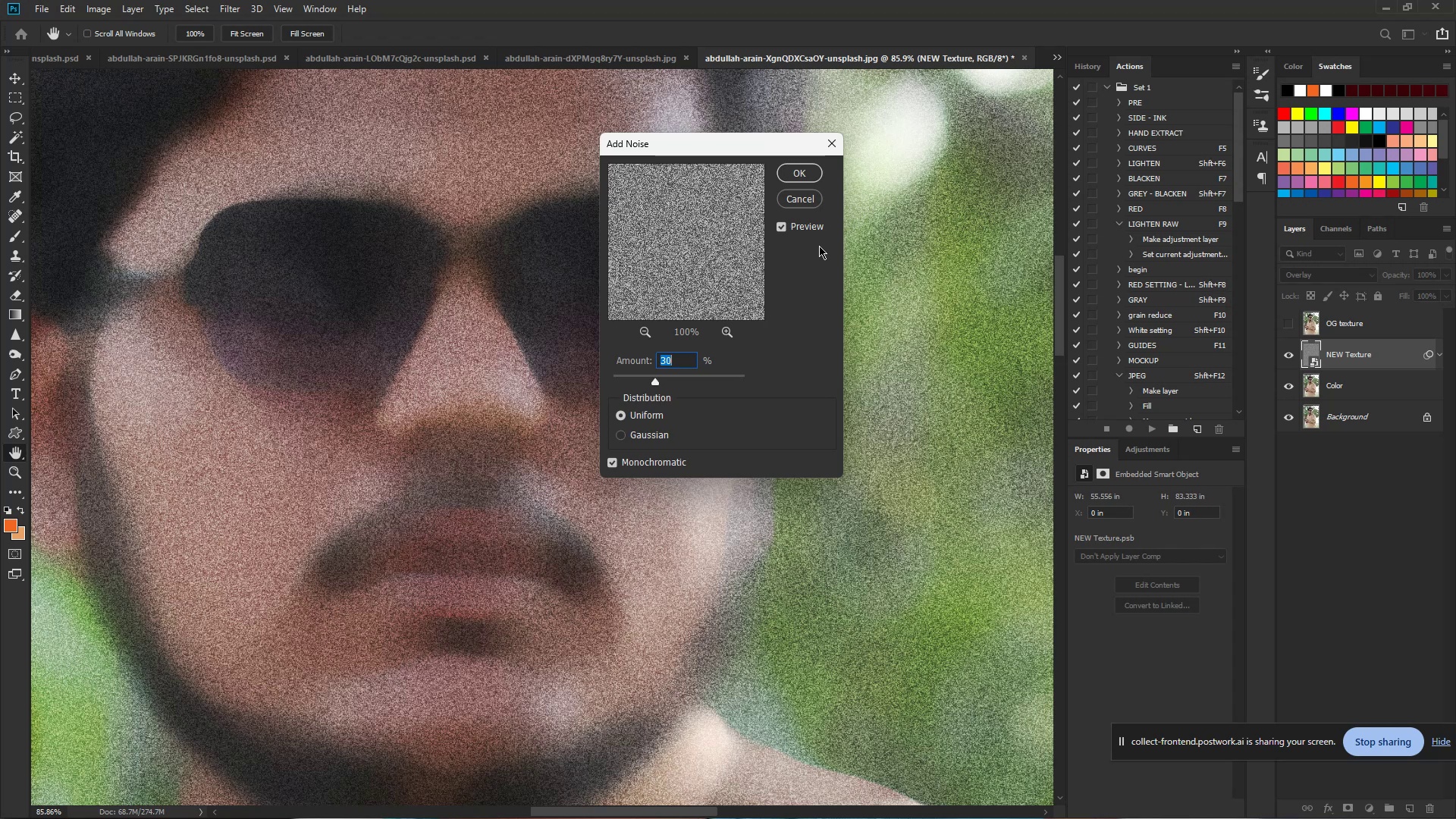 
left_click_drag(start_coordinate=[654, 381], to_coordinate=[650, 381])
 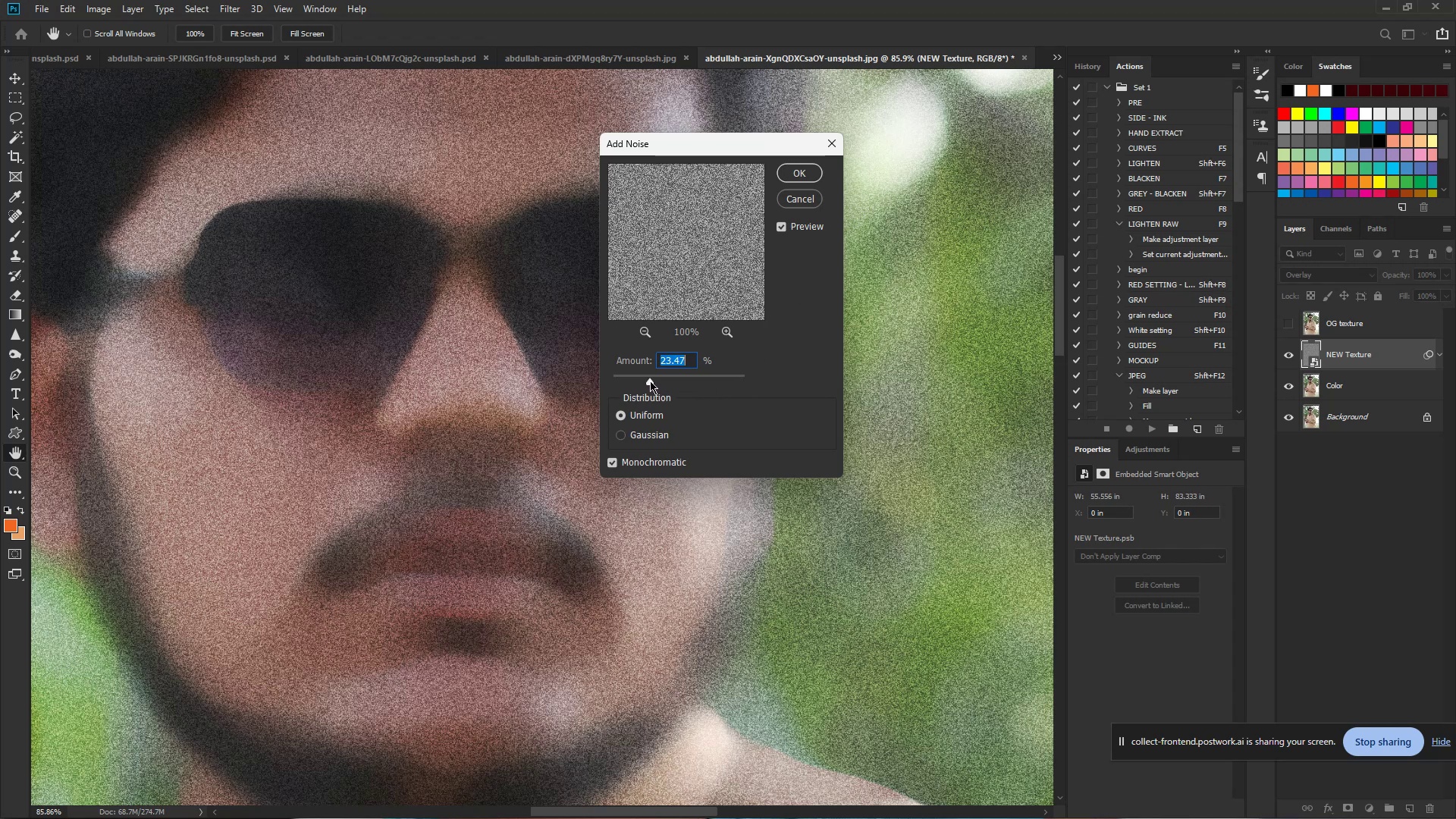 
left_click_drag(start_coordinate=[650, 381], to_coordinate=[642, 381])
 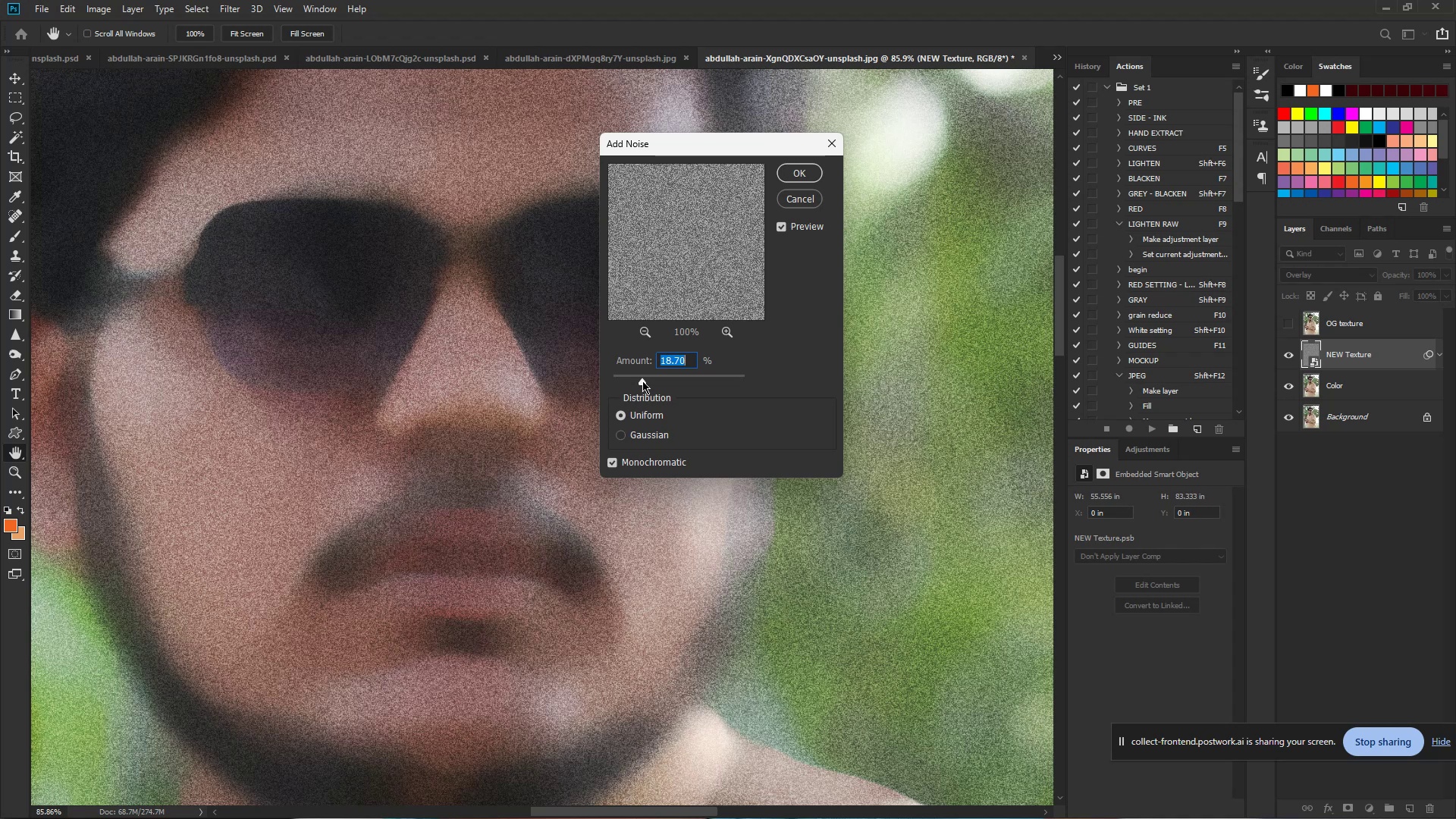 
left_click_drag(start_coordinate=[642, 381], to_coordinate=[638, 381])
 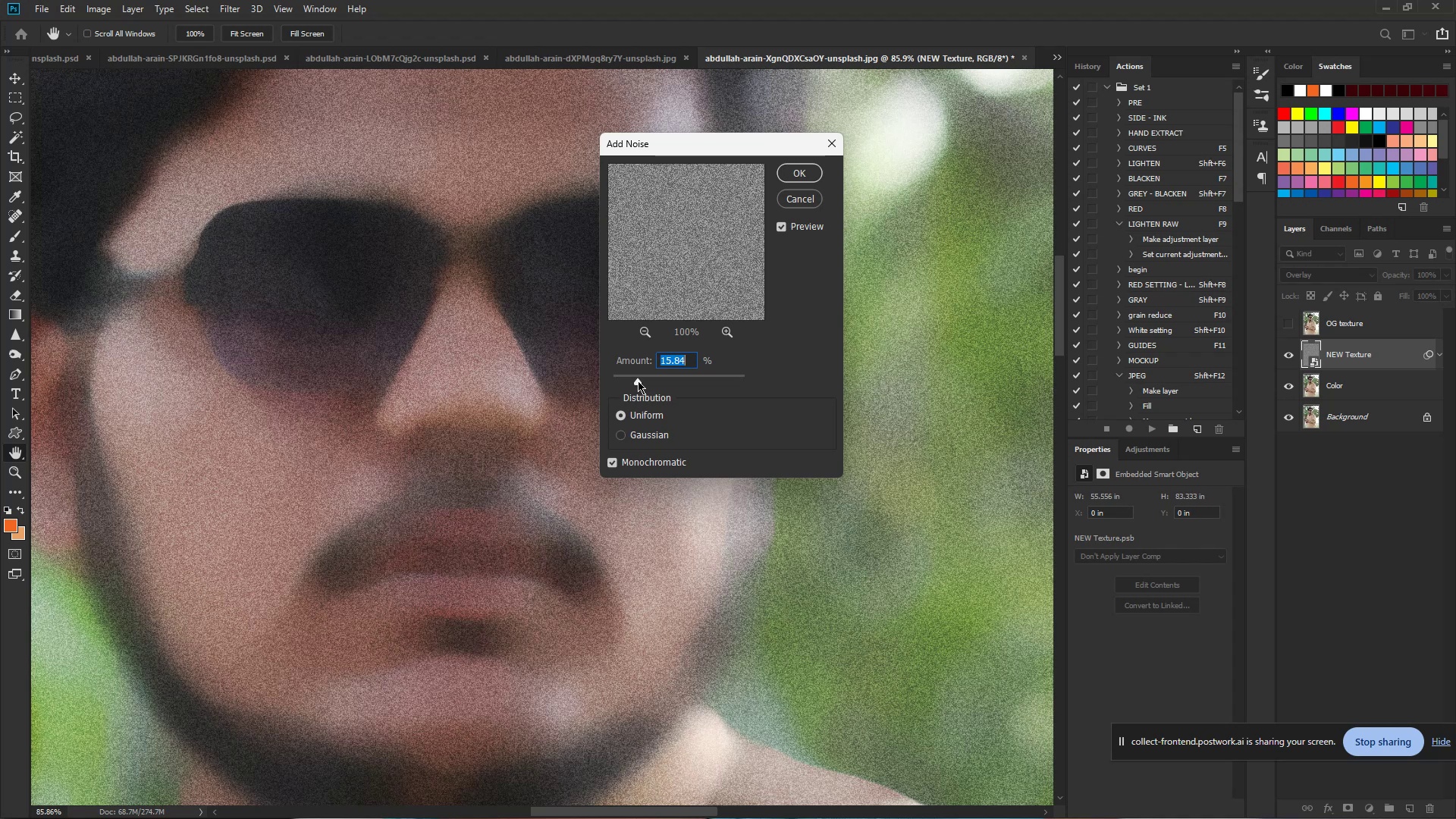 
left_click_drag(start_coordinate=[638, 381], to_coordinate=[634, 381])
 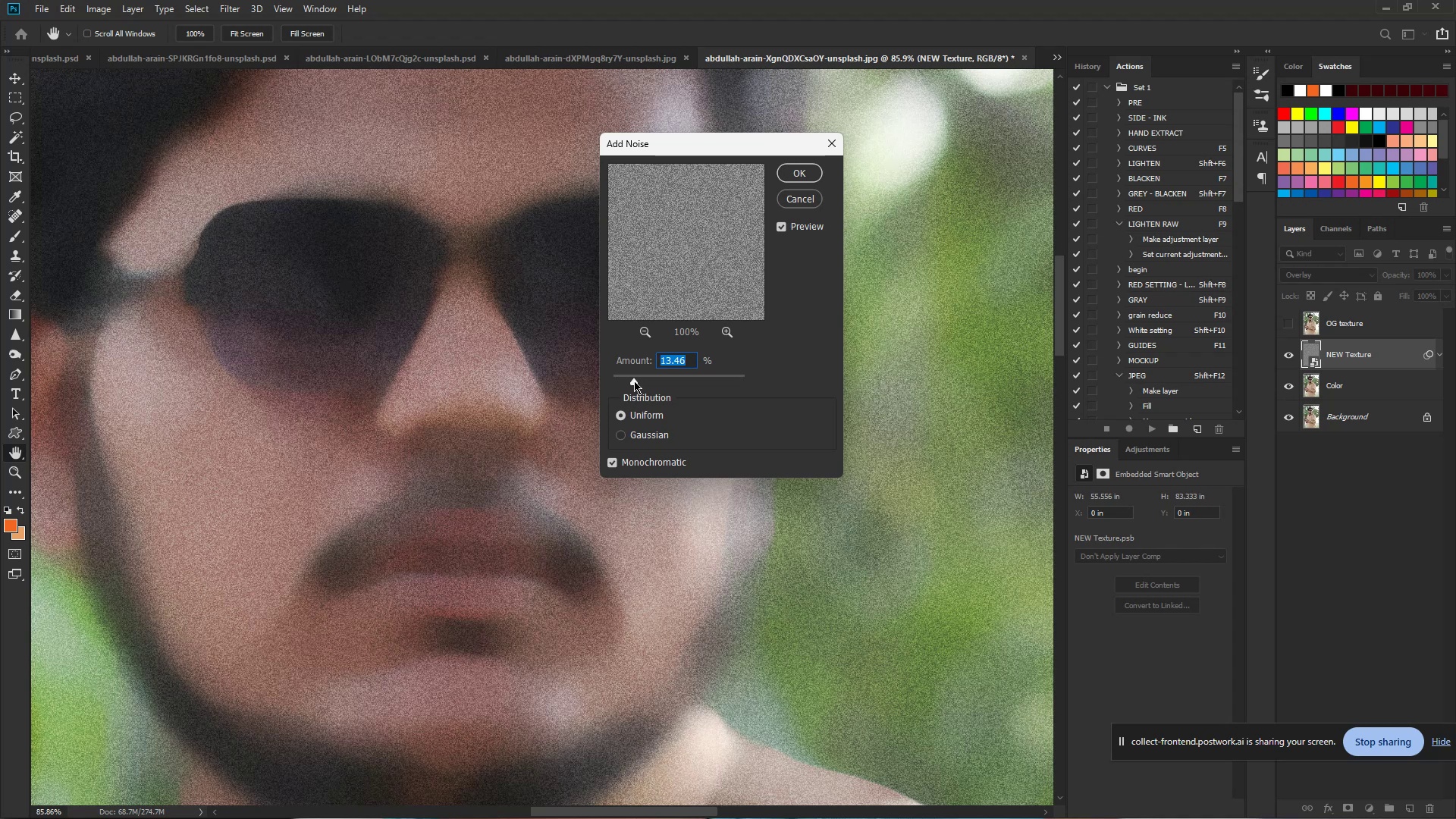 
left_click_drag(start_coordinate=[634, 381], to_coordinate=[655, 382])
 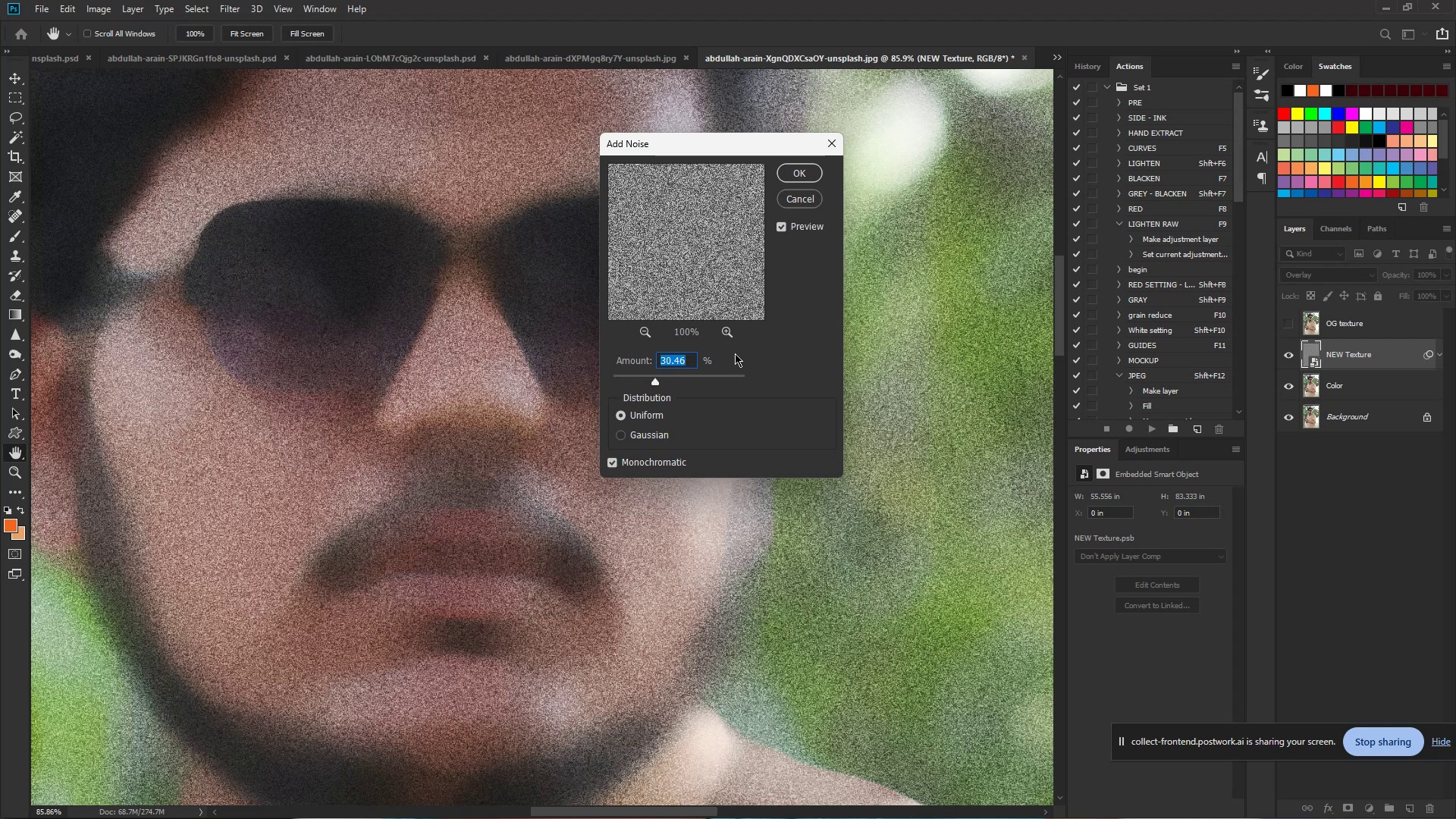 
key(Numpad3)
 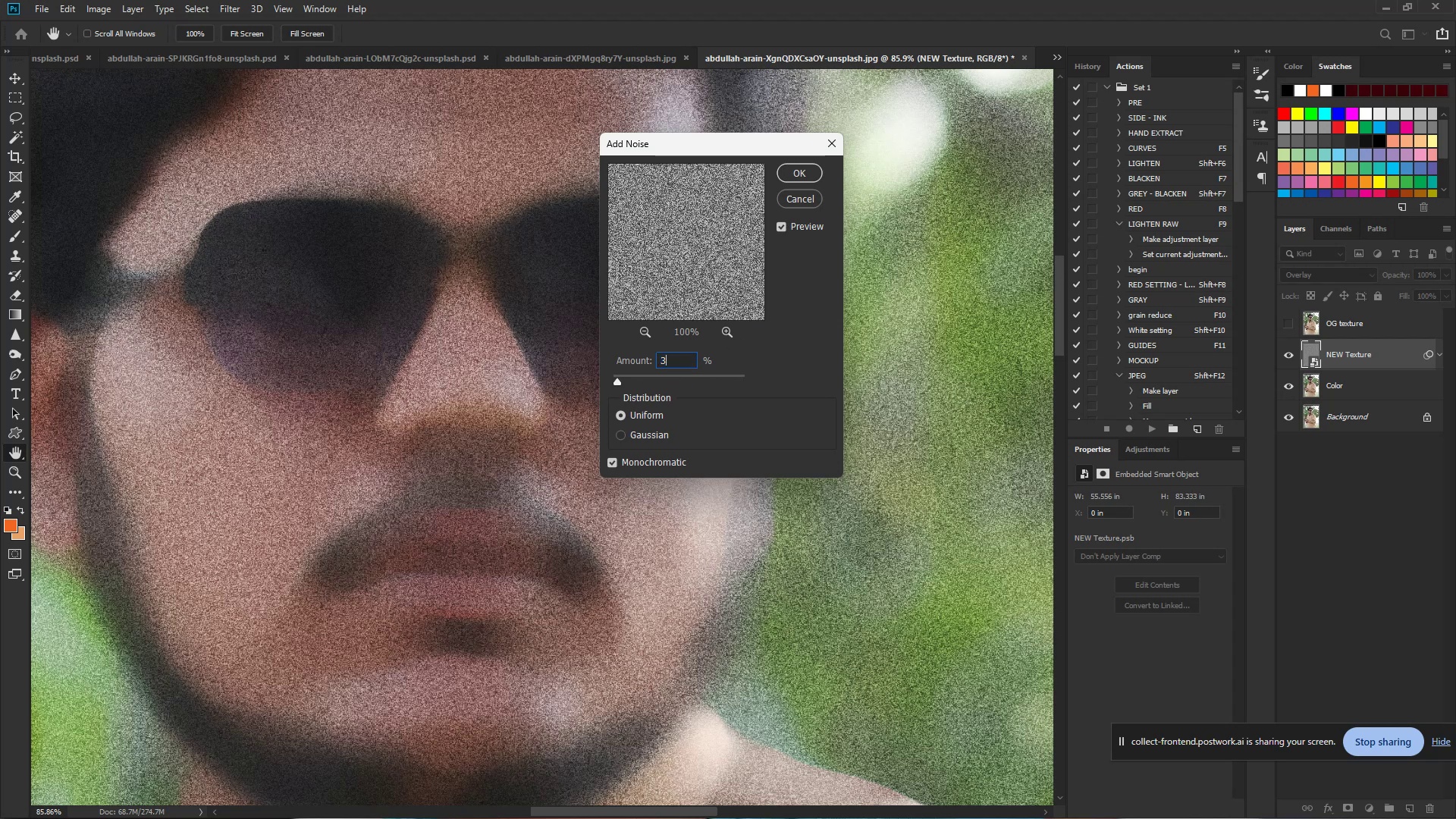 
key(Numpad0)
 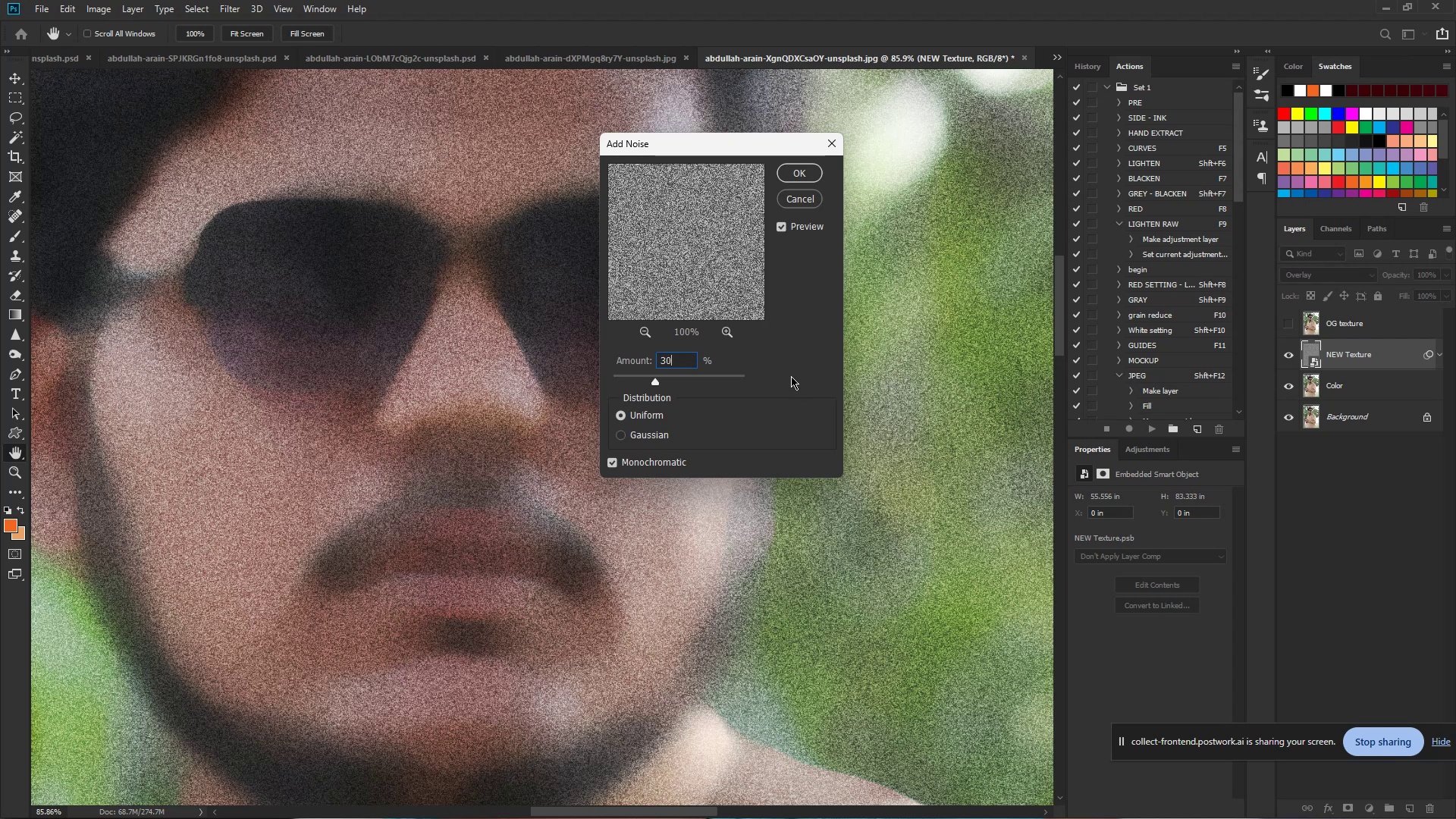 
wait(13.51)
 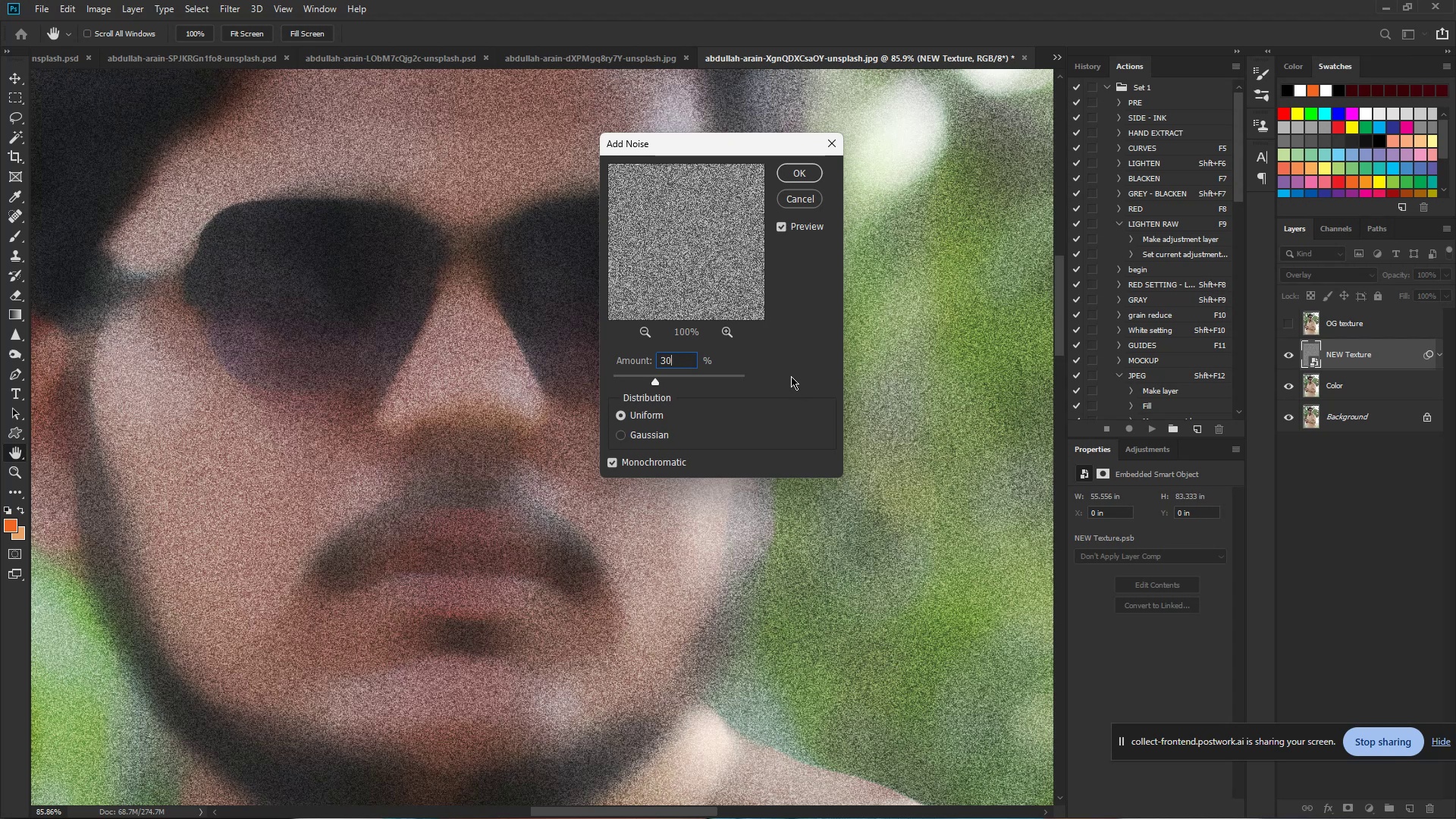 
left_click([803, 173])
 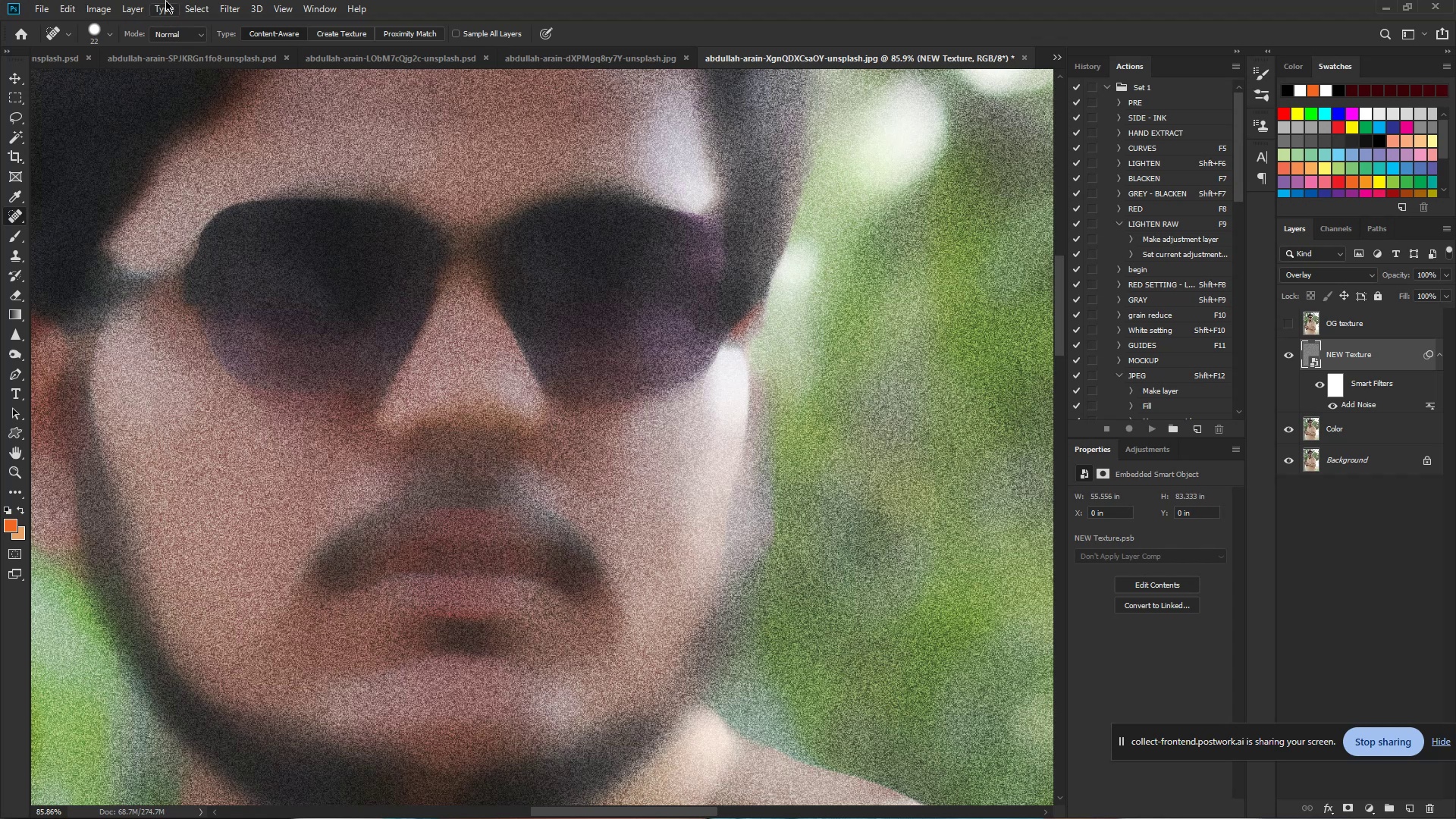 
wait(17.03)
 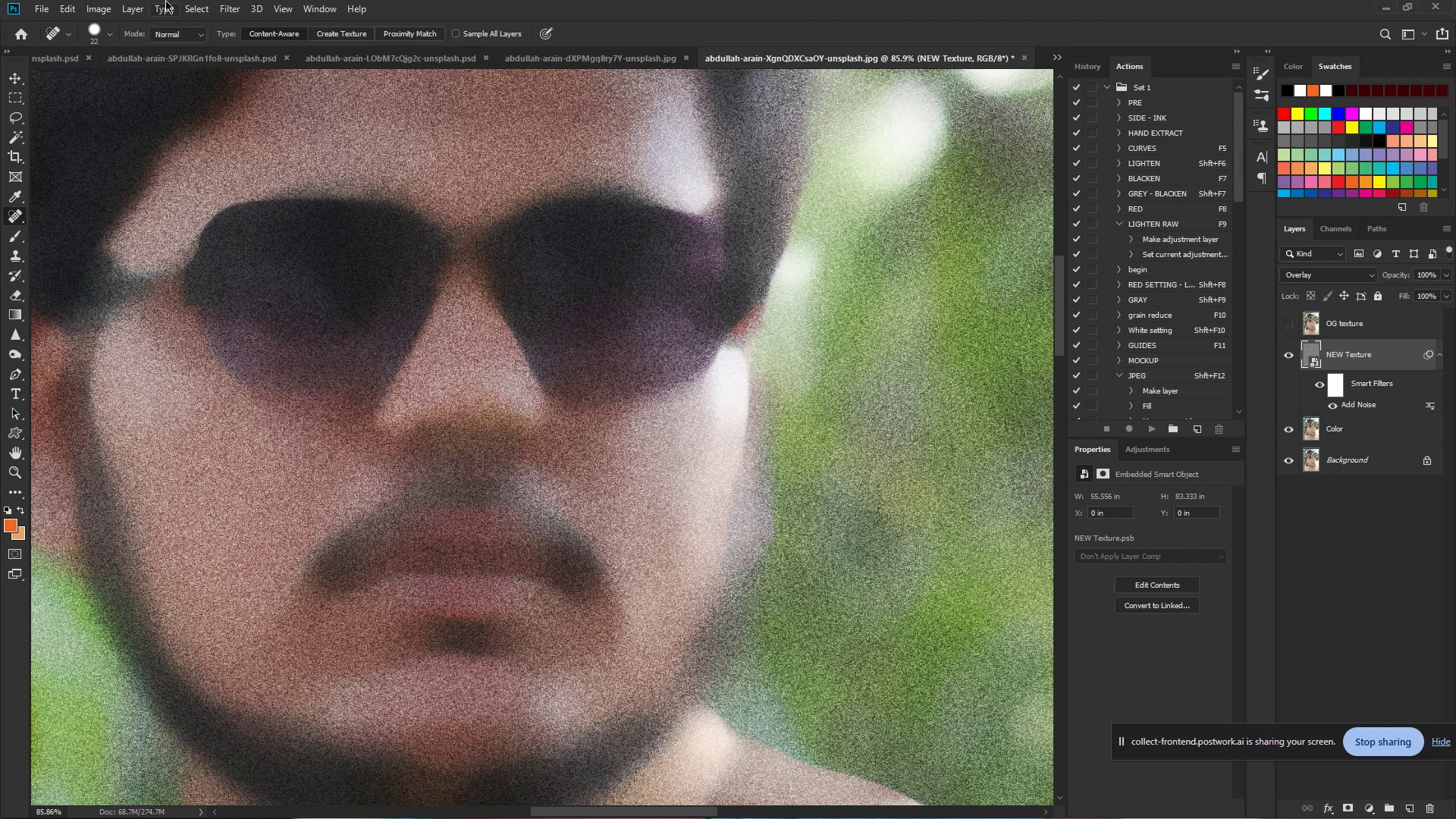 
left_click([221, 8])
 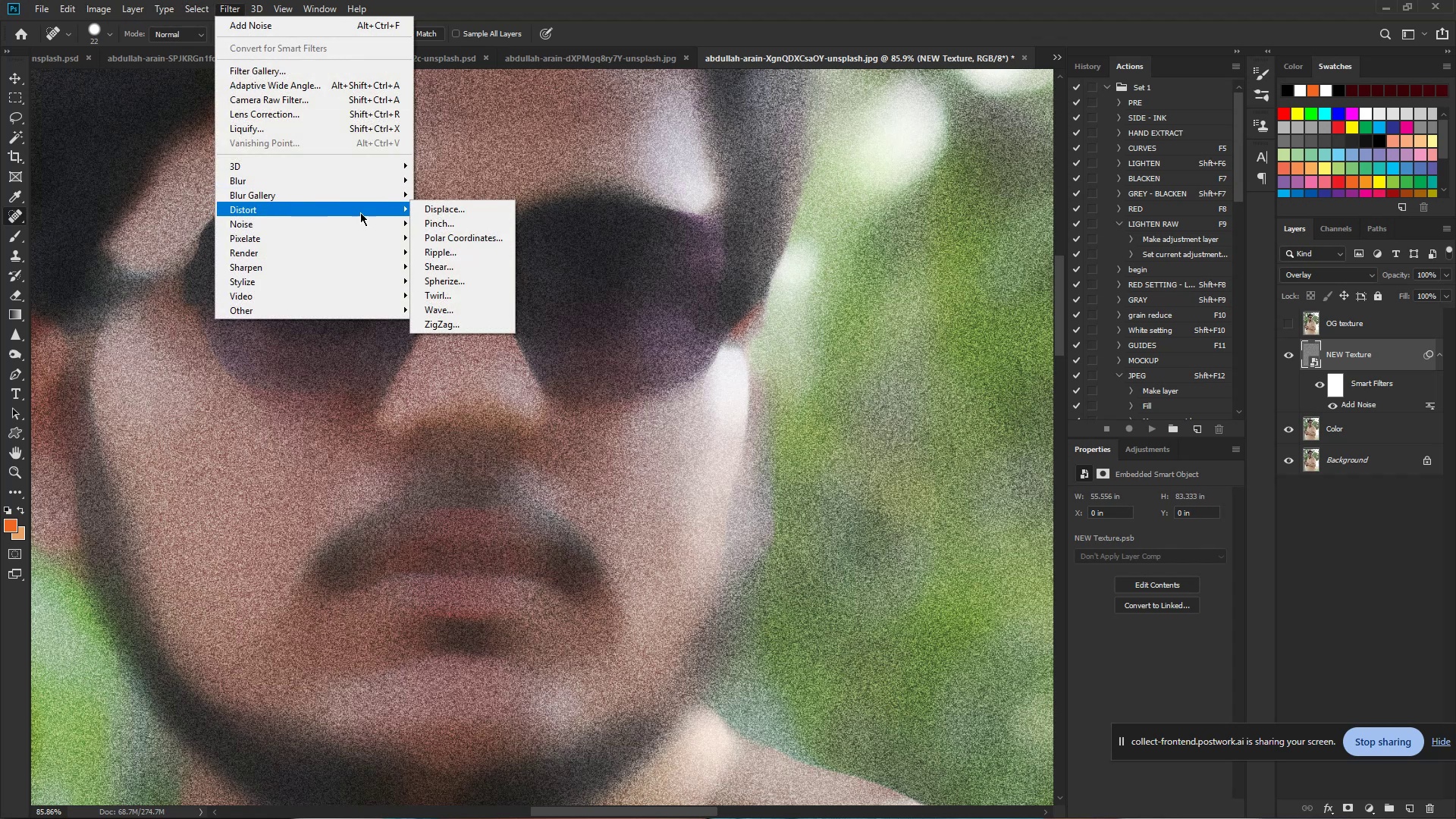 
mouse_move([350, 213])
 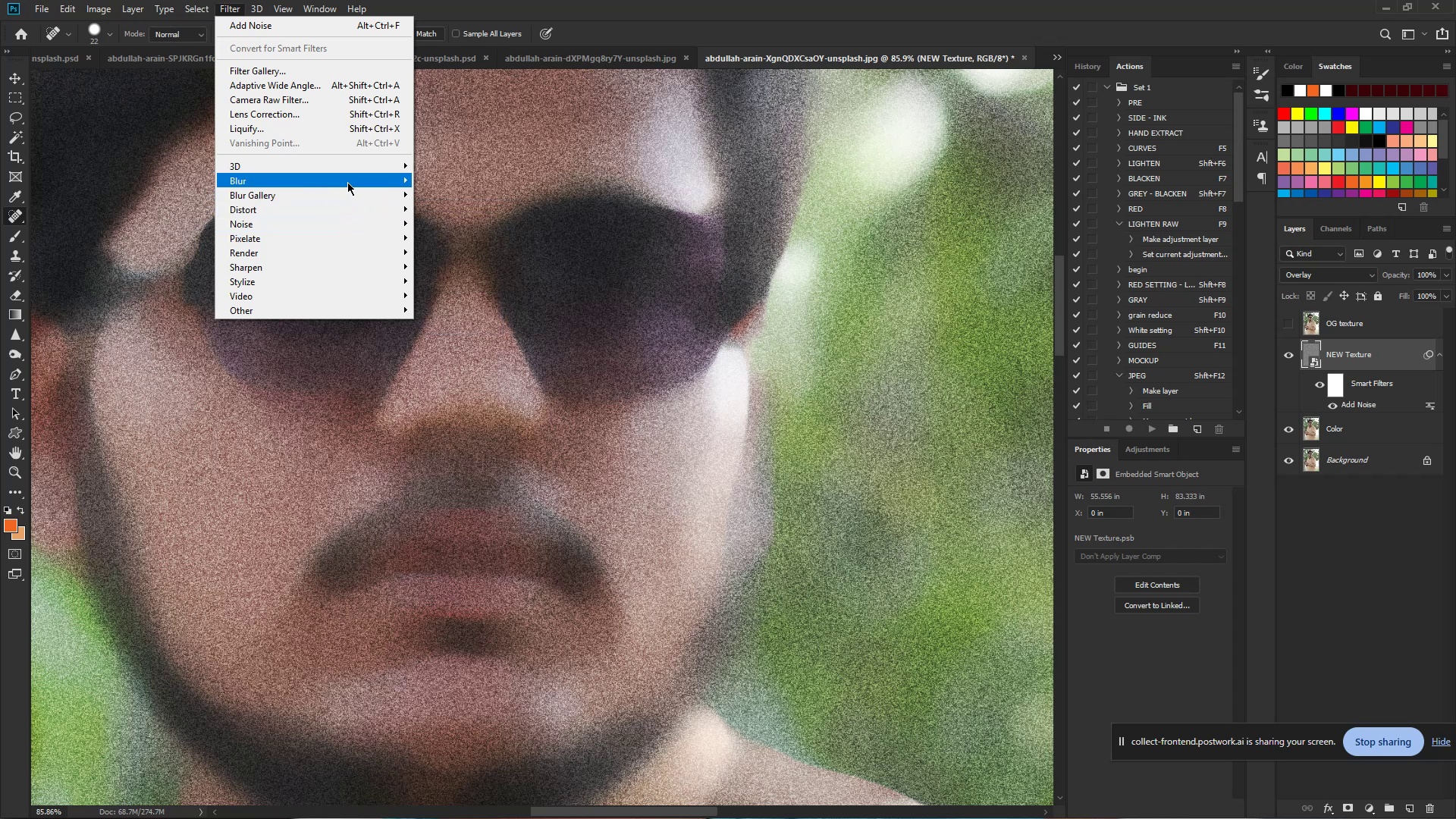 
left_click([347, 182])
 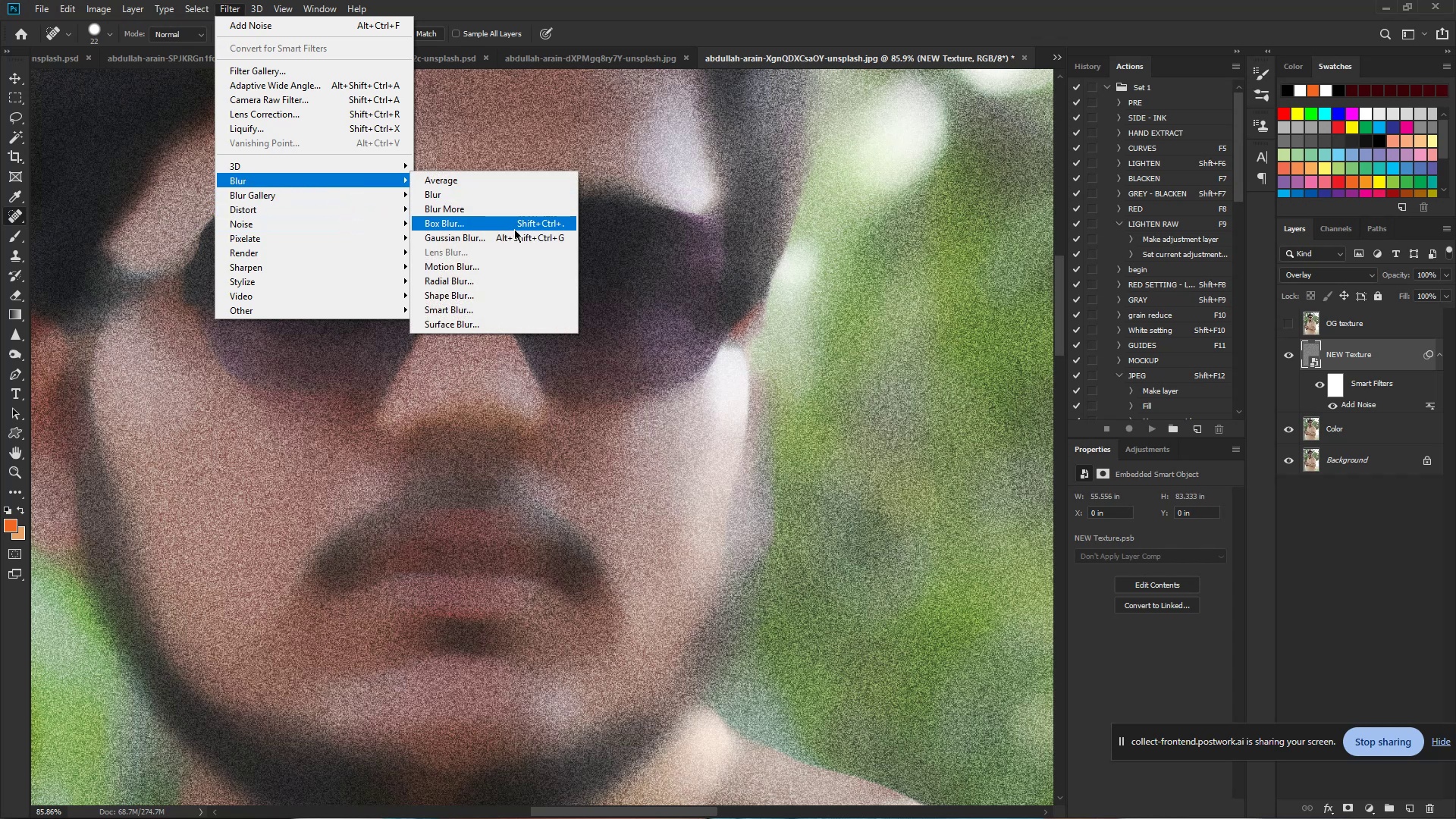 
left_click([514, 236])
 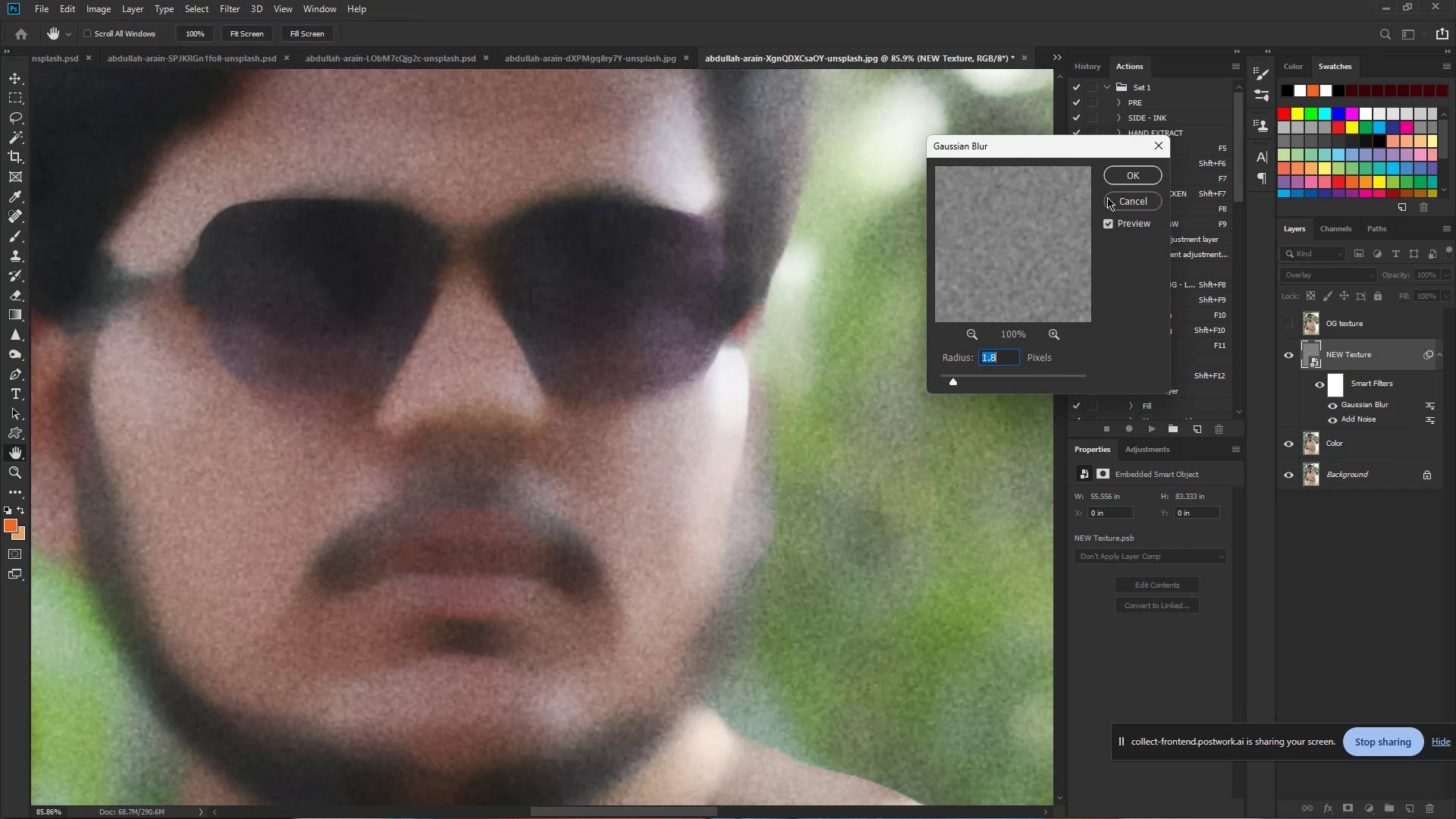 
left_click([1125, 173])
 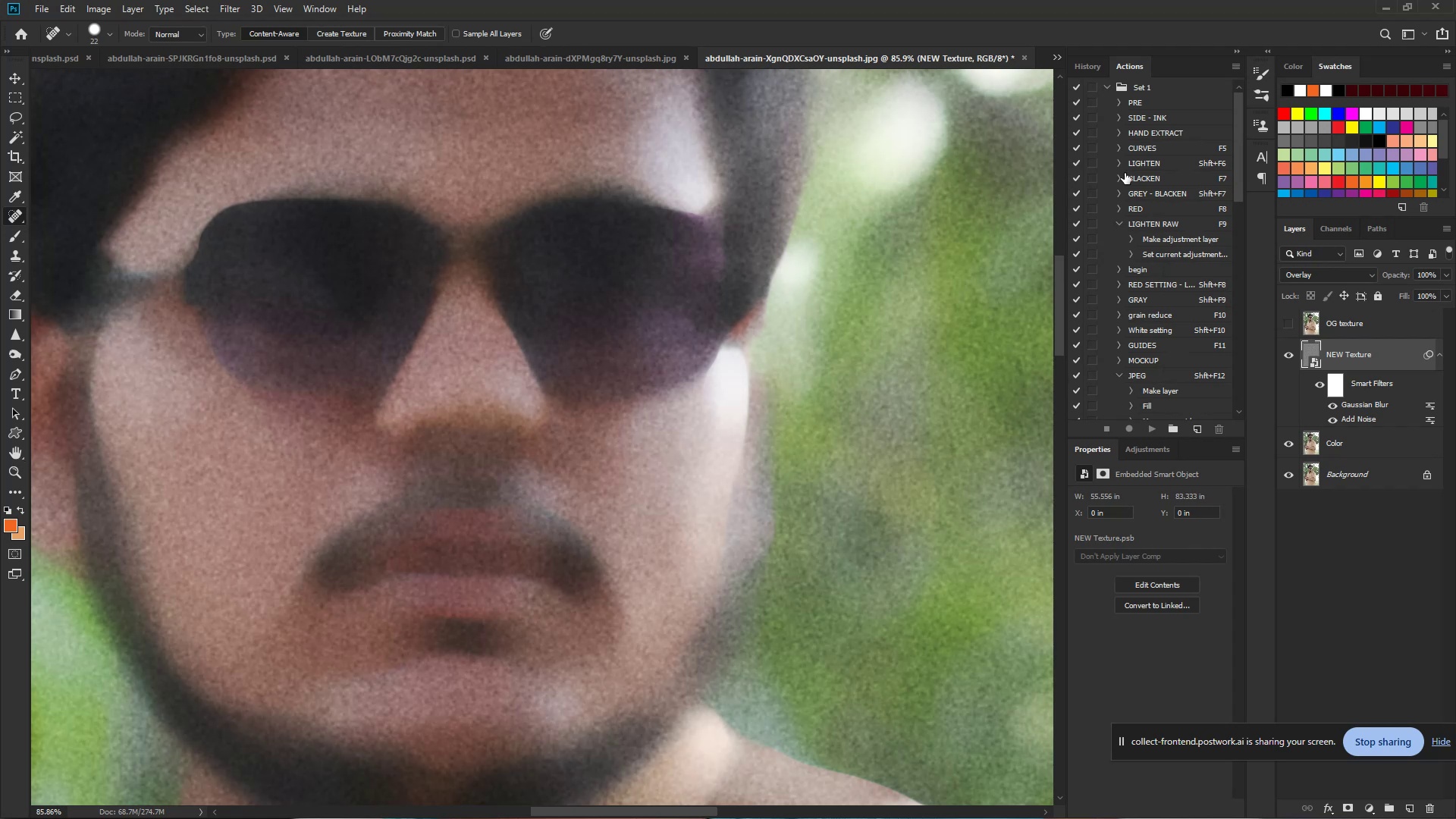 
wait(14.59)
 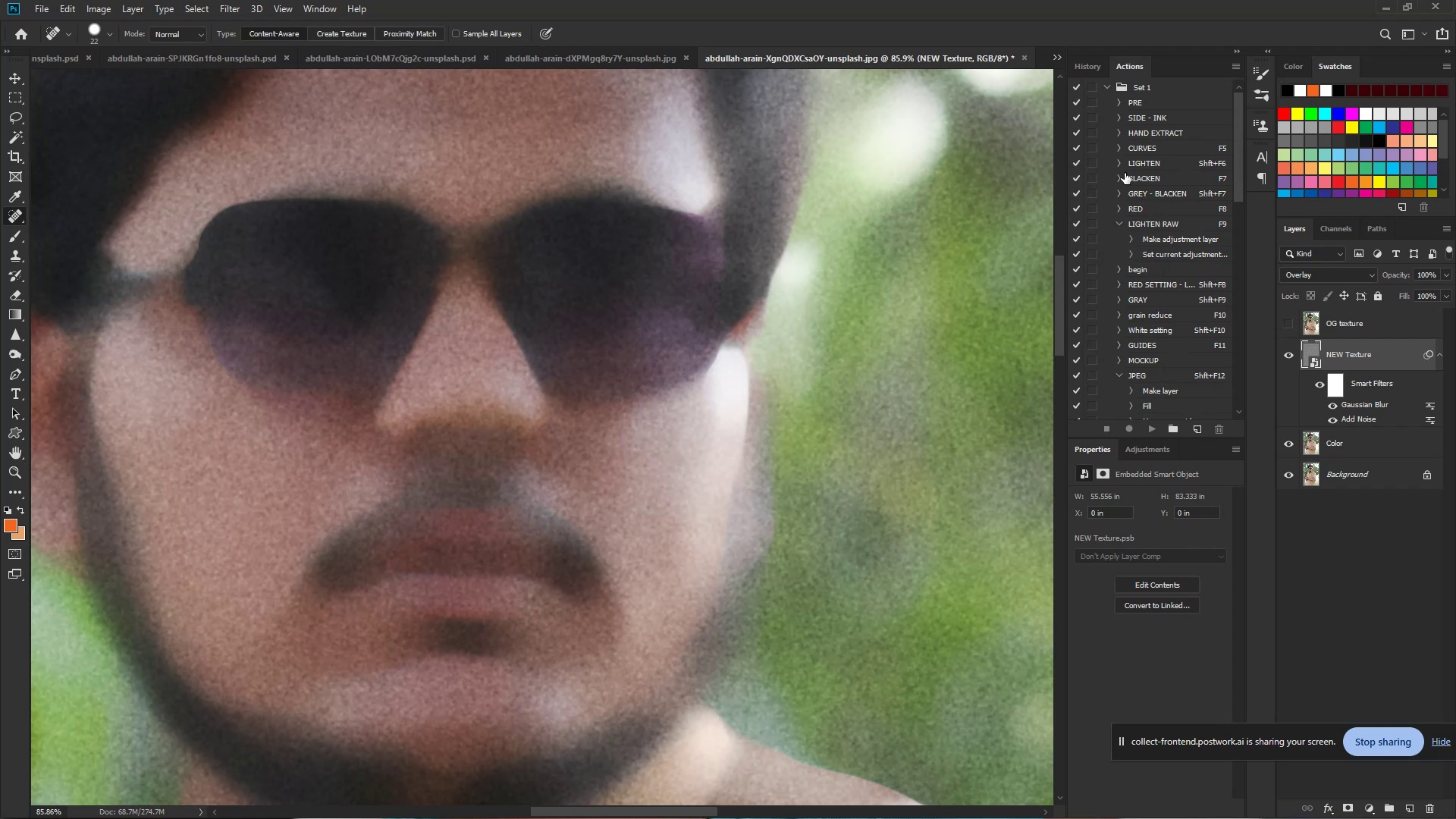 
hold_key(key=ControlLeft, duration=0.96)
 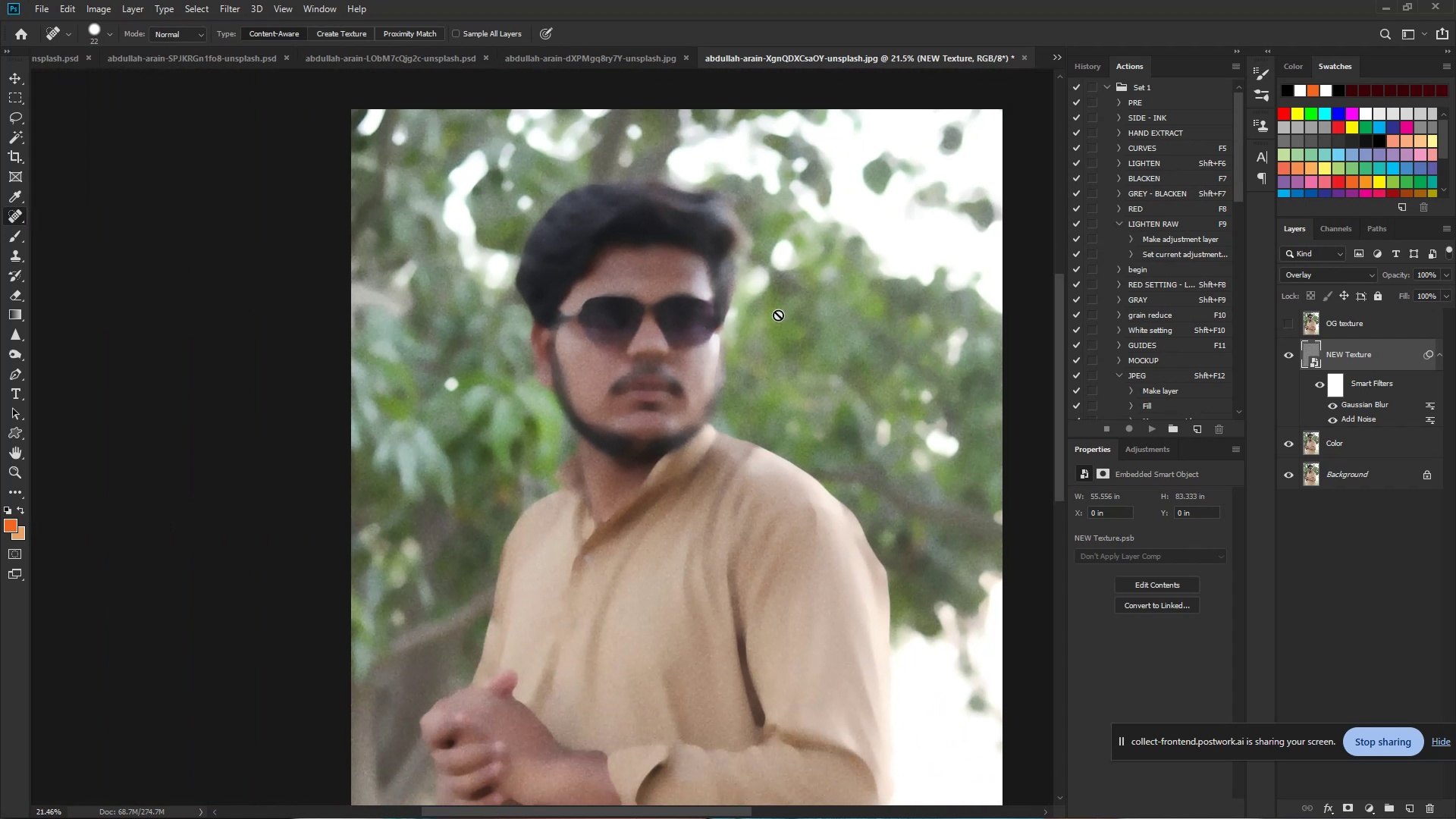 
hold_key(key=Space, duration=0.82)
 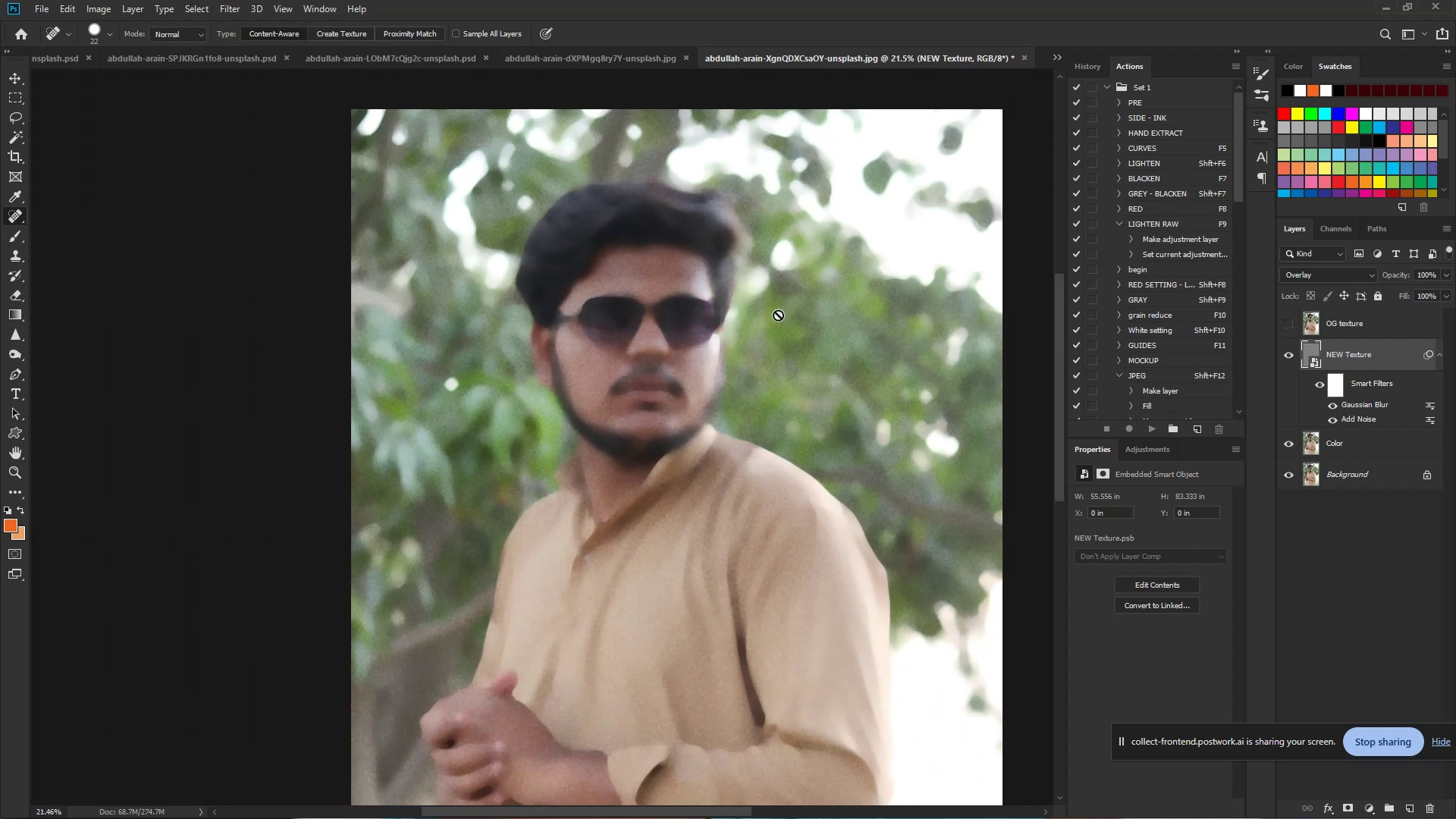 
left_click_drag(start_coordinate=[711, 329], to_coordinate=[626, 343])
 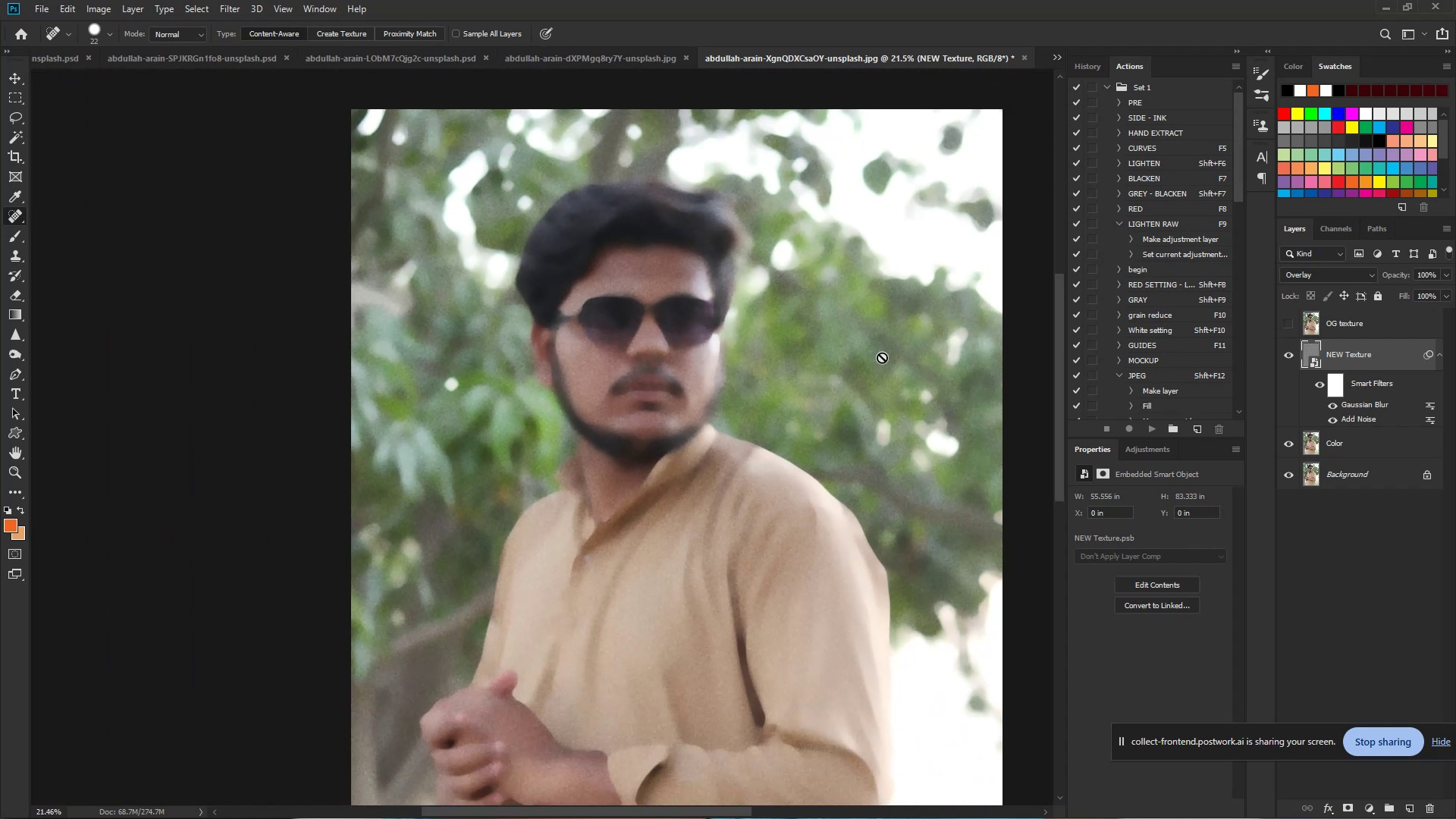 
wait(6.56)
 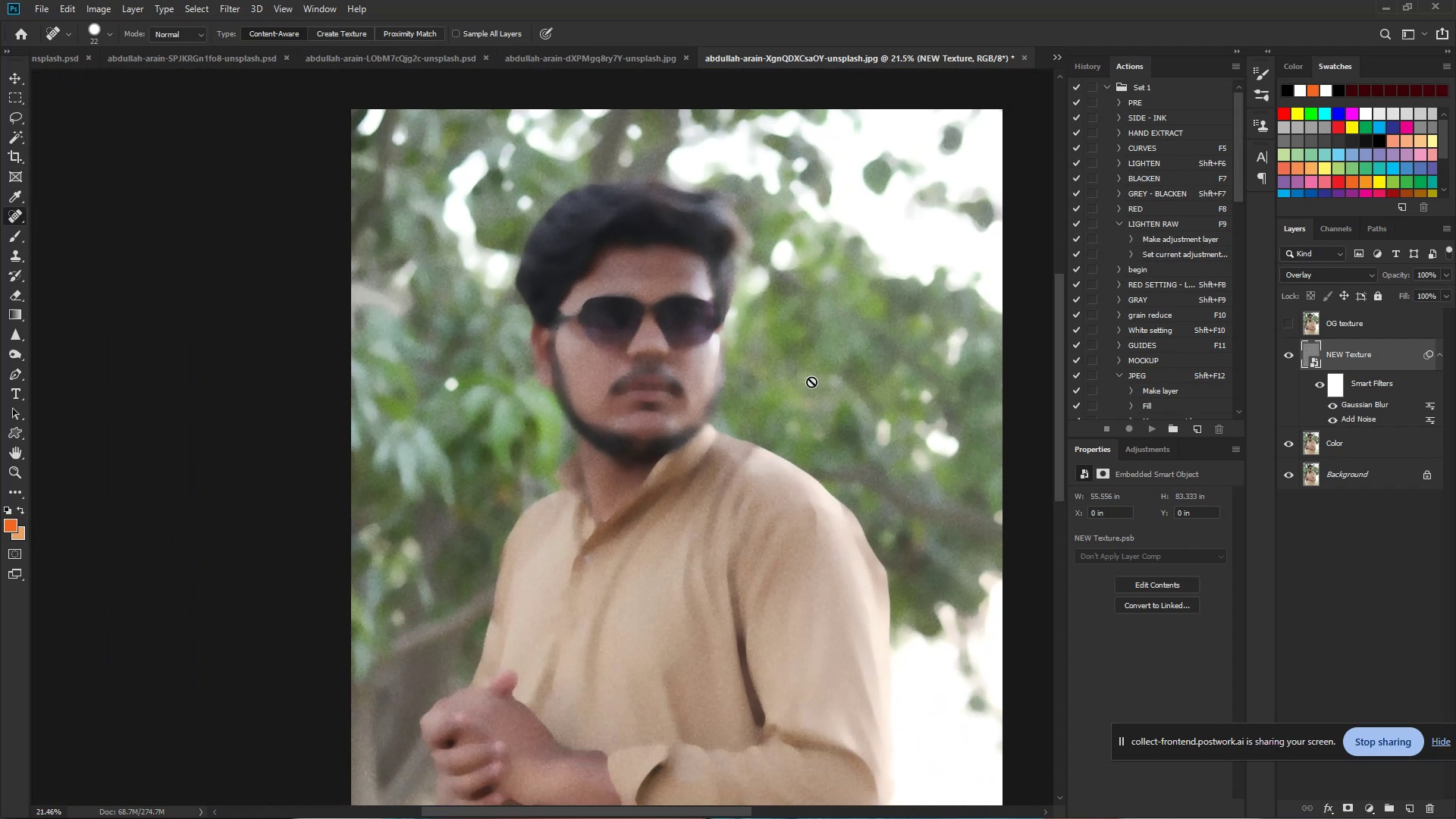 
left_click([1288, 324])
 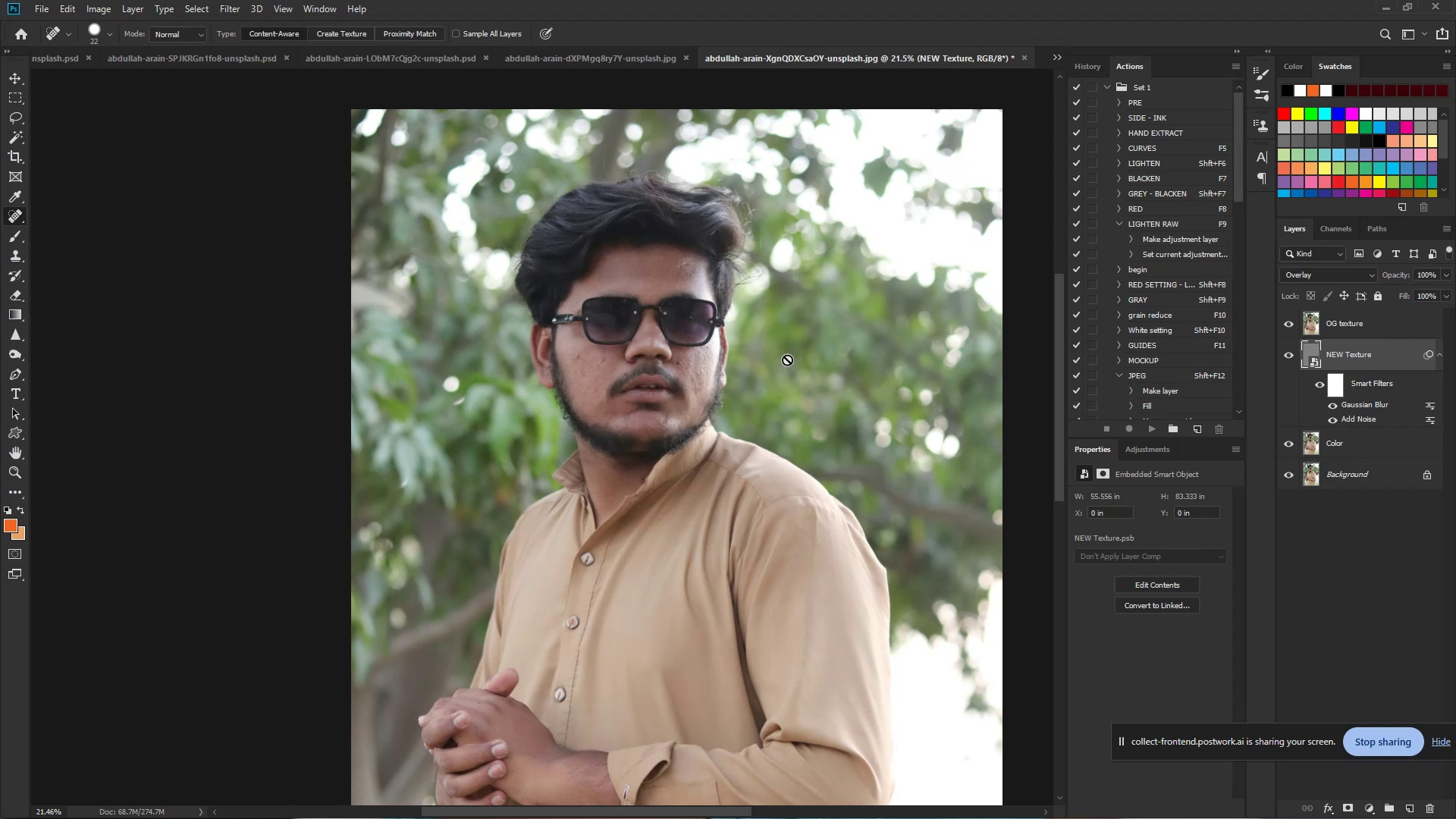 
hold_key(key=ControlLeft, duration=1.22)
 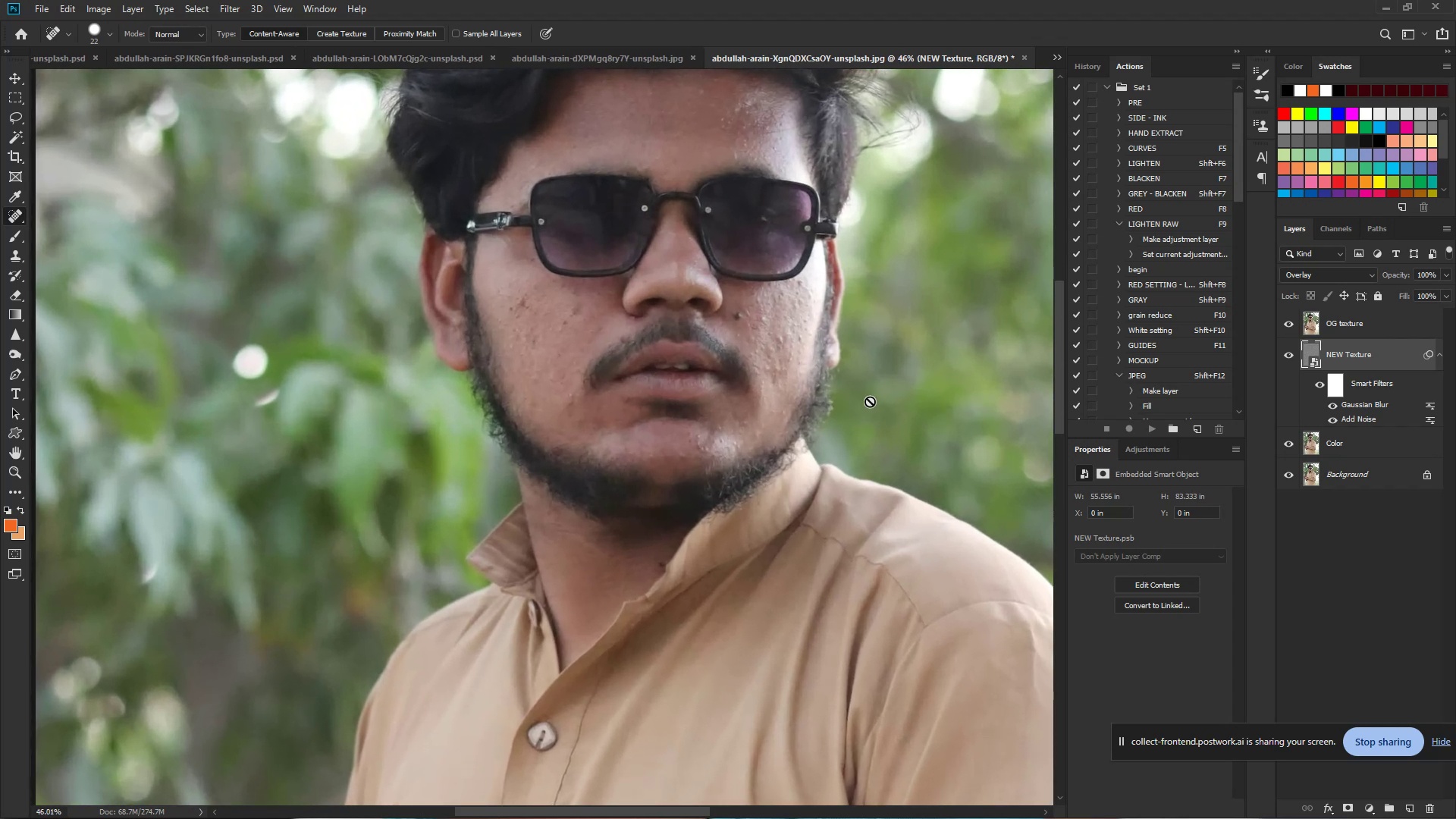 
hold_key(key=Space, duration=1.06)
 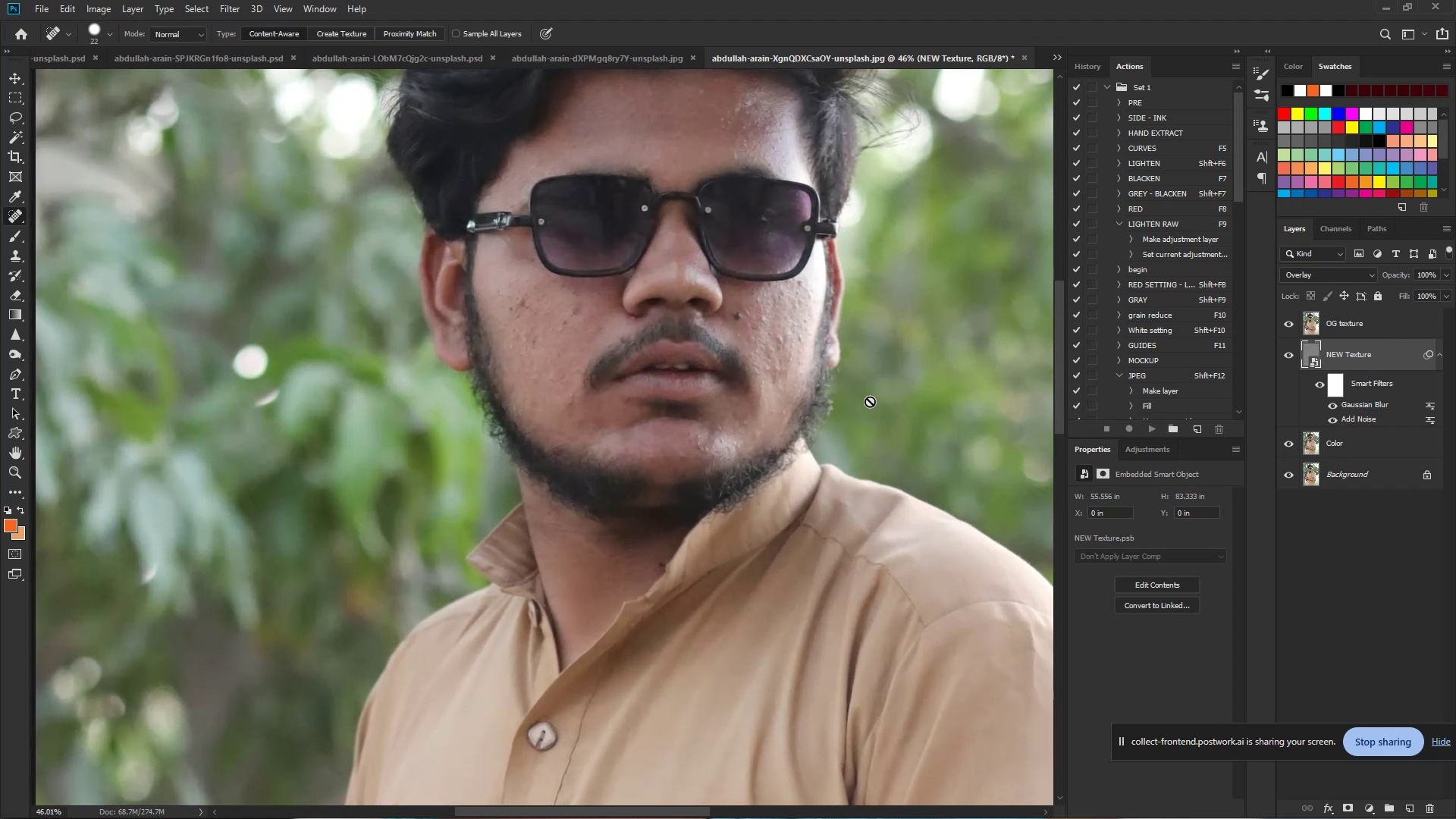 
left_click_drag(start_coordinate=[628, 403], to_coordinate=[679, 401])
 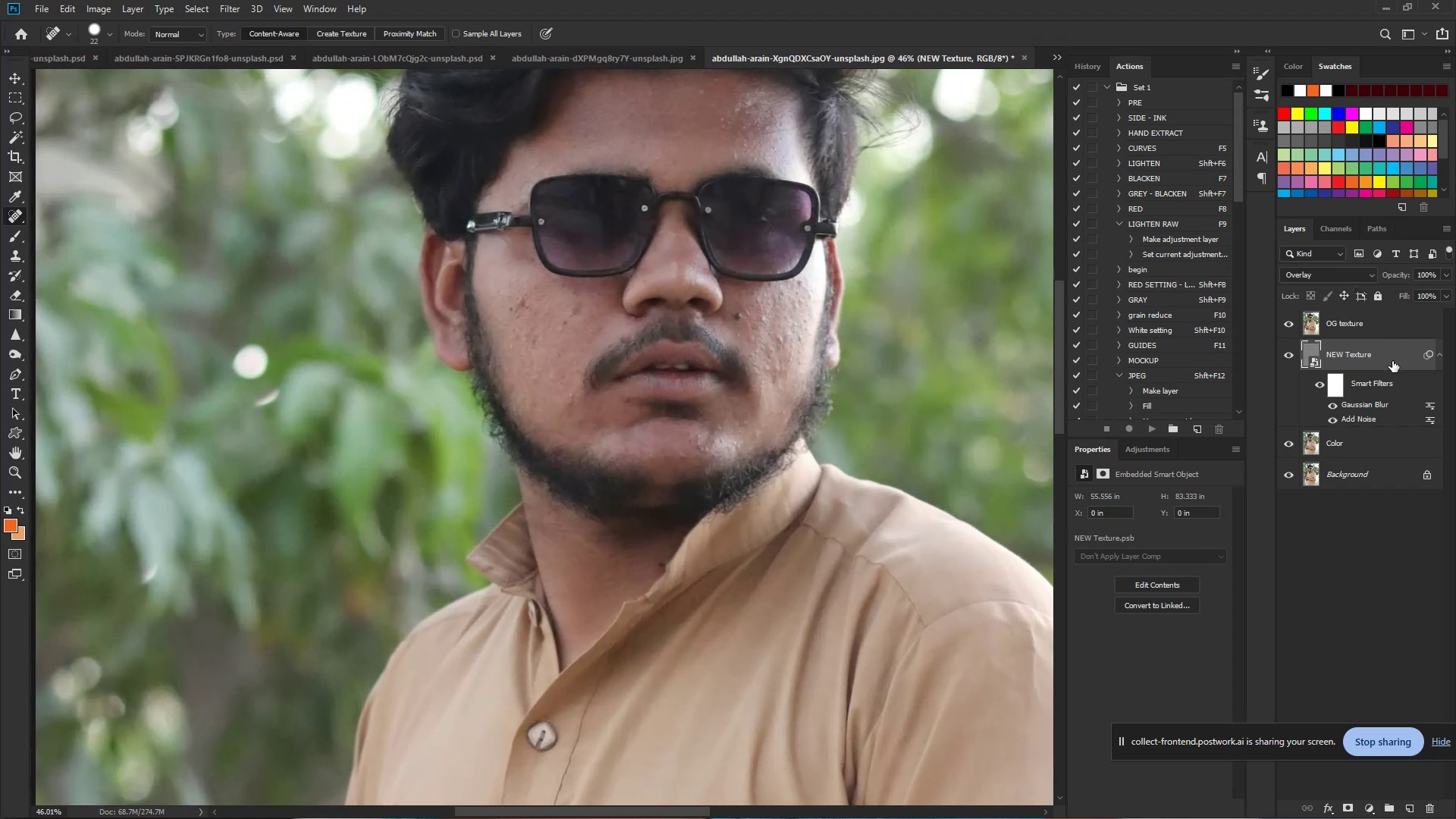 
left_click([1358, 331])
 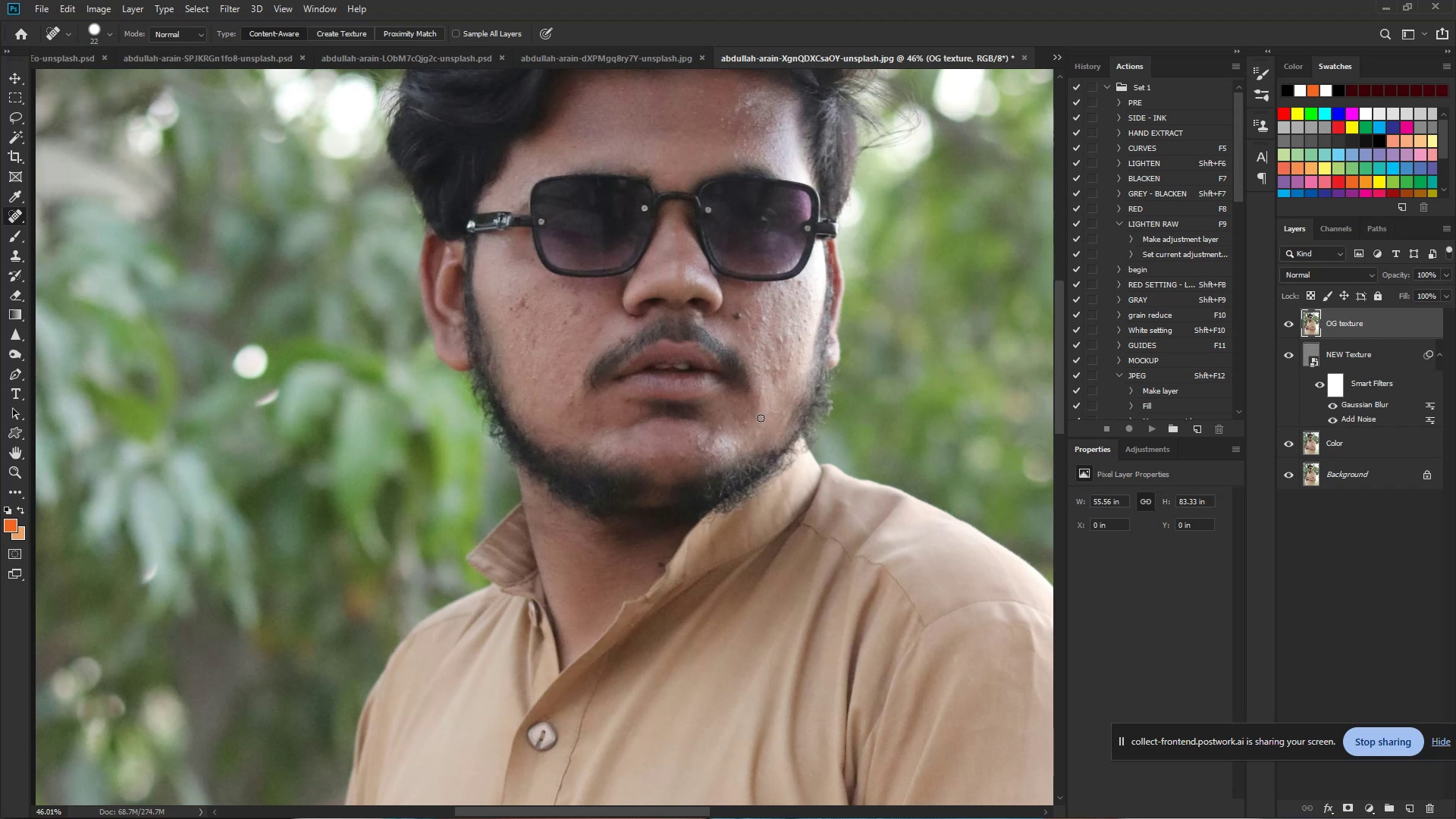 
wait(6.87)
 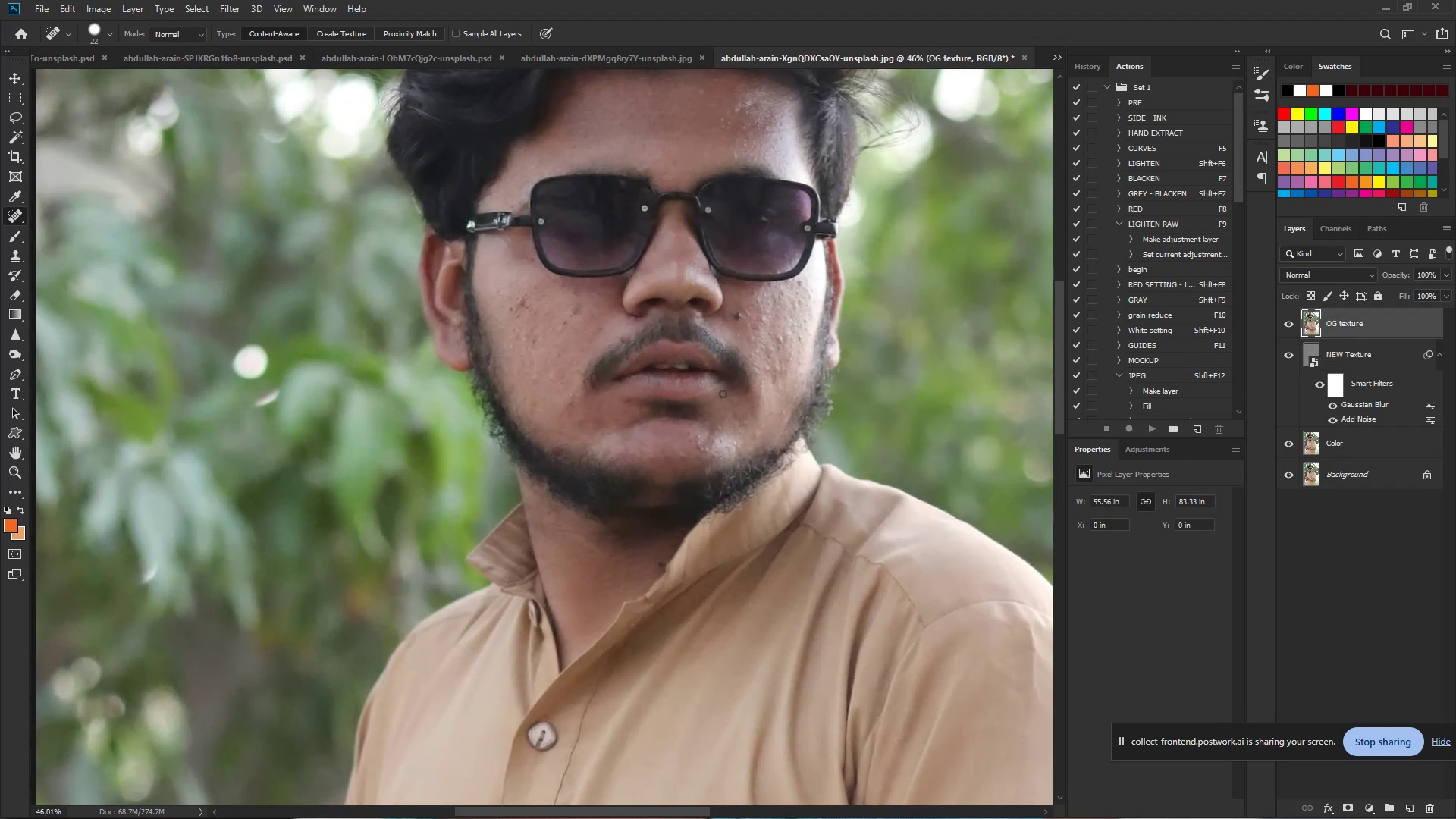 
hold_key(key=ControlLeft, duration=0.86)
 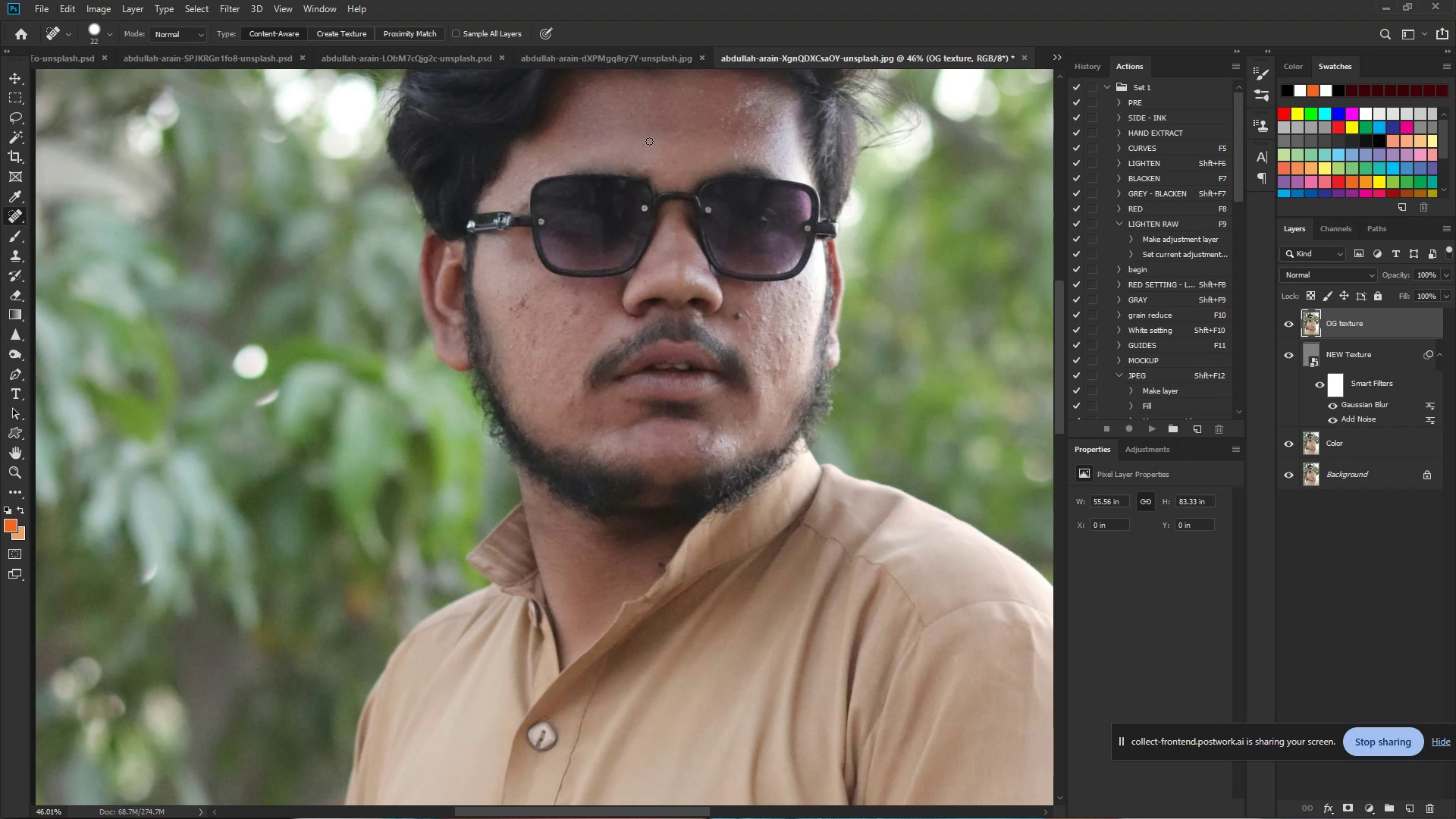 
hold_key(key=Space, duration=0.69)
 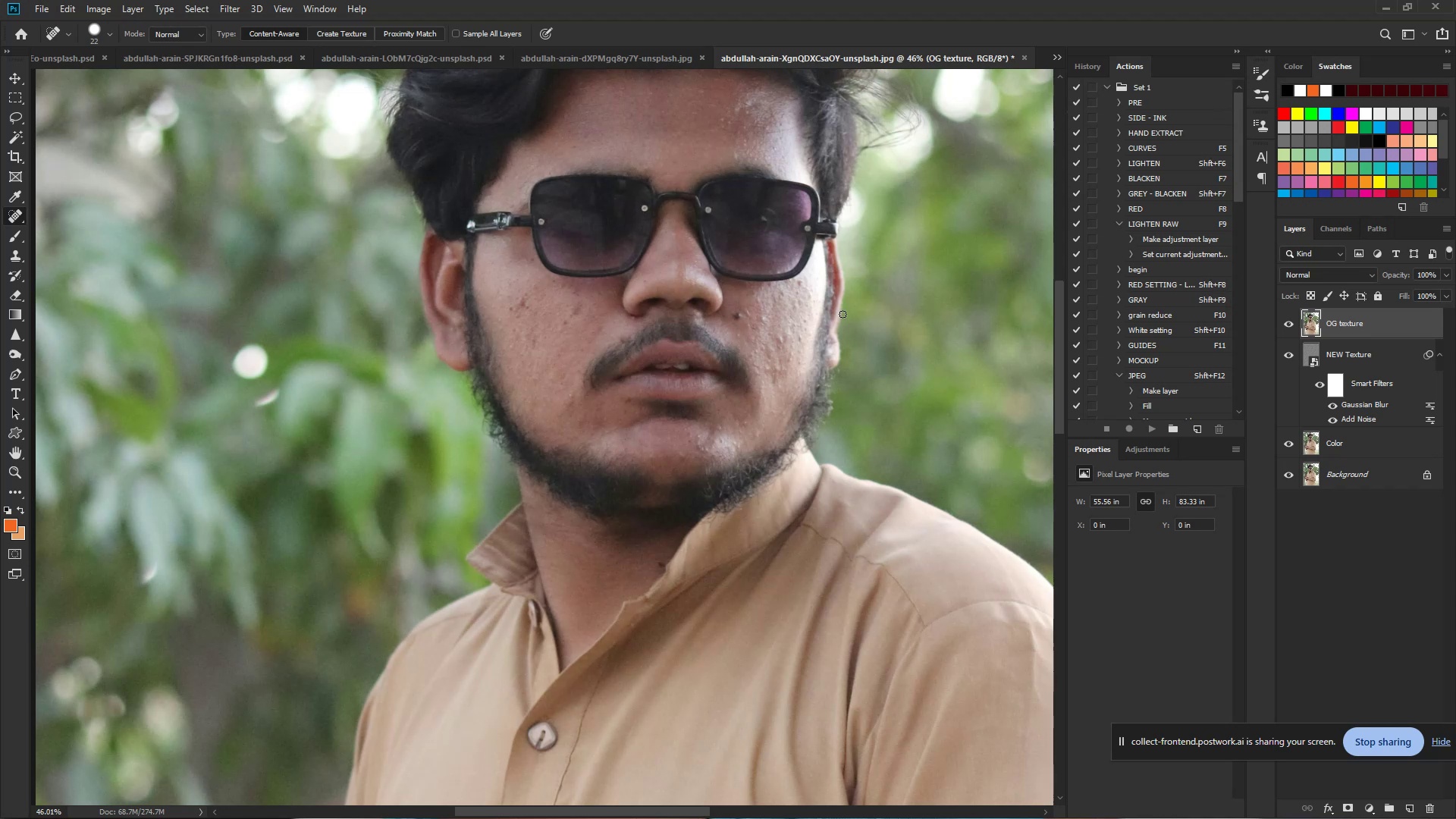 
wait(10.99)
 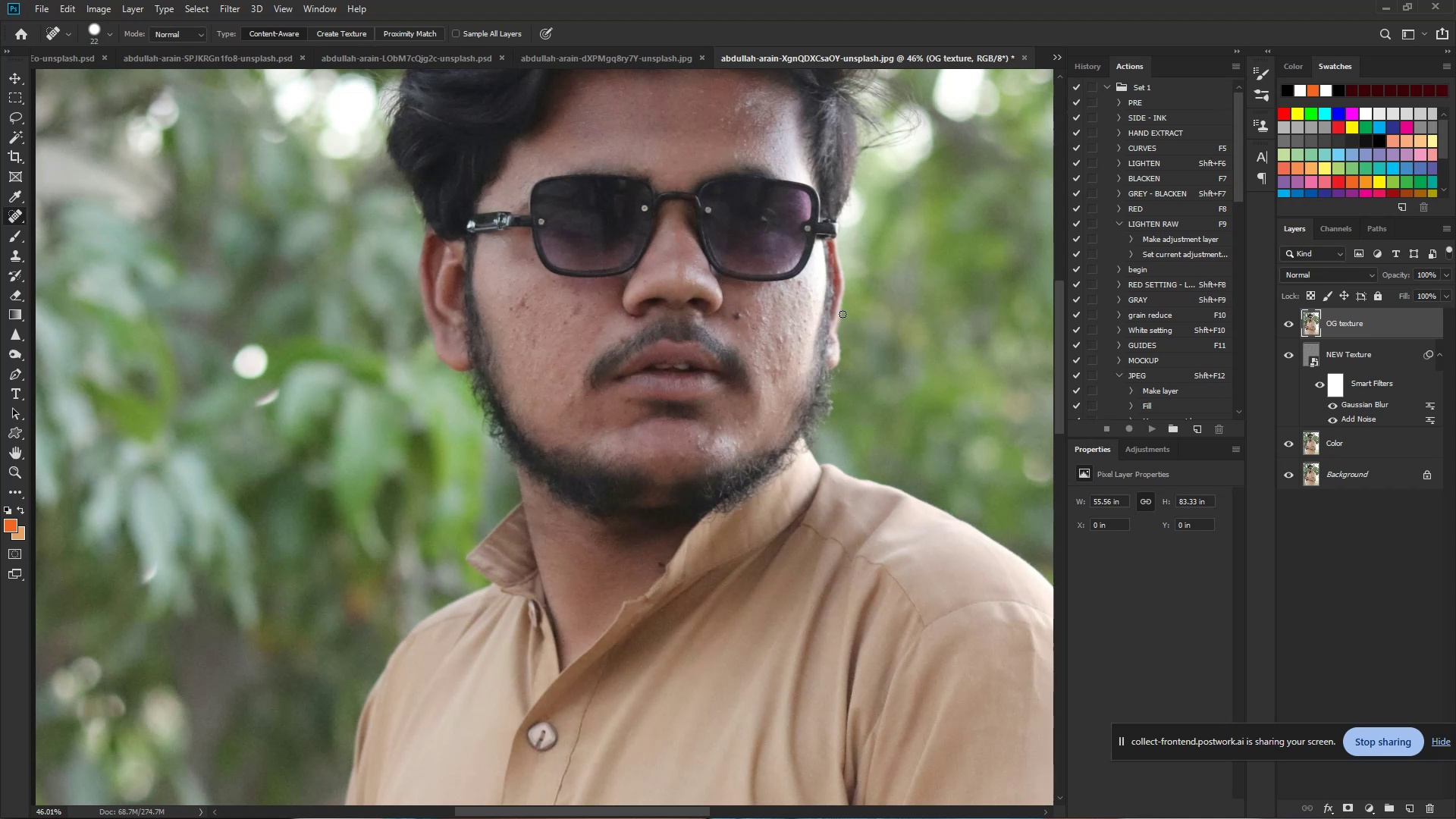 
hold_key(key=ControlLeft, duration=1.13)
 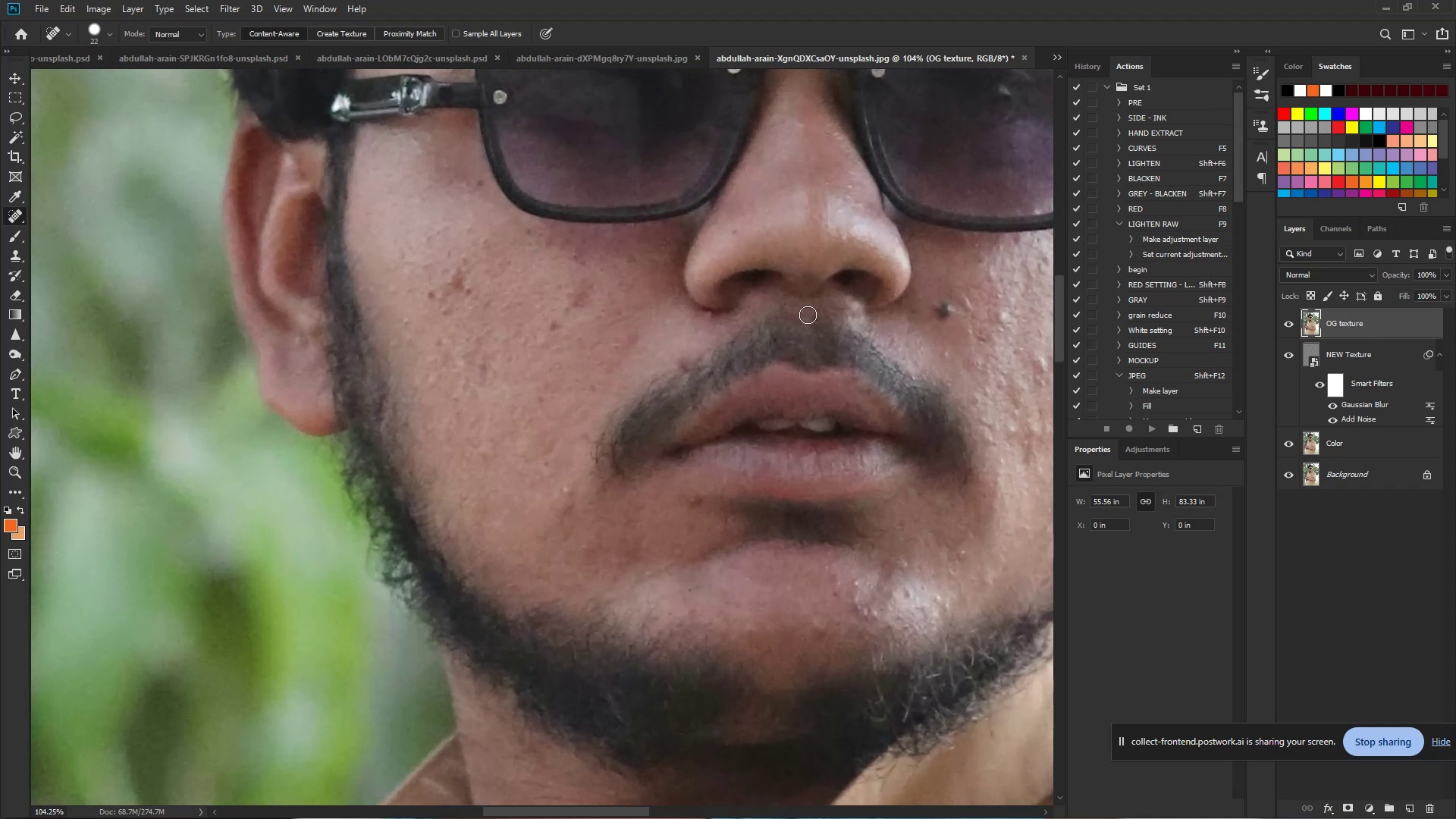 
hold_key(key=Space, duration=0.93)
 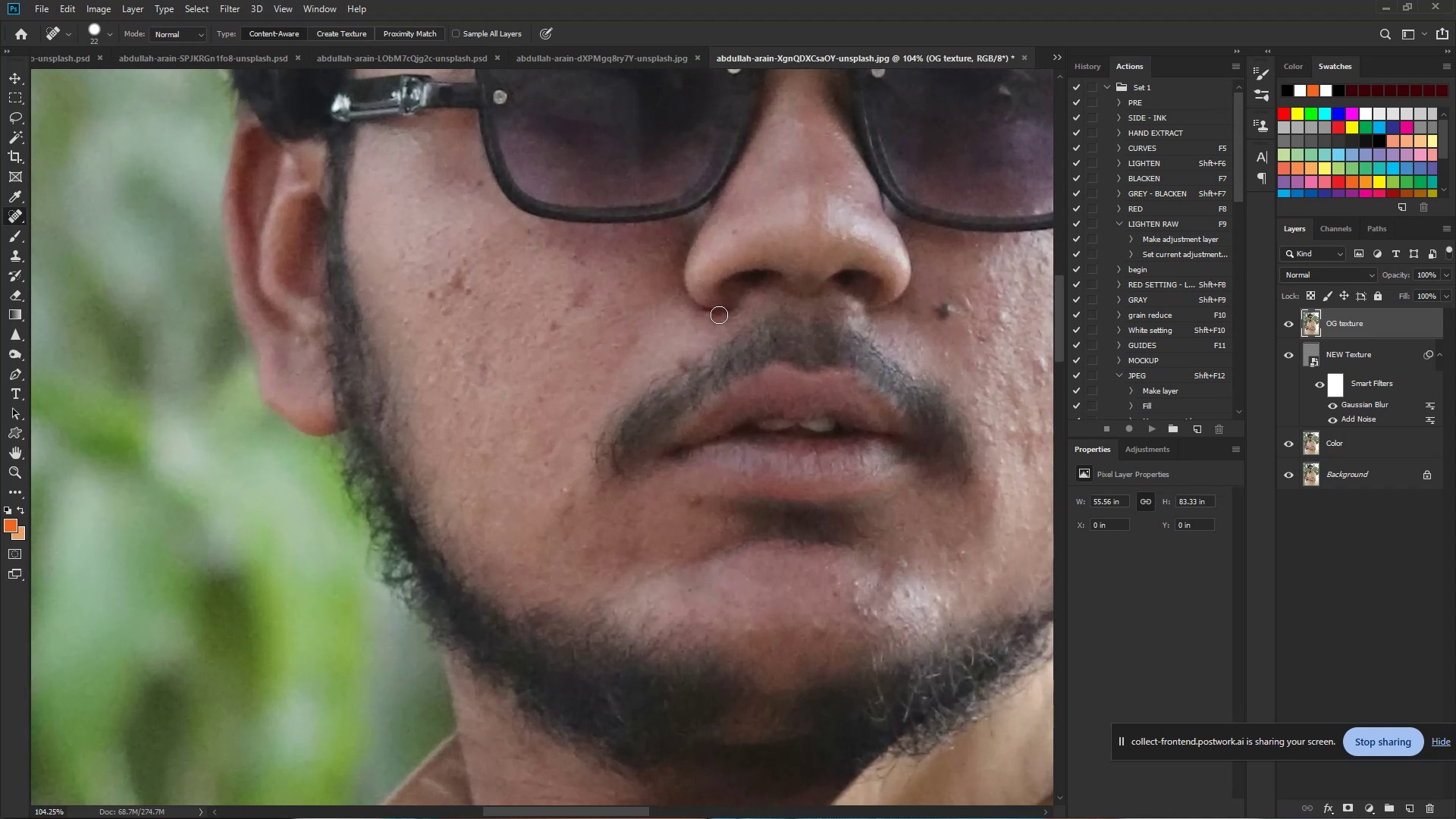 
left_click_drag(start_coordinate=[573, 320], to_coordinate=[628, 318])
 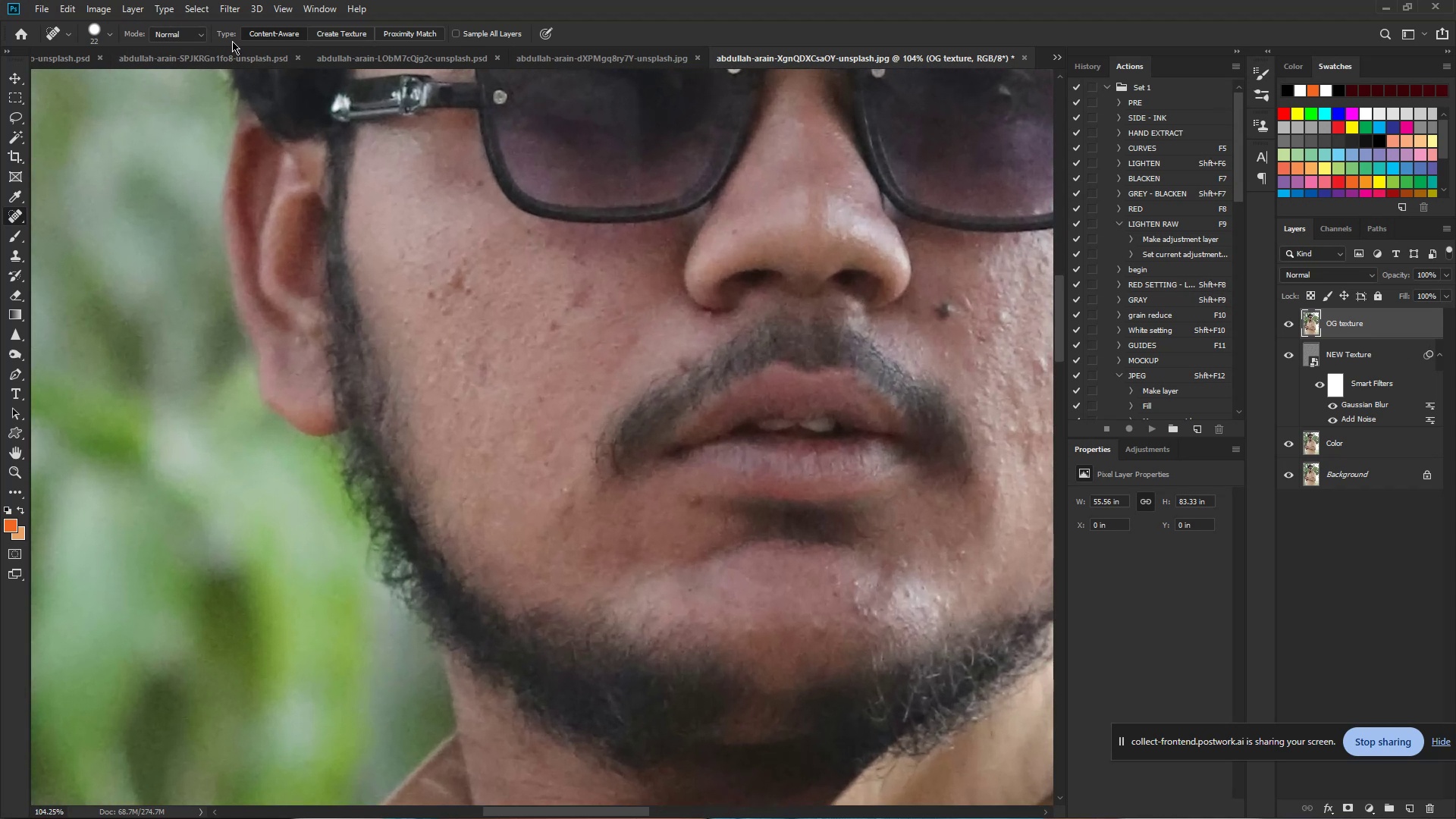 
left_click([236, 8])
 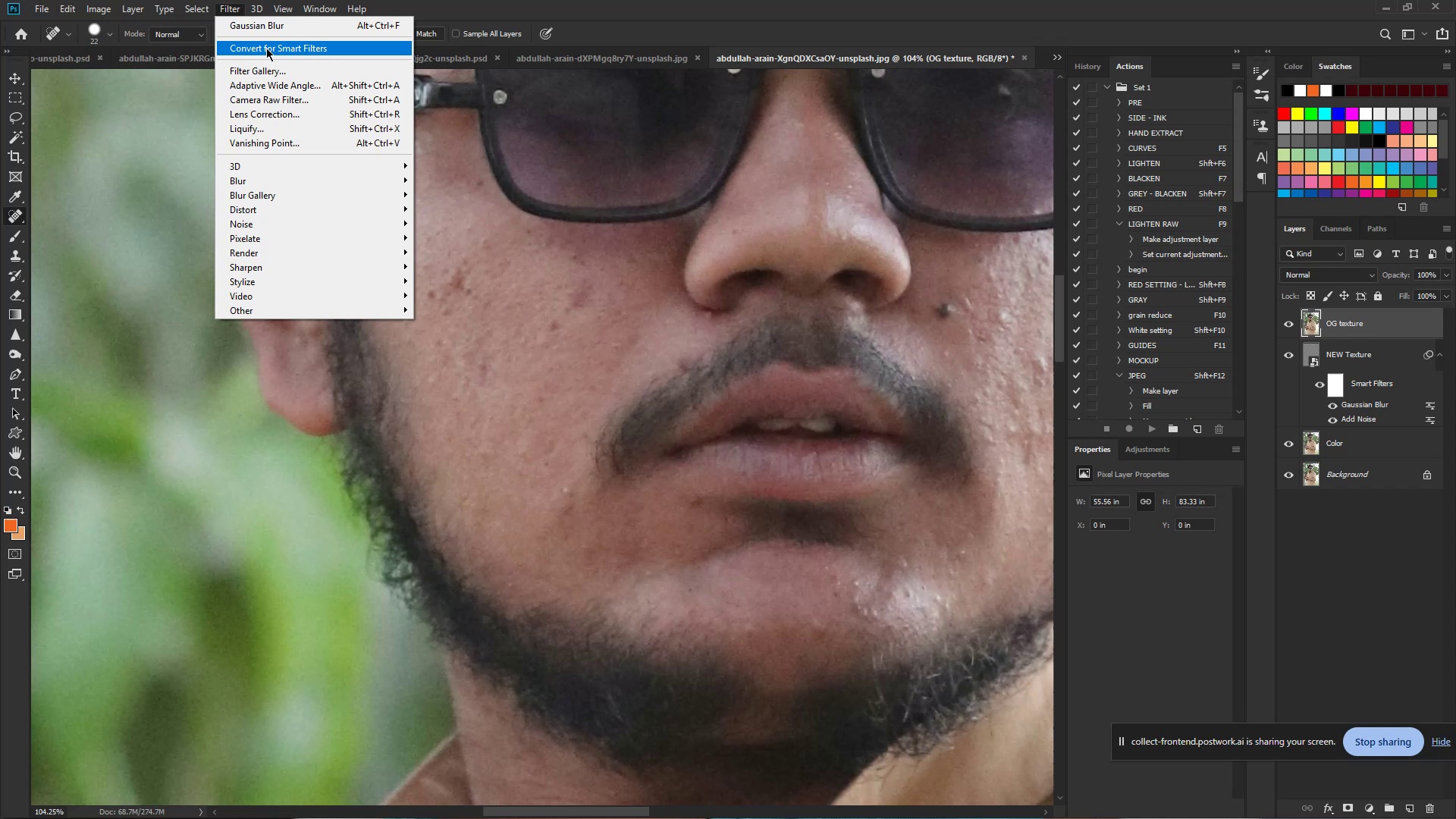 
left_click([266, 48])
 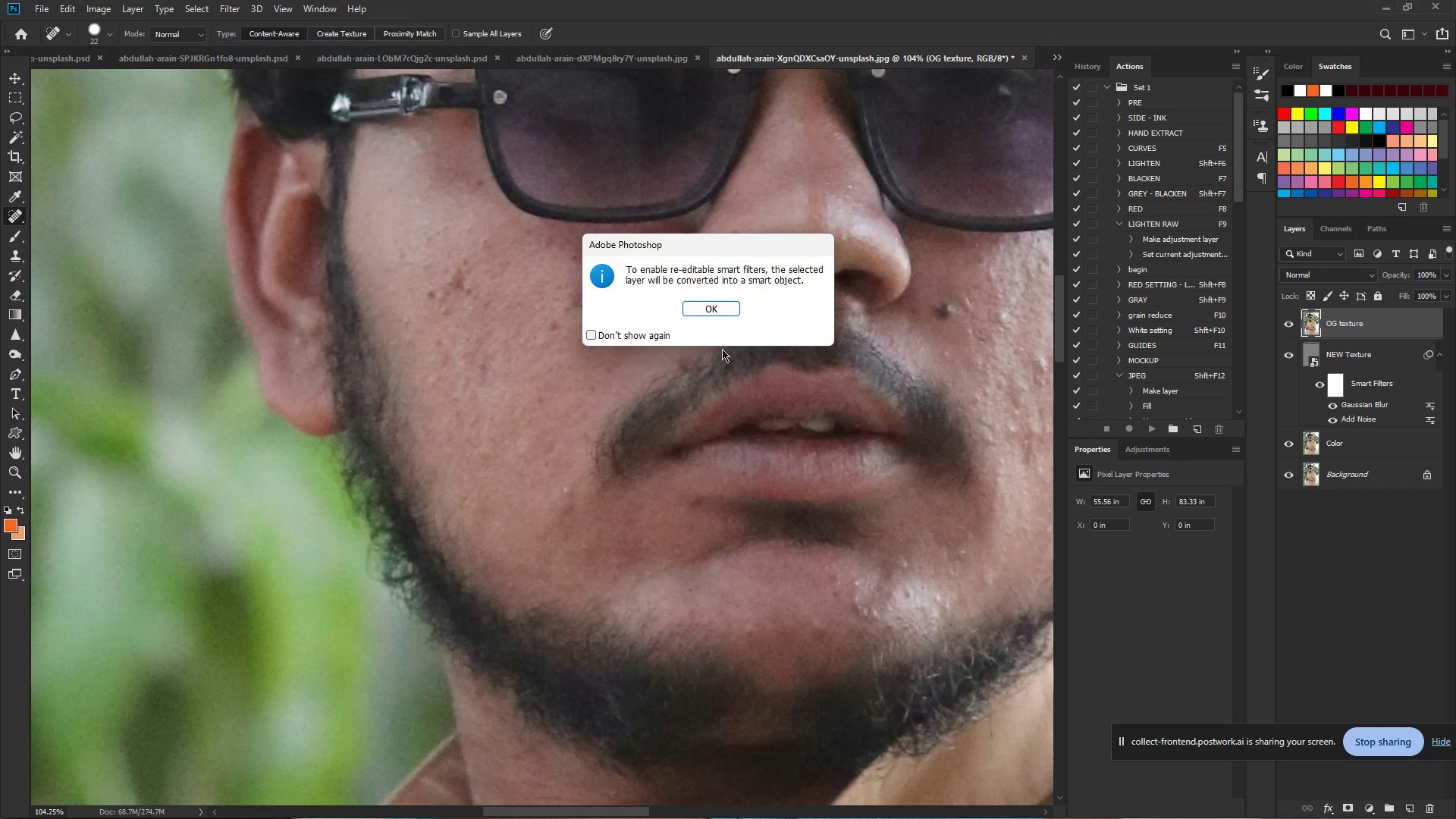 
left_click([706, 306])
 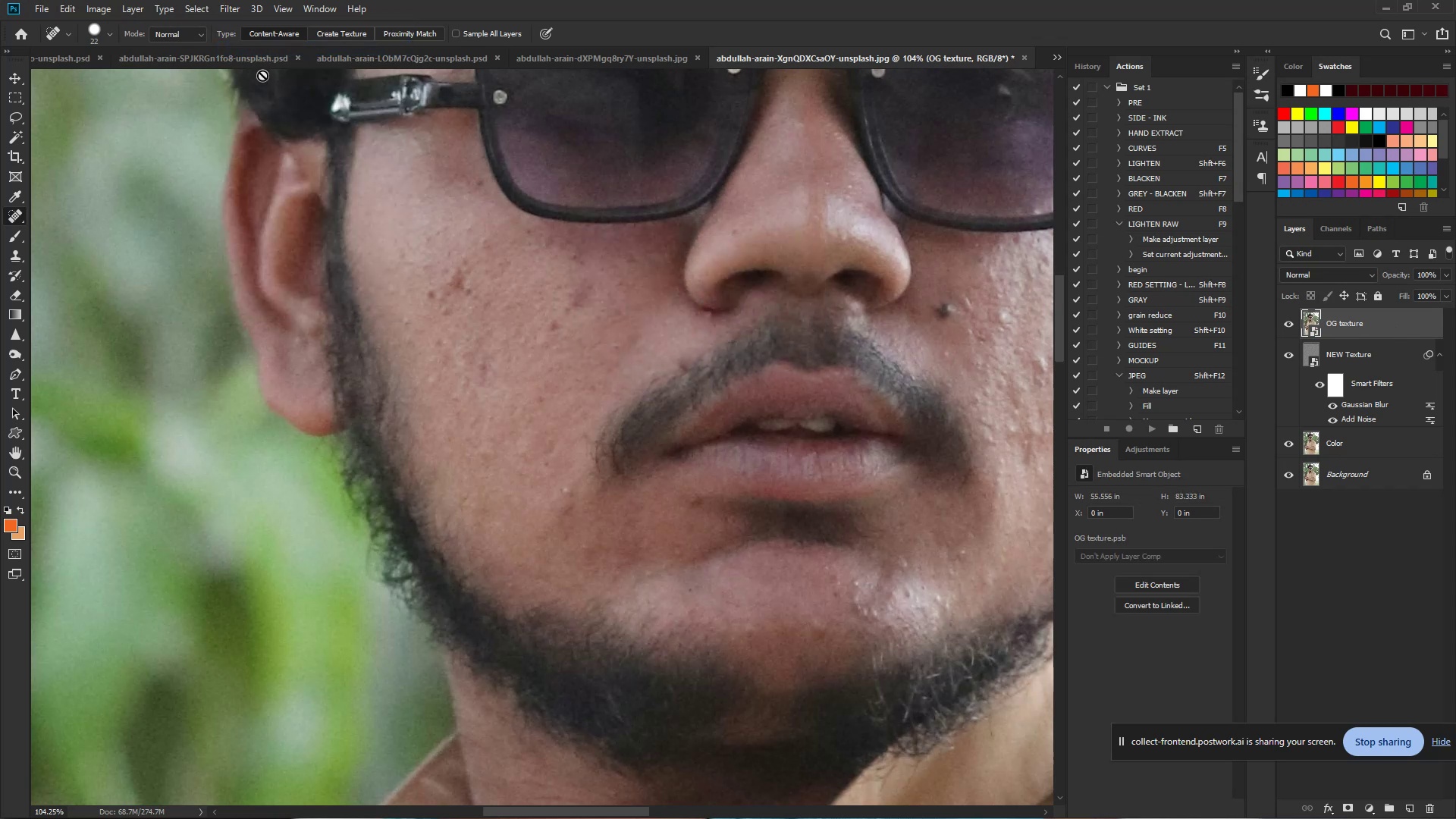 
left_click([234, 14])
 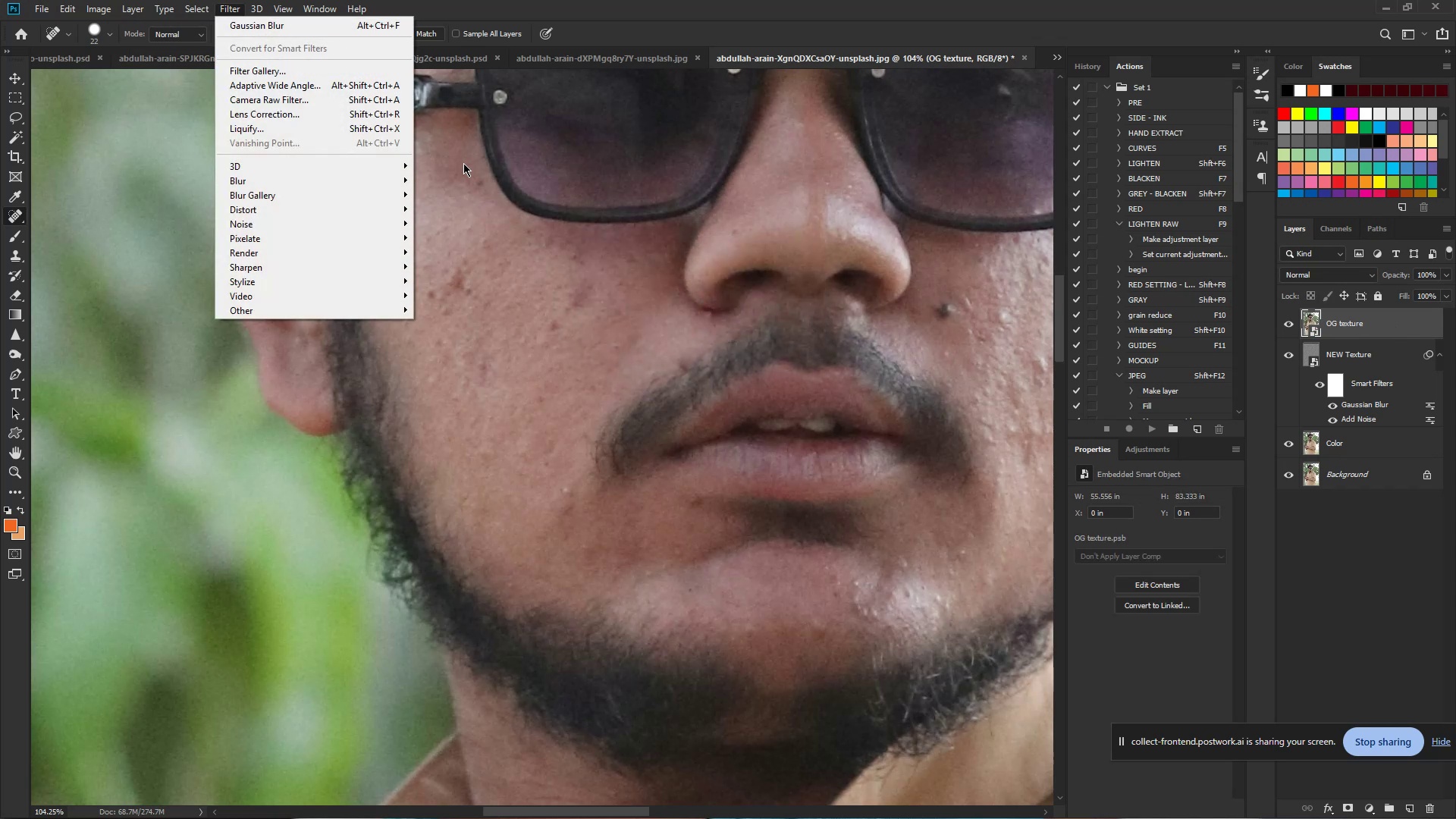 
mouse_move([330, 177])
 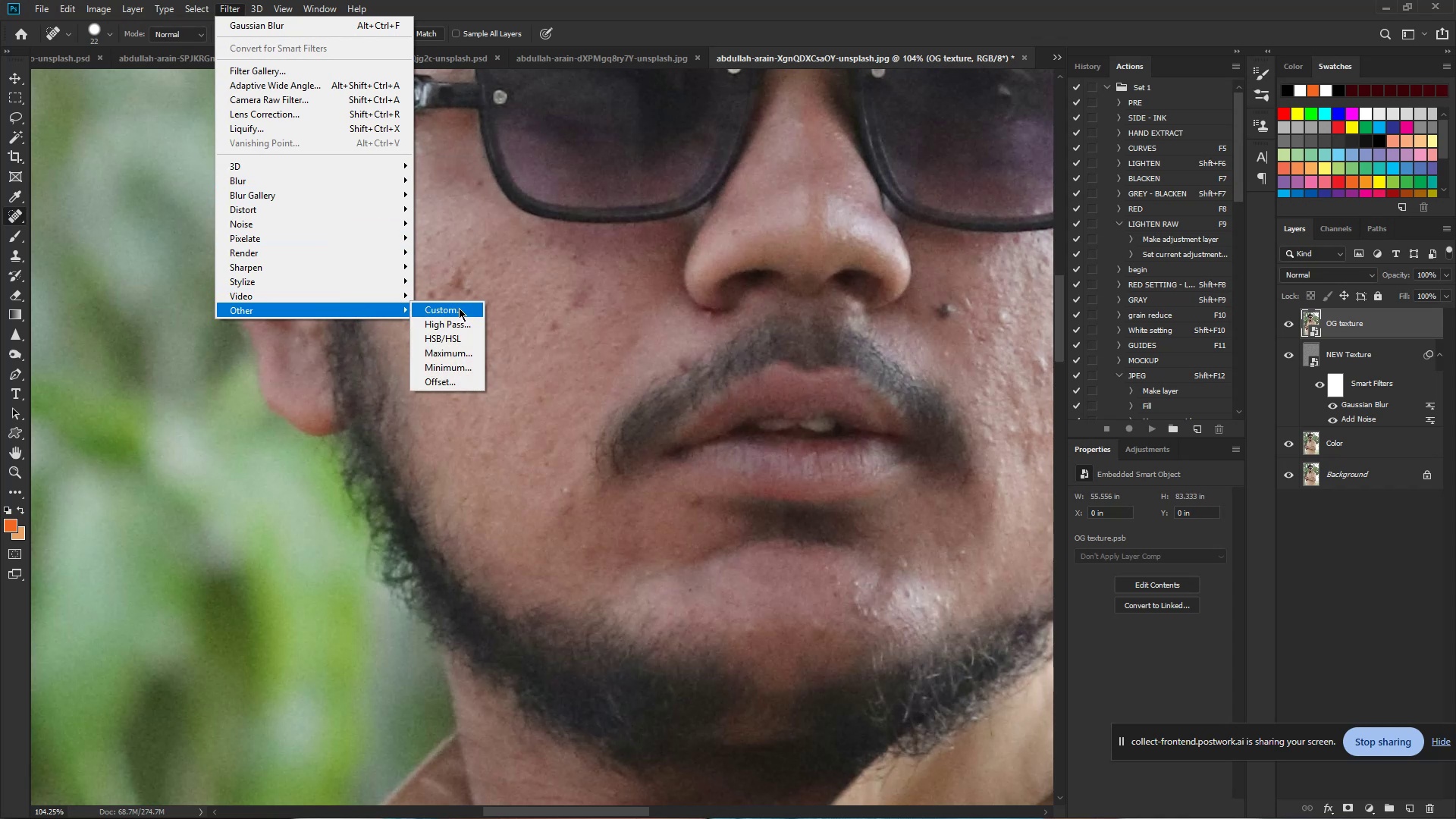 
left_click([453, 323])
 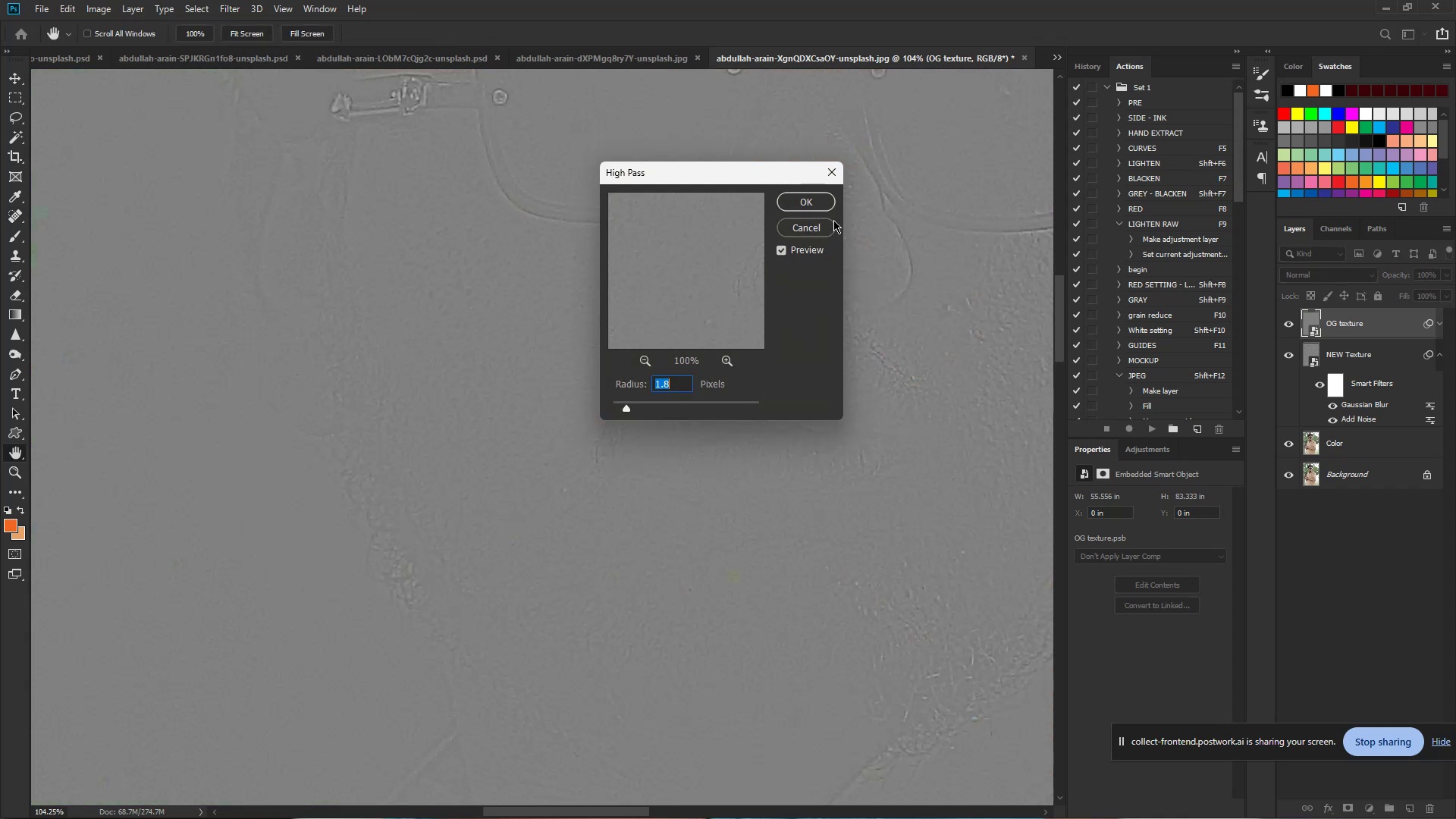 
left_click([809, 206])
 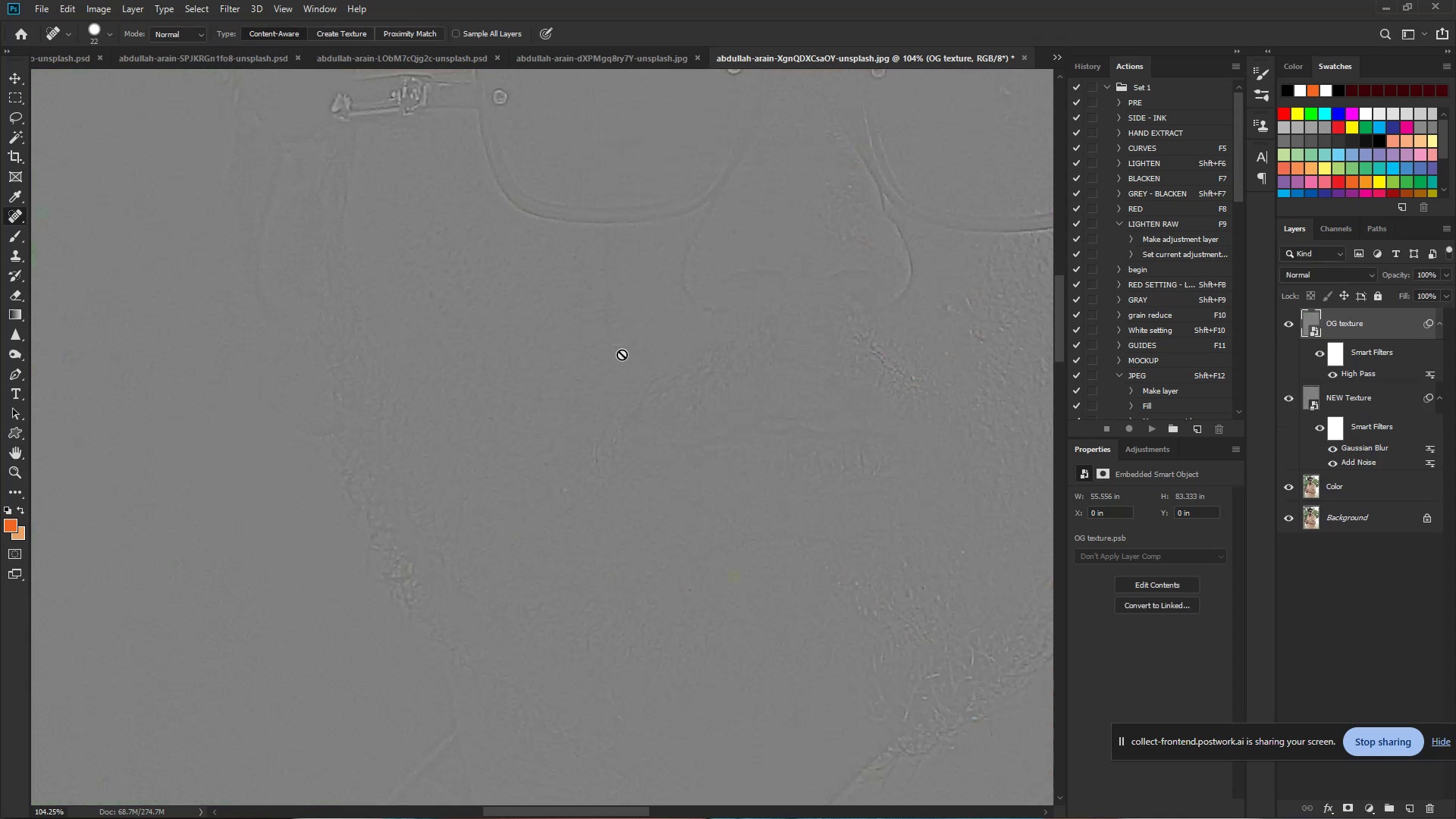 
hold_key(key=ControlLeft, duration=0.95)
 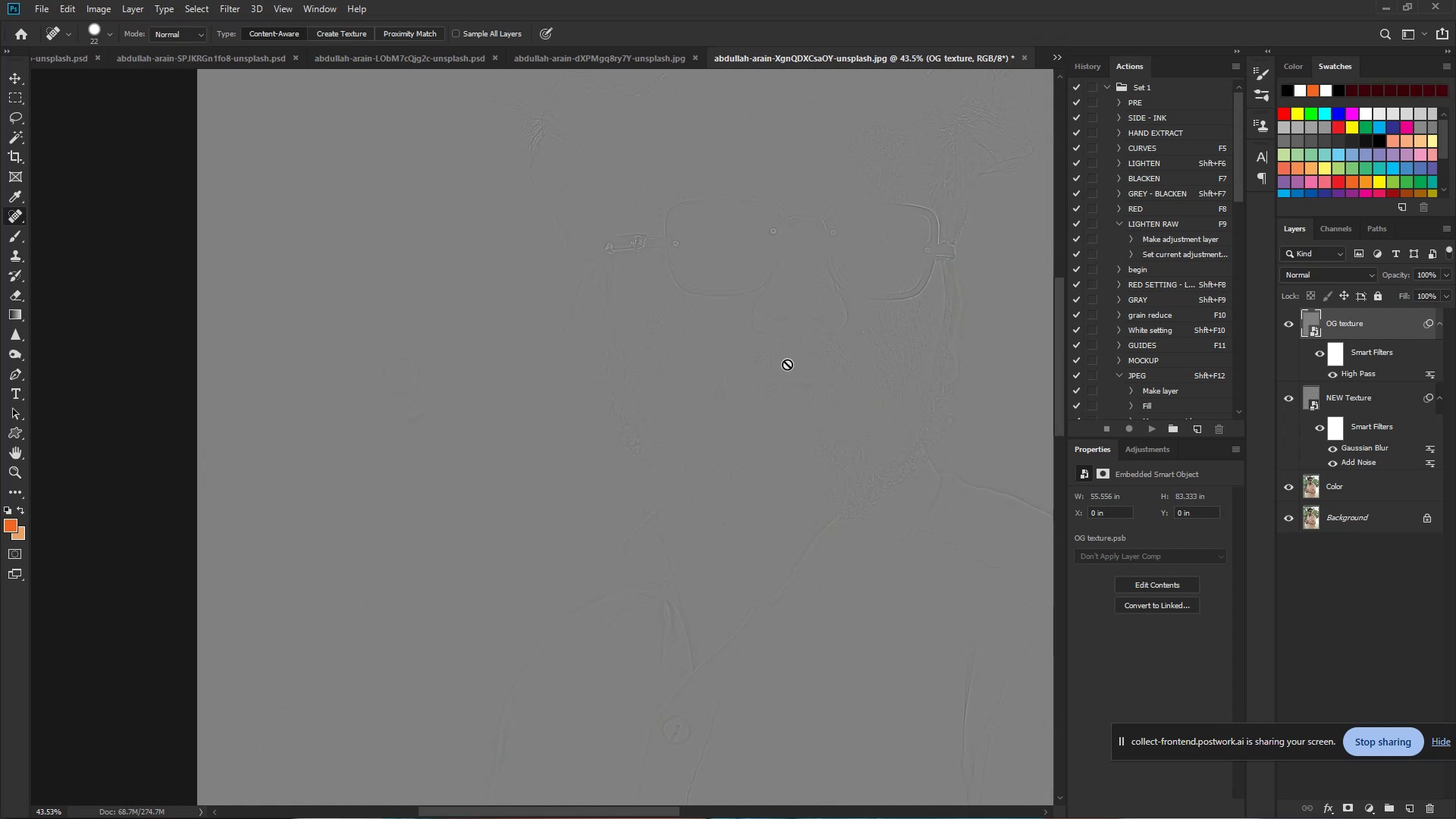 
hold_key(key=Space, duration=0.73)
 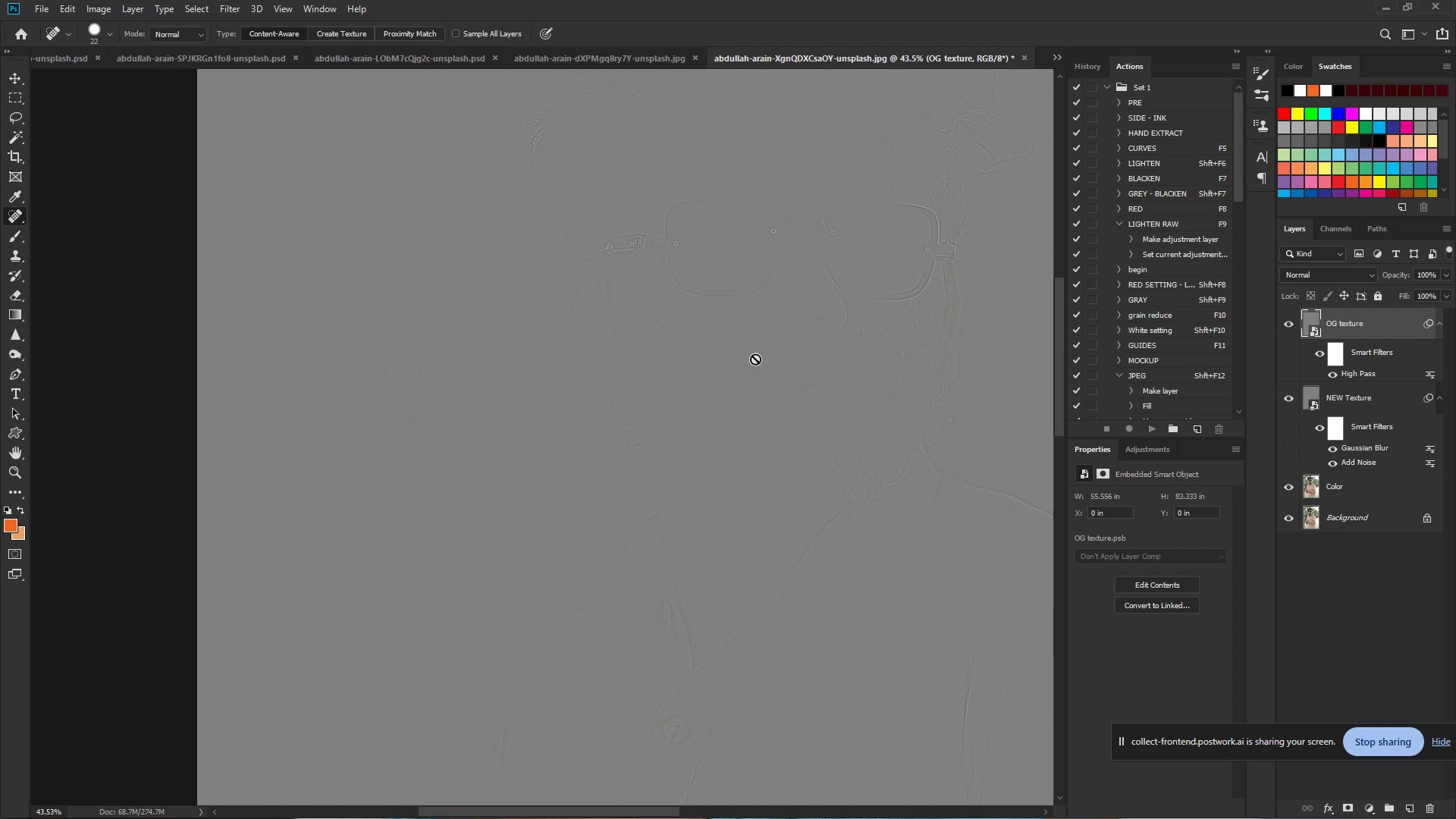 
left_click_drag(start_coordinate=[802, 349], to_coordinate=[745, 360])
 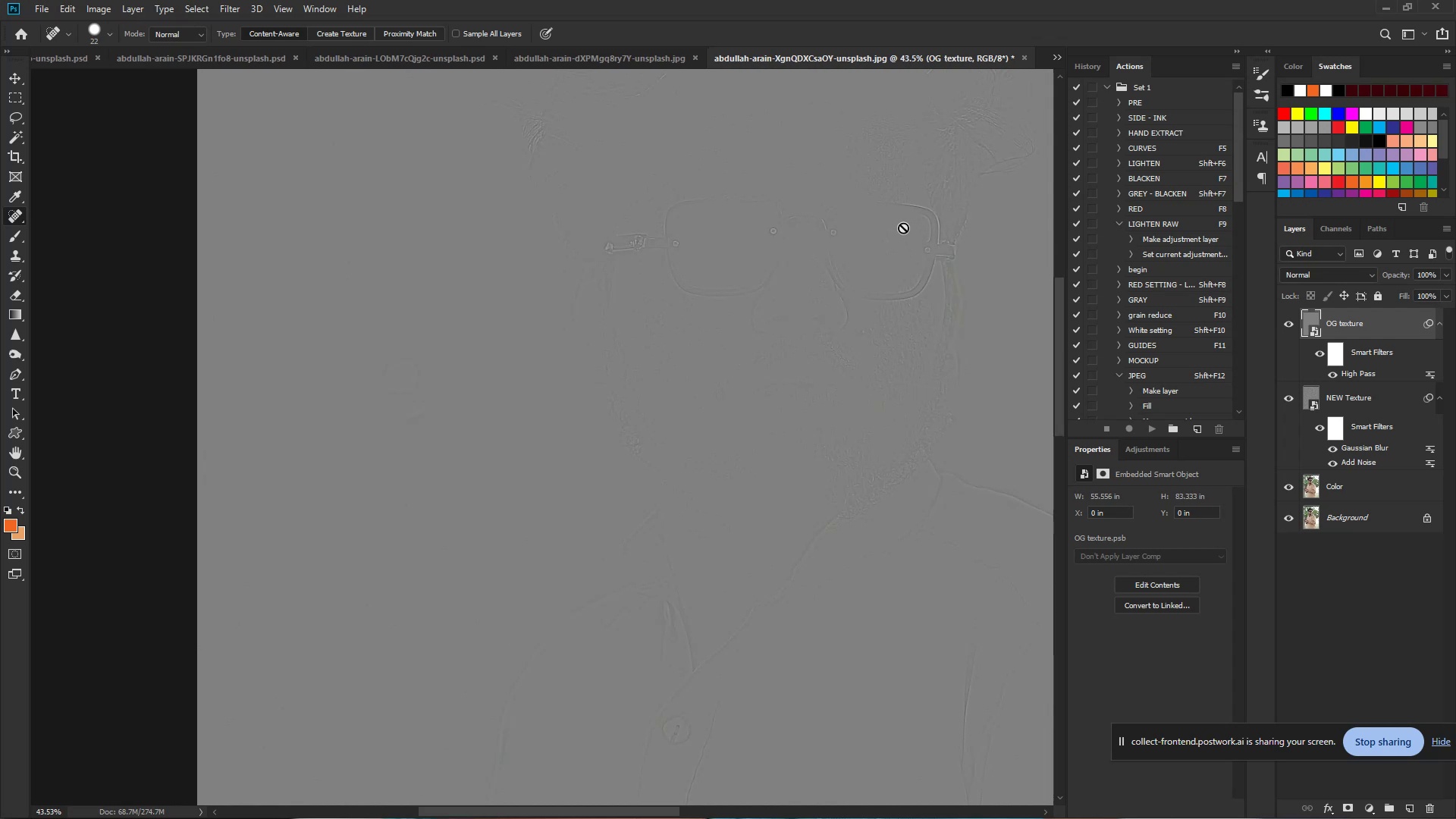 
wait(10.63)
 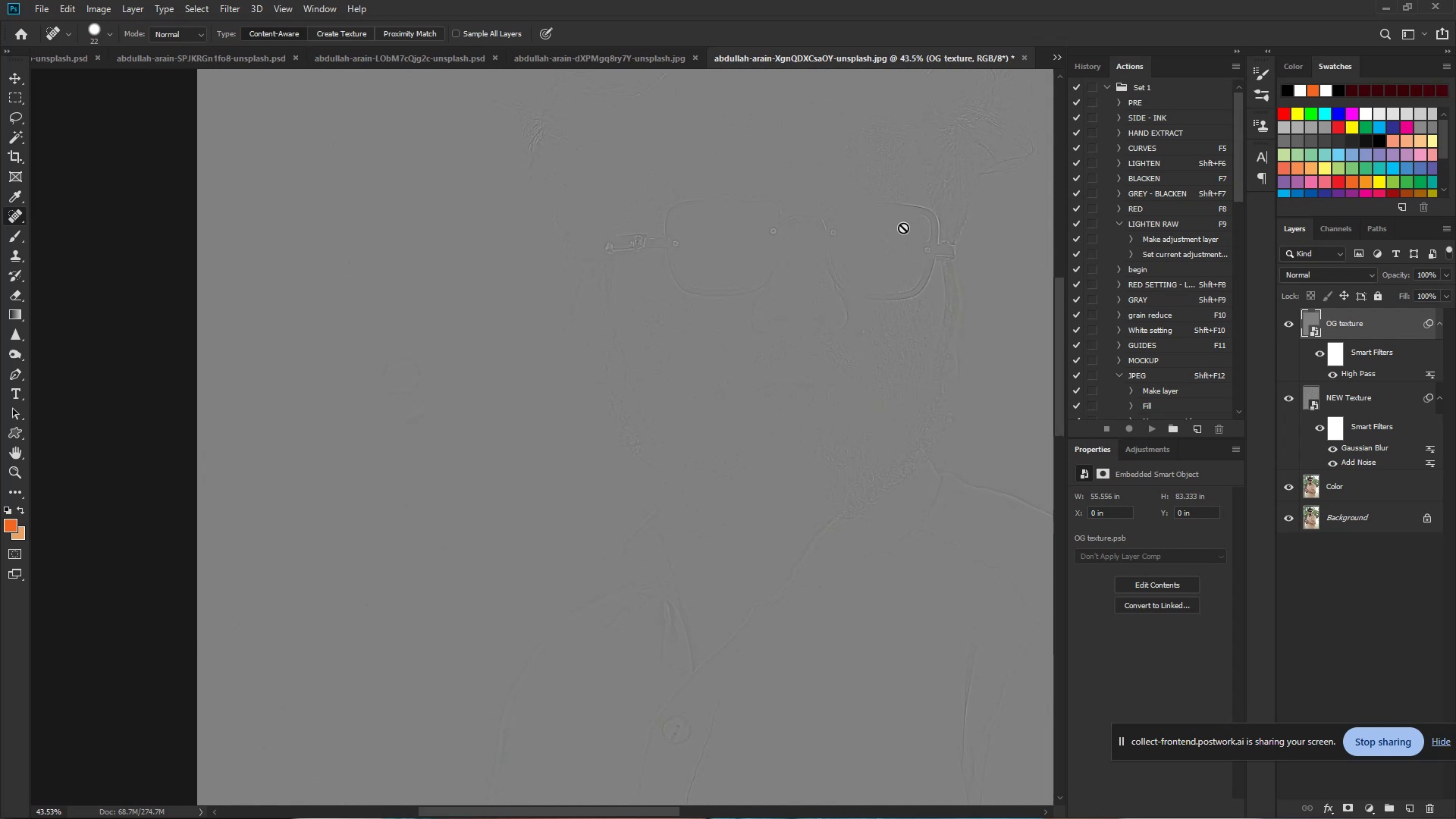 
hold_key(key=ControlLeft, duration=1.42)
 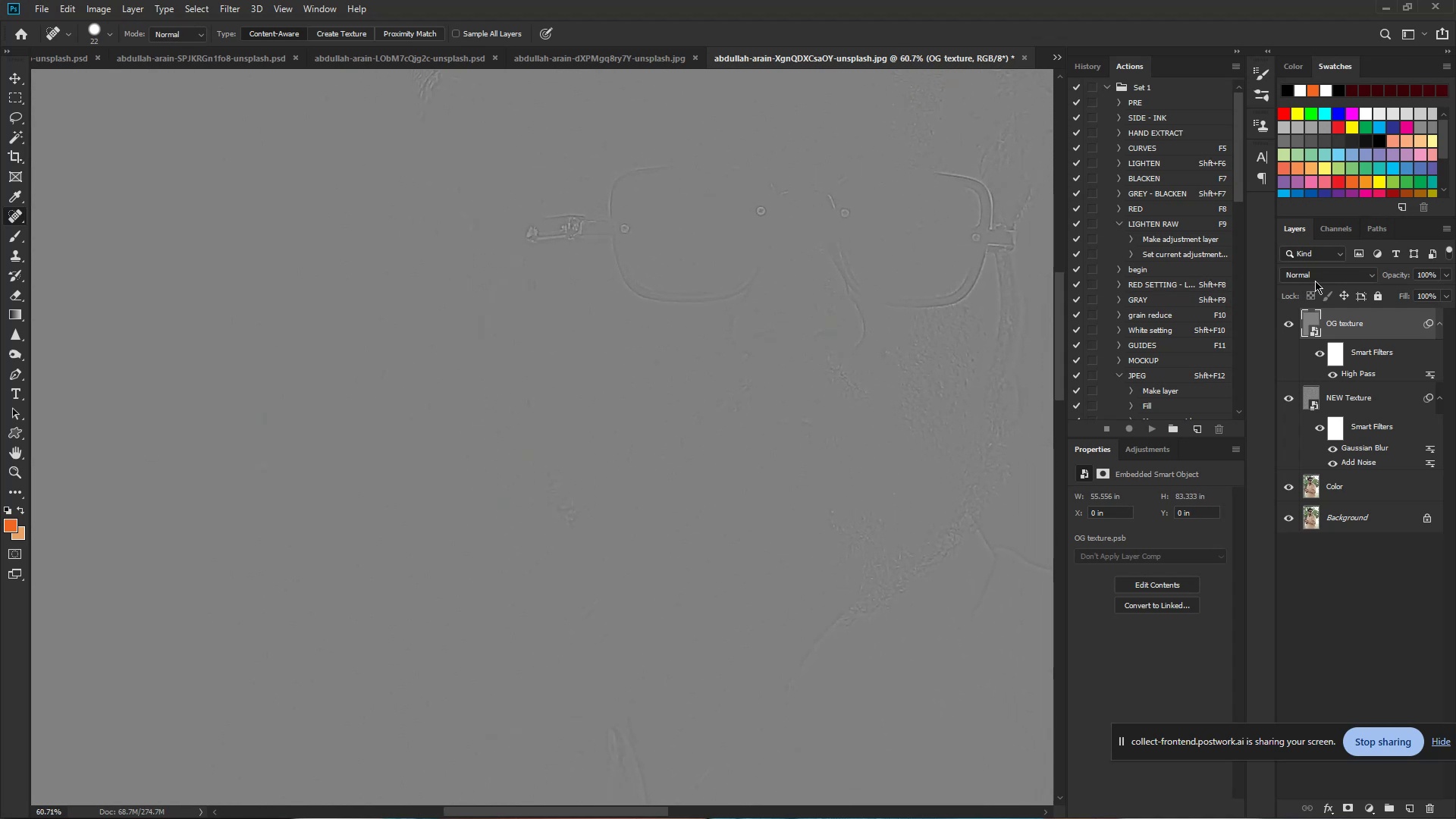 
hold_key(key=Space, duration=1.35)
 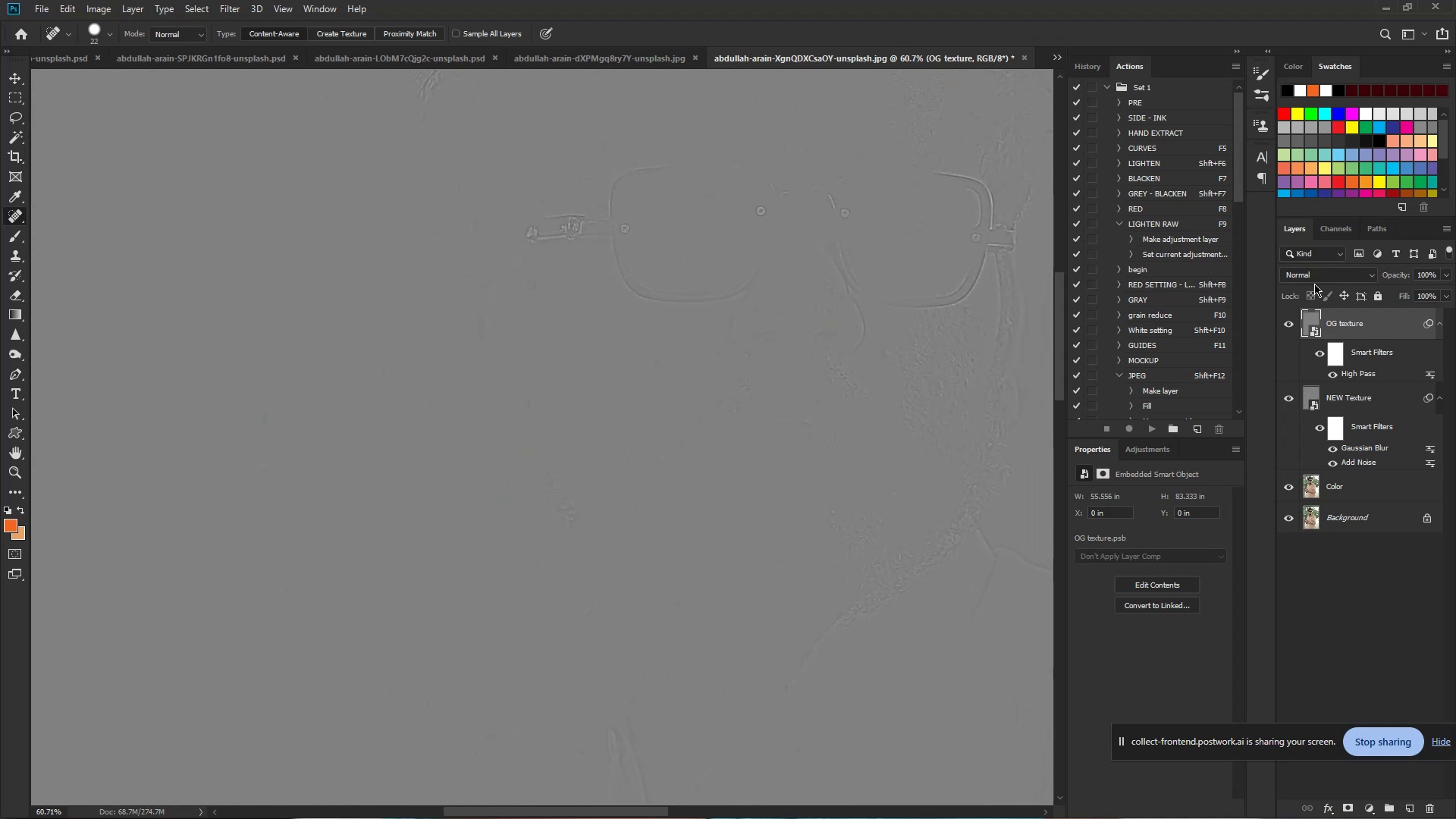 
left_click_drag(start_coordinate=[807, 282], to_coordinate=[834, 284])
 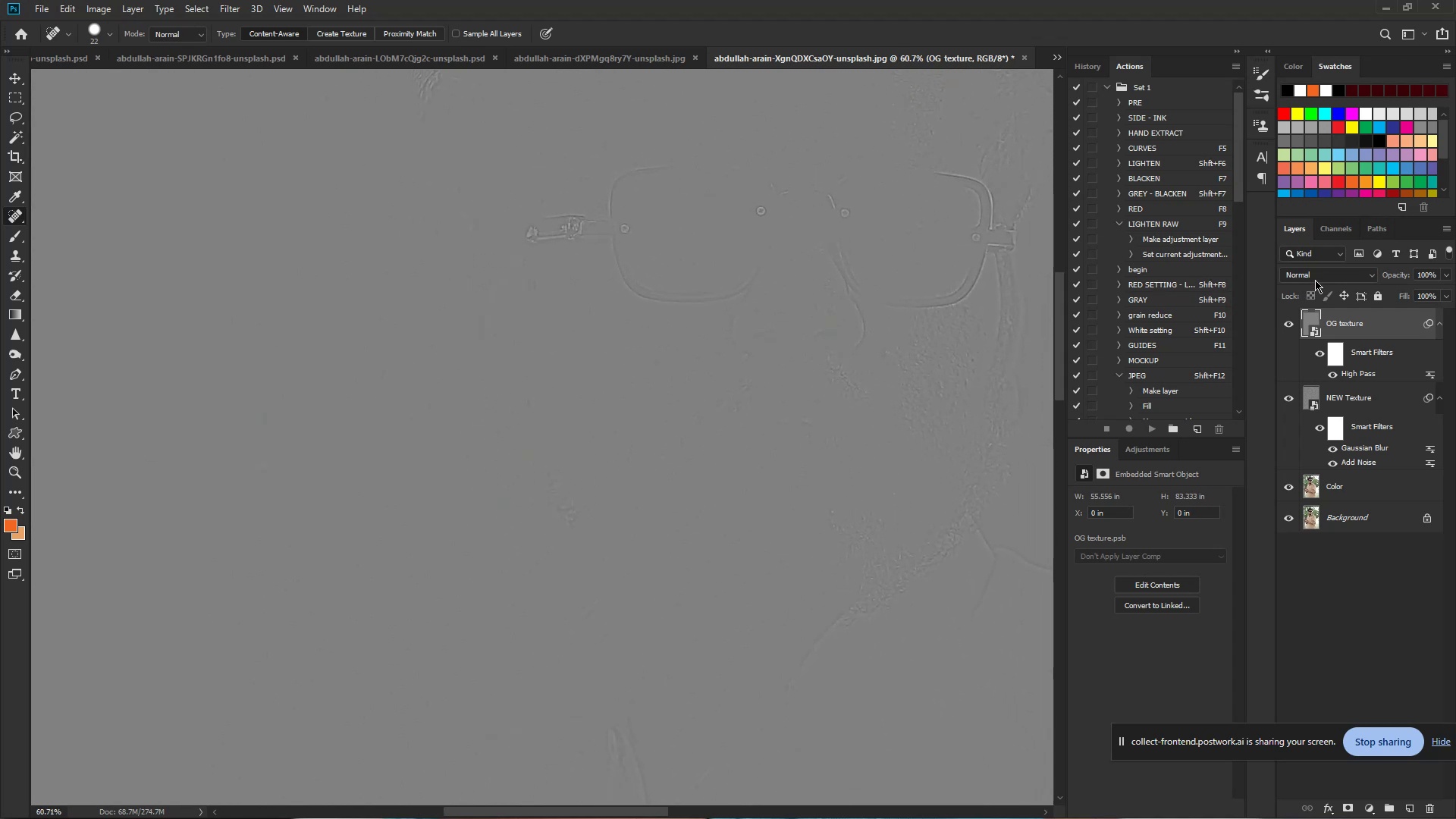 
left_click([1315, 277])
 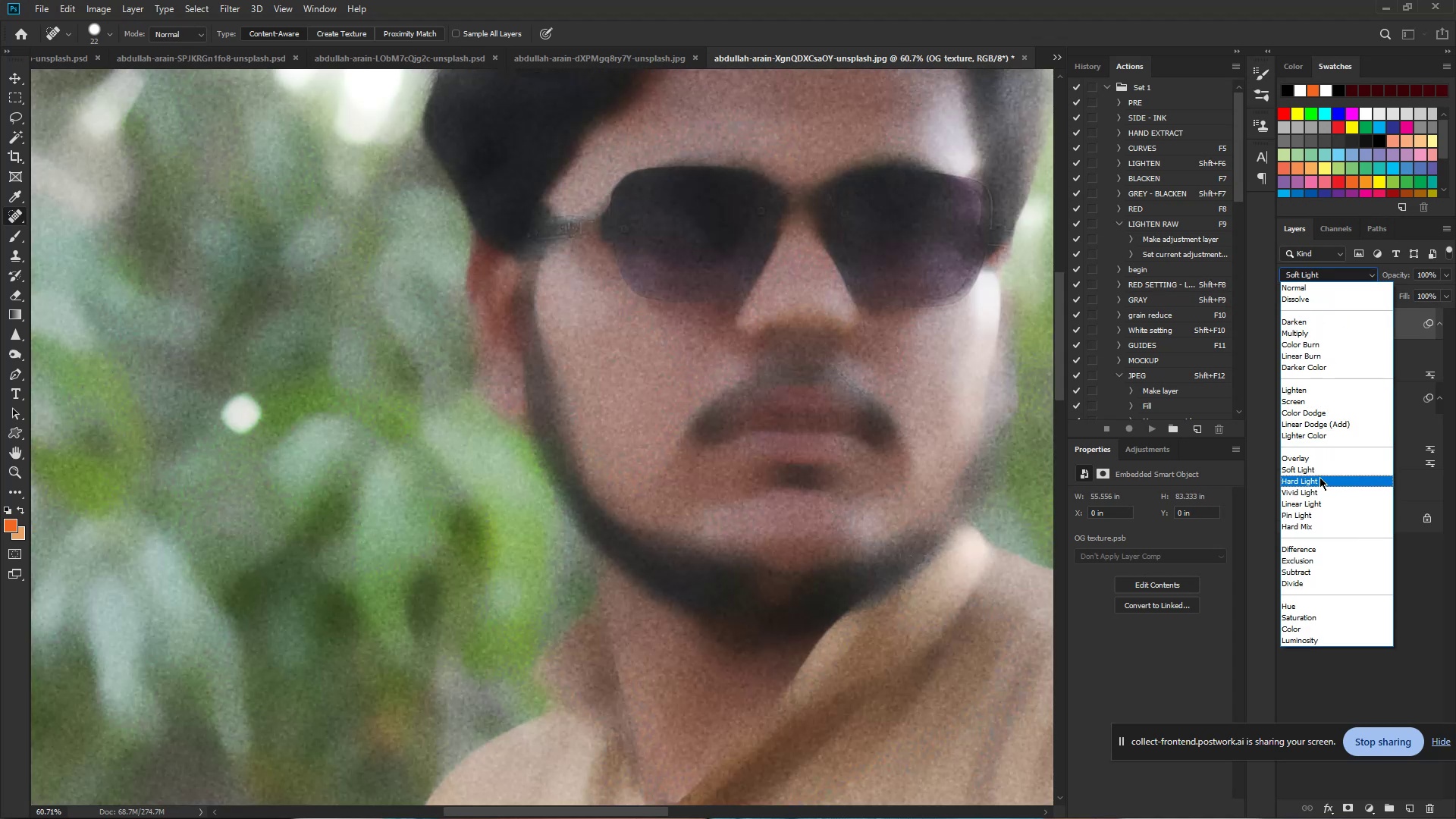 
left_click([1316, 504])
 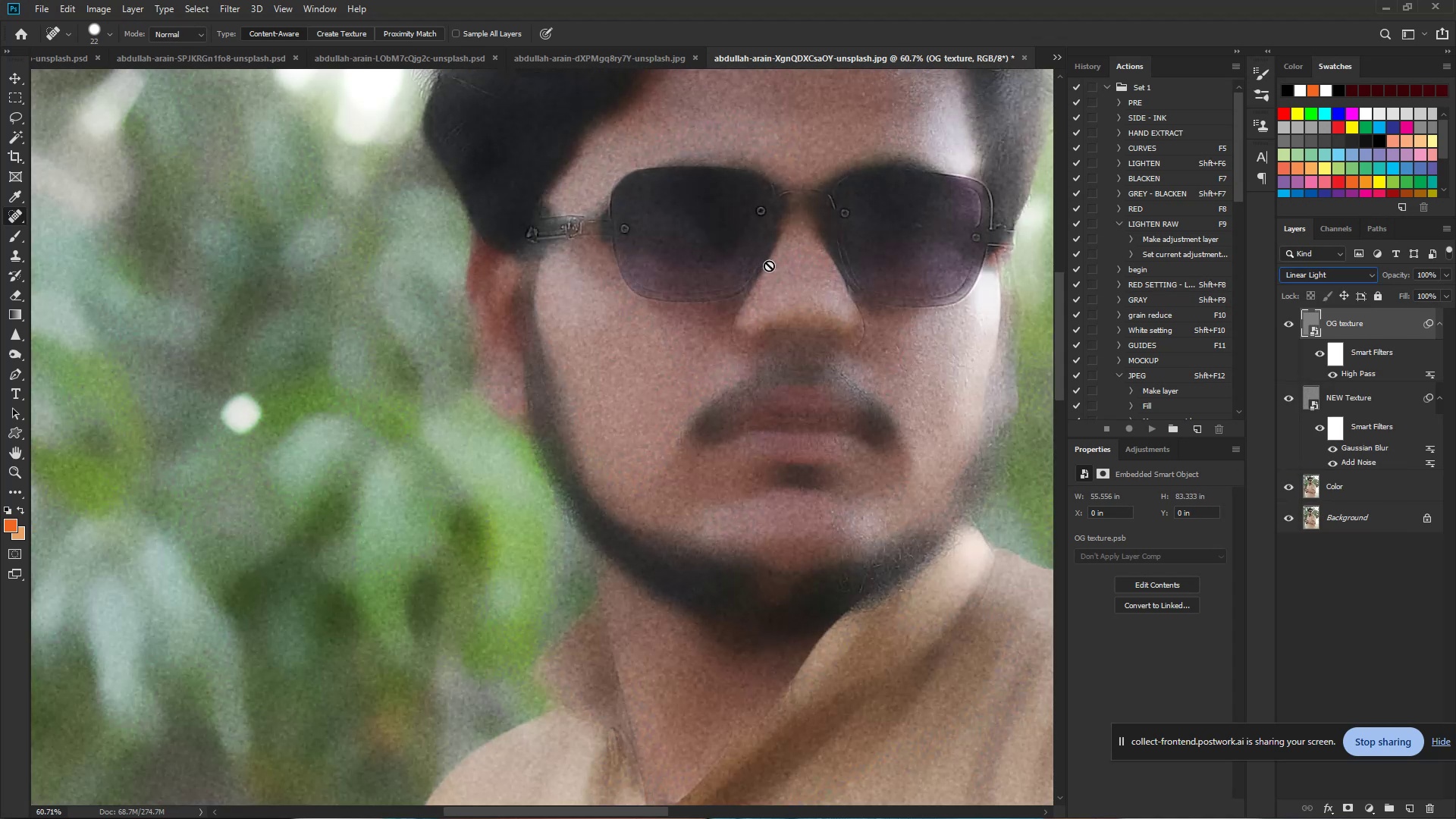 
hold_key(key=ControlLeft, duration=1.02)
 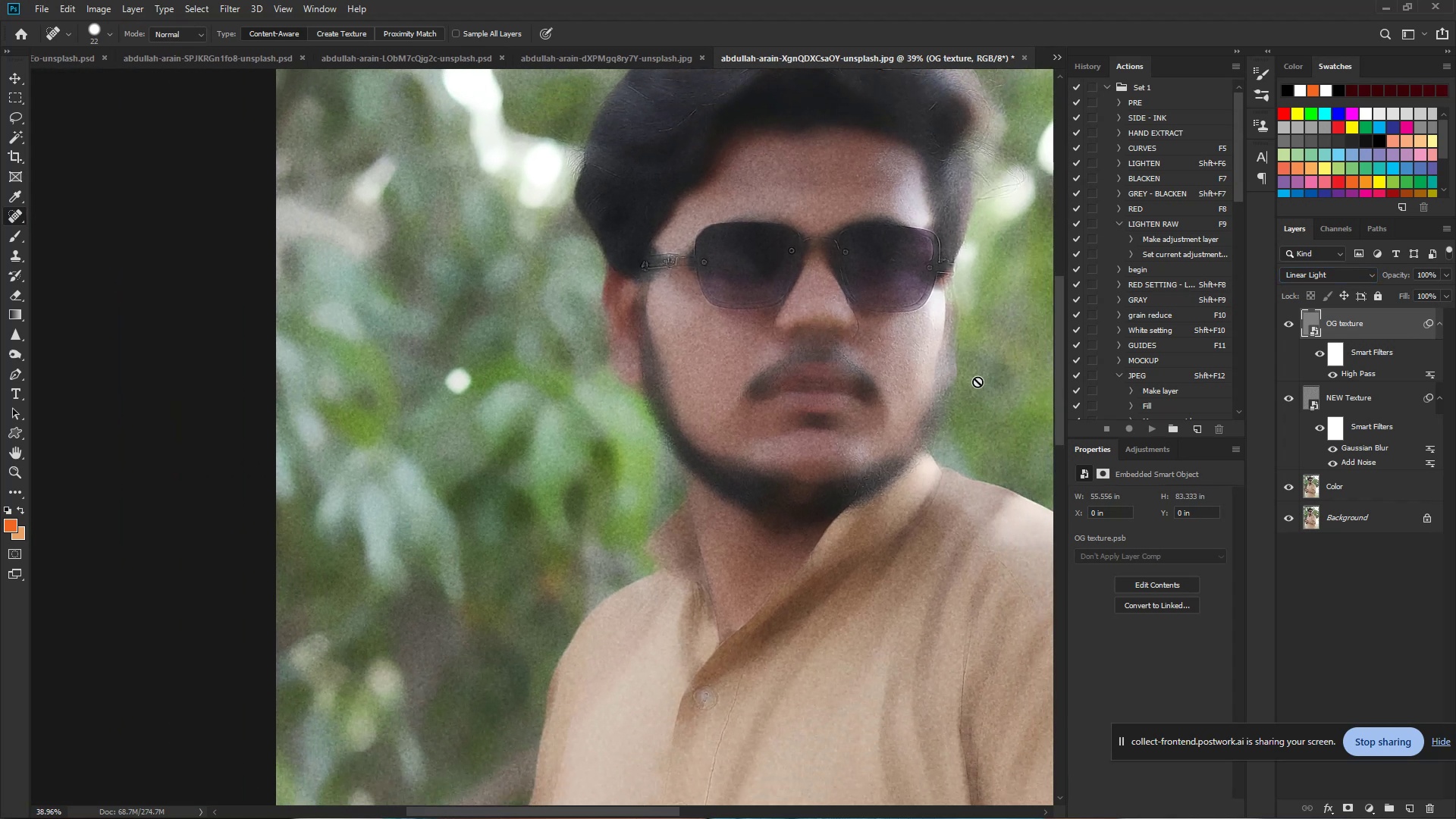 
hold_key(key=Space, duration=0.86)
 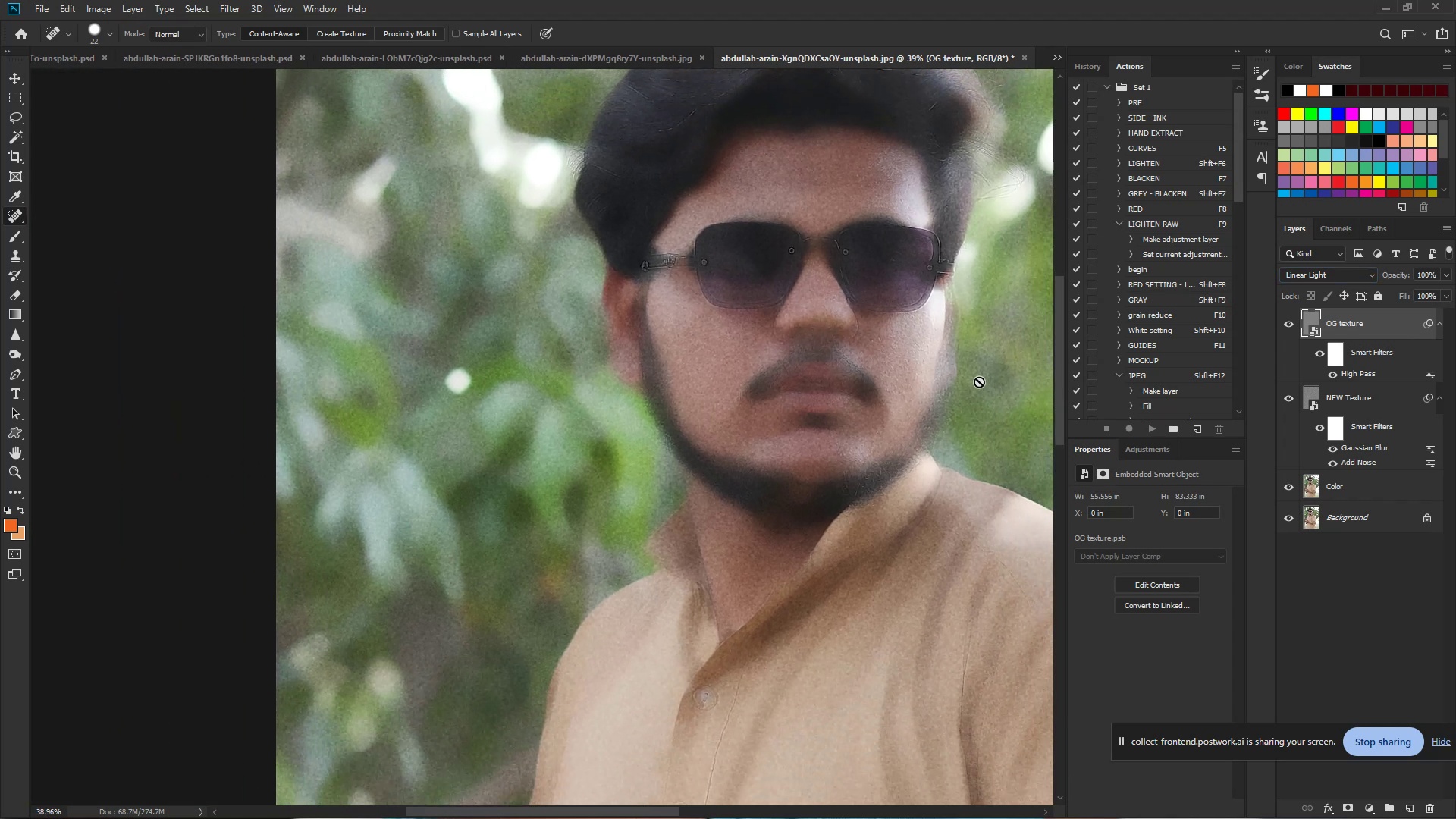 
left_click_drag(start_coordinate=[848, 323], to_coordinate=[814, 329])
 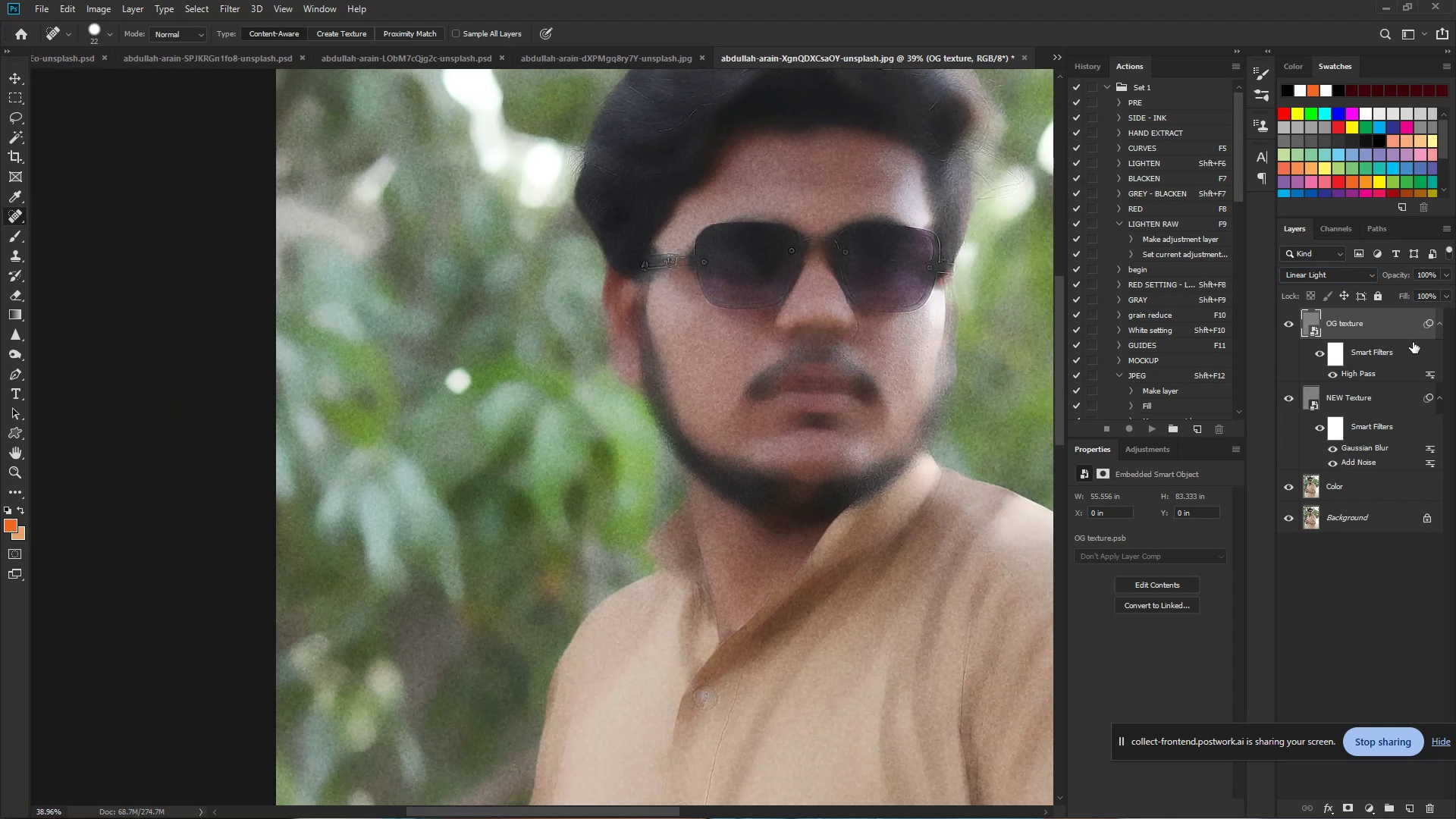 
wait(11.39)
 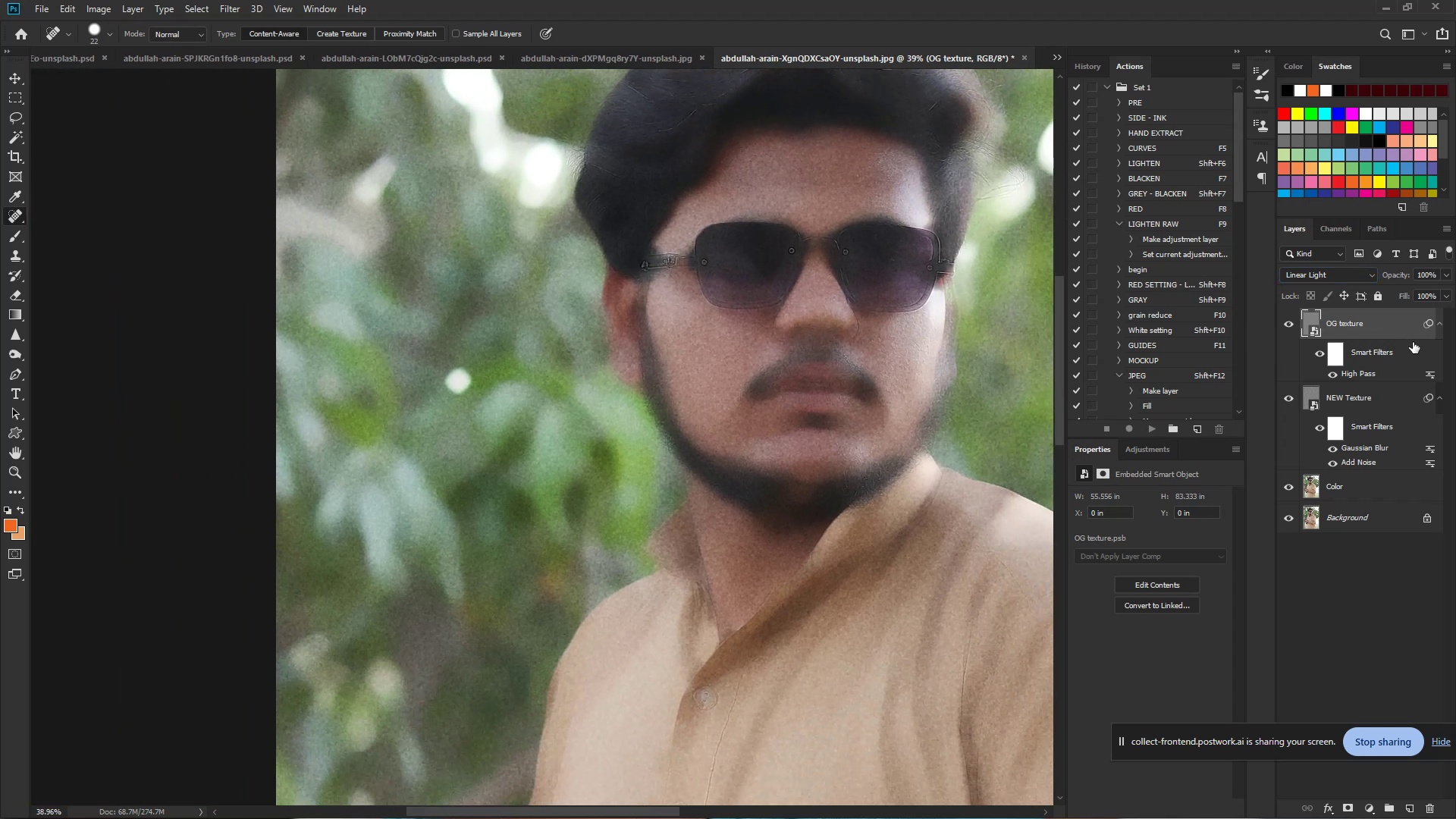 
scroll: coordinate [1369, 488], scroll_direction: down, amount: 2.0
 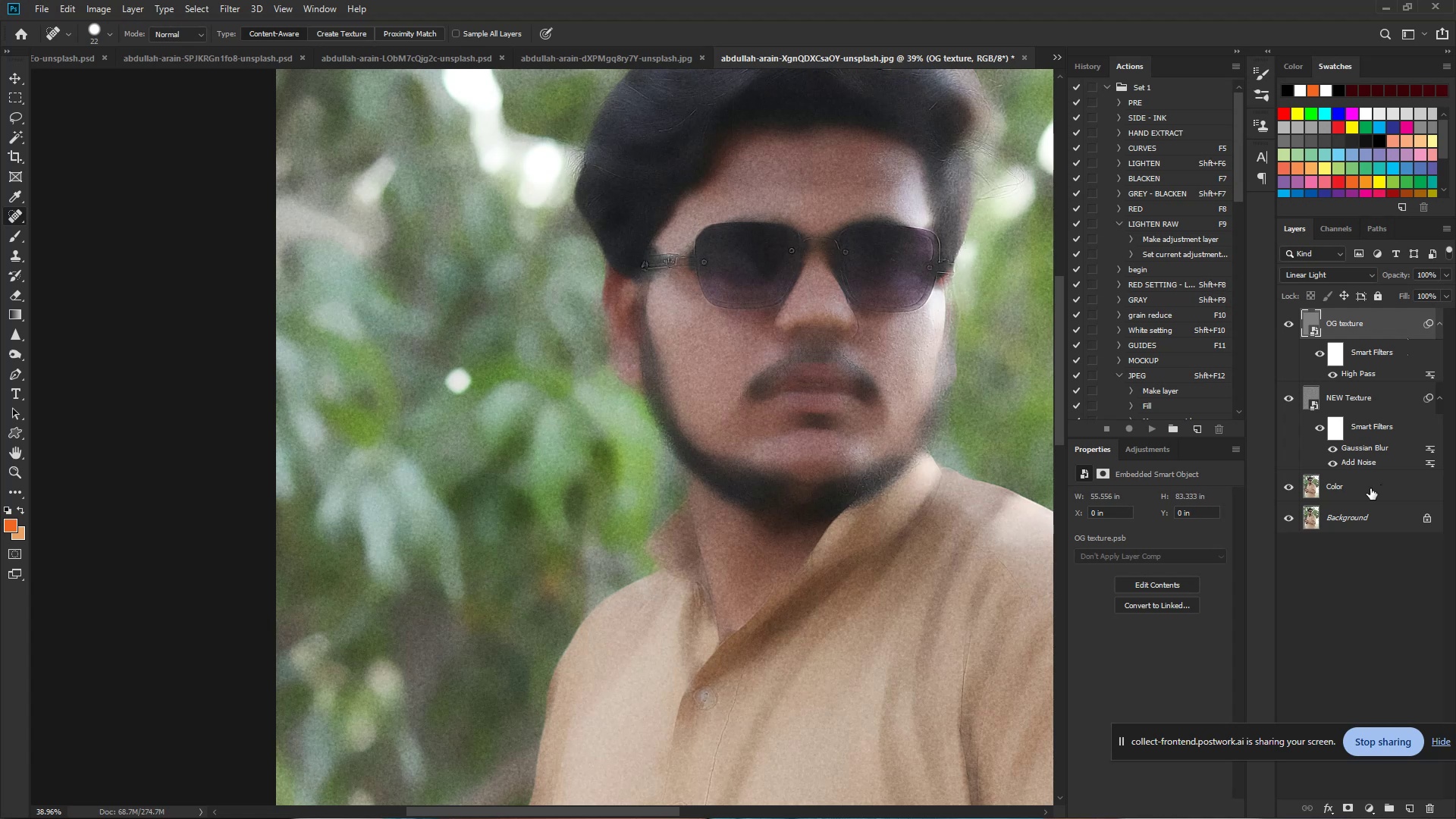 
wait(14.33)
 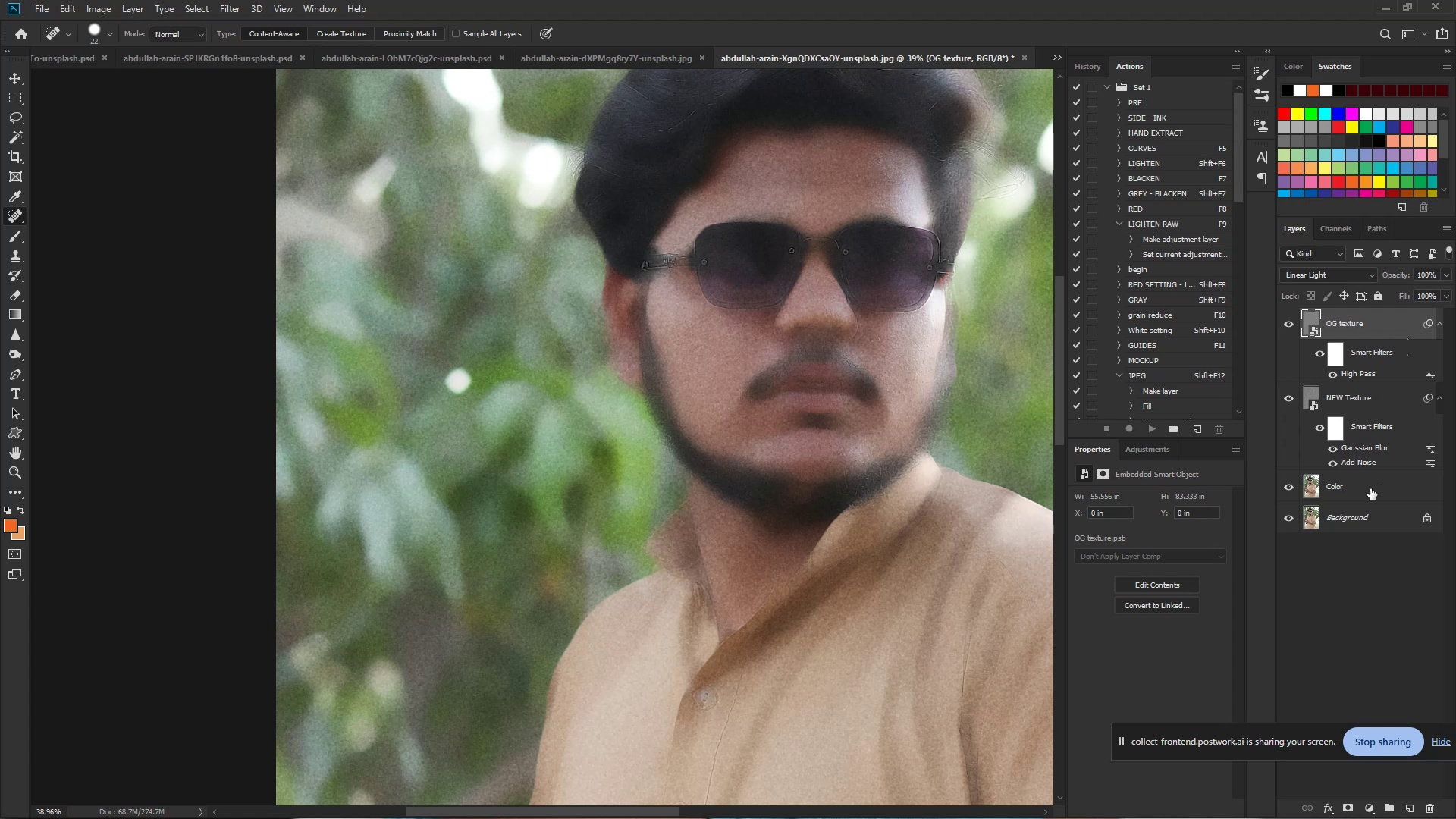 
left_click([1380, 482])
 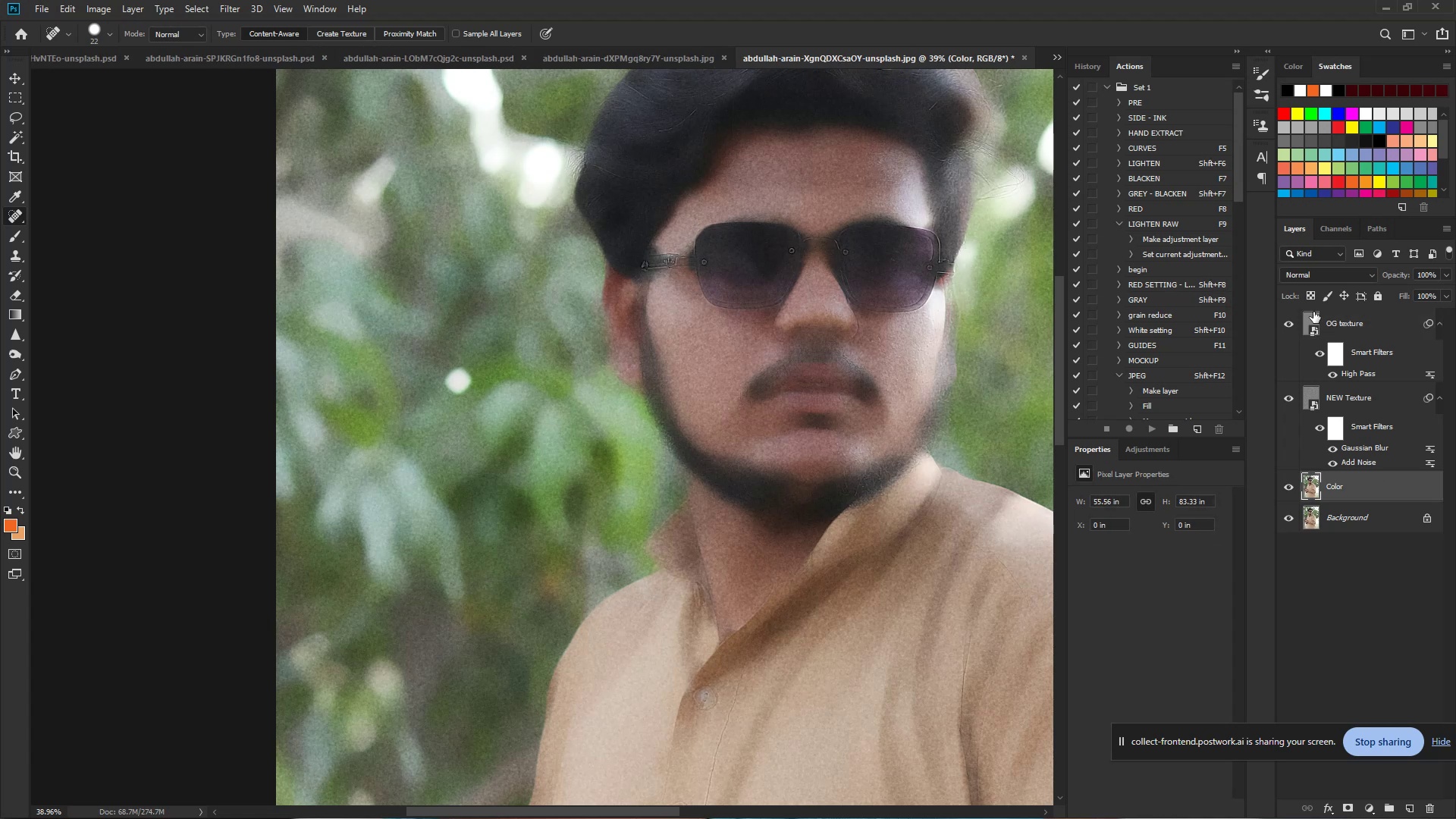 
left_click([1287, 326])
 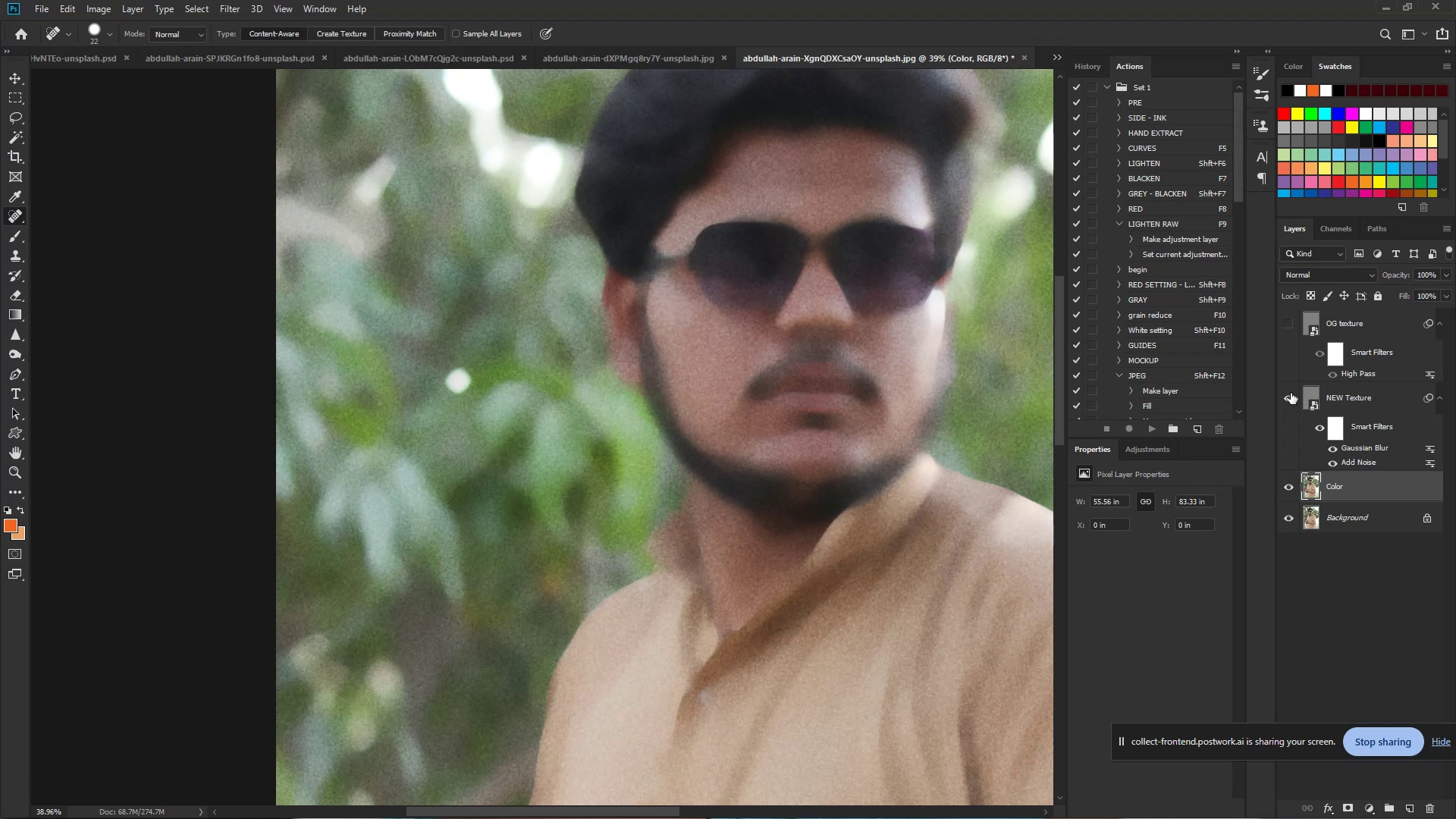 
left_click([1288, 400])
 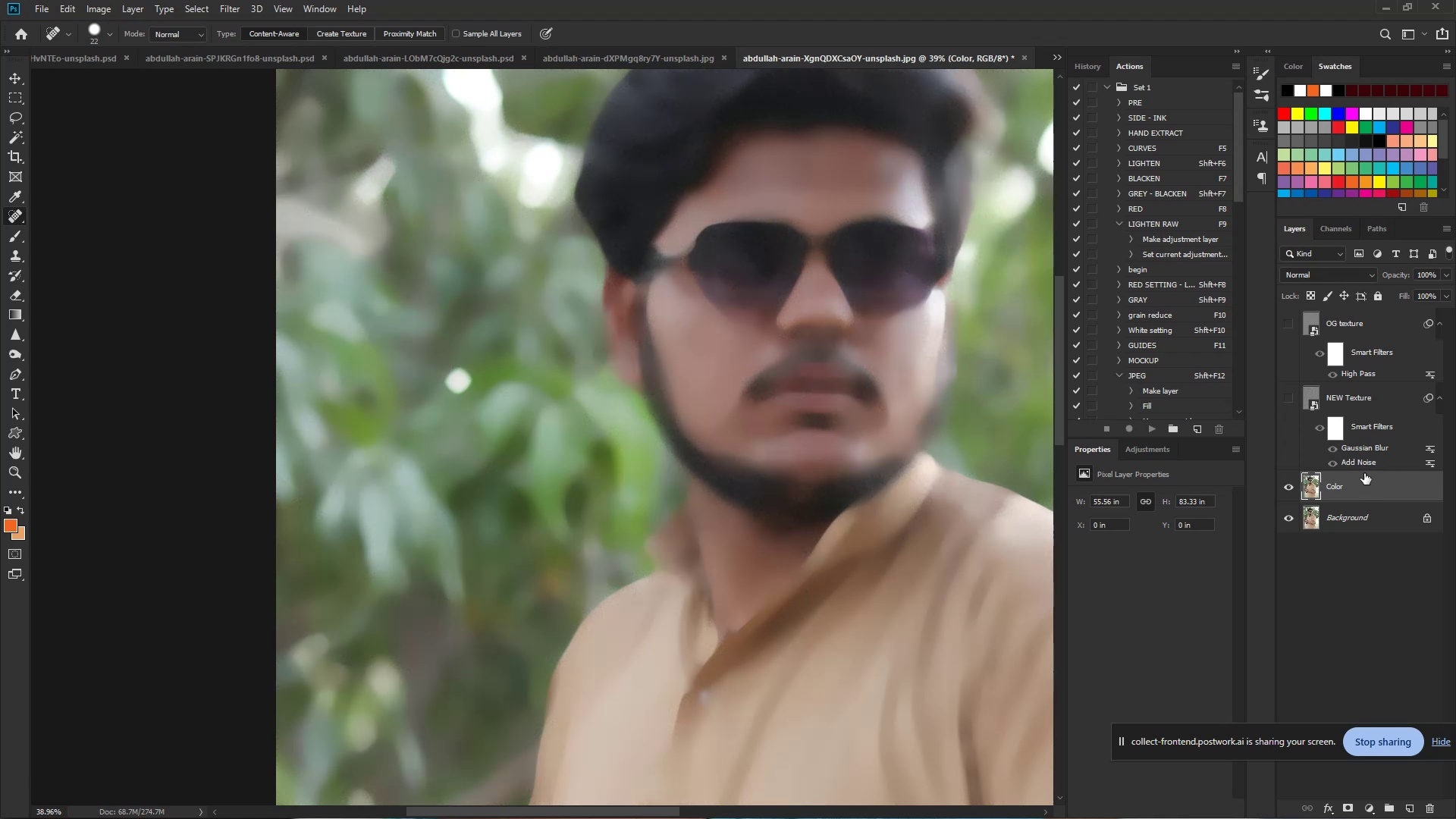 
wait(12.9)
 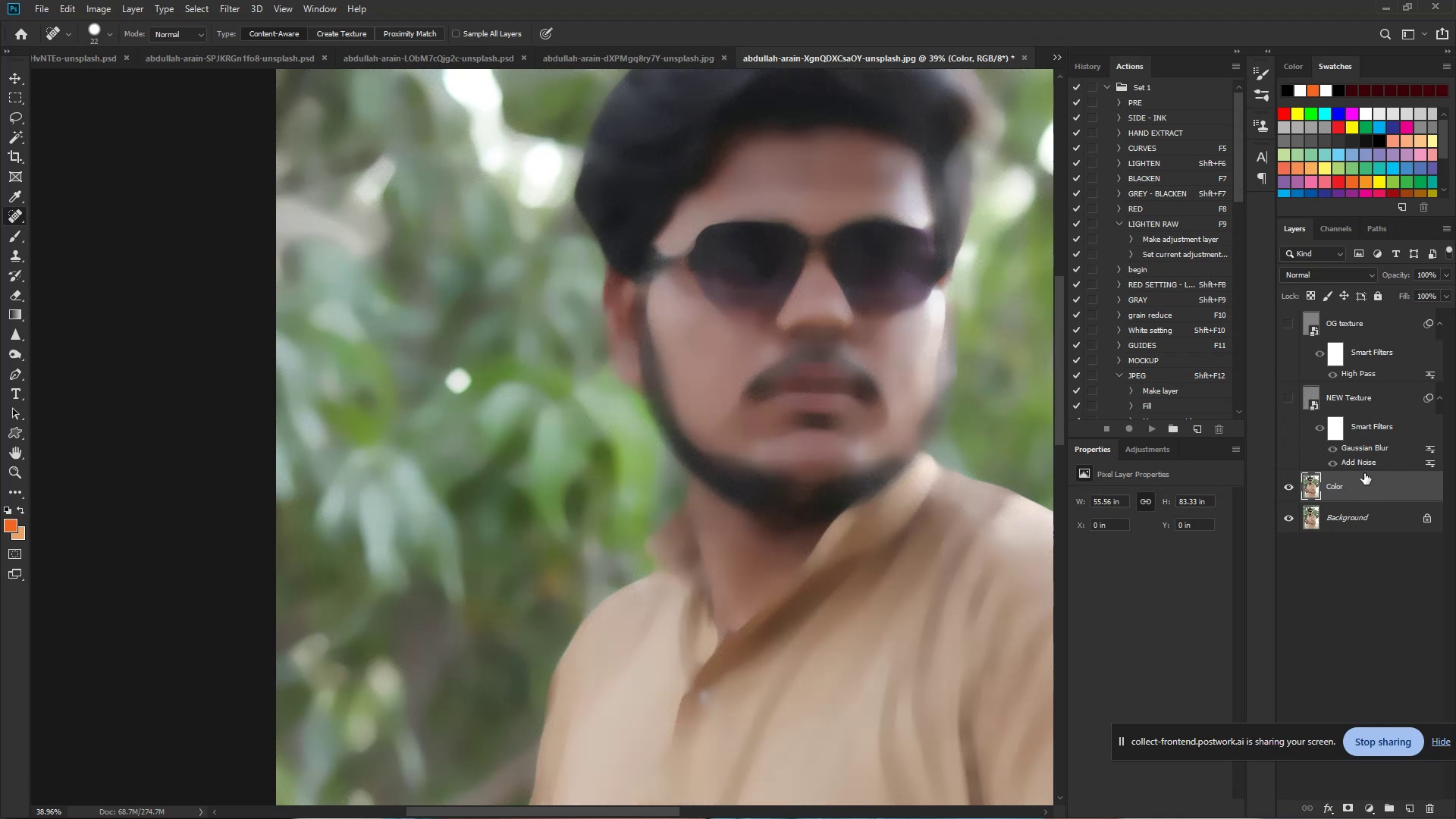 
left_click([1286, 399])
 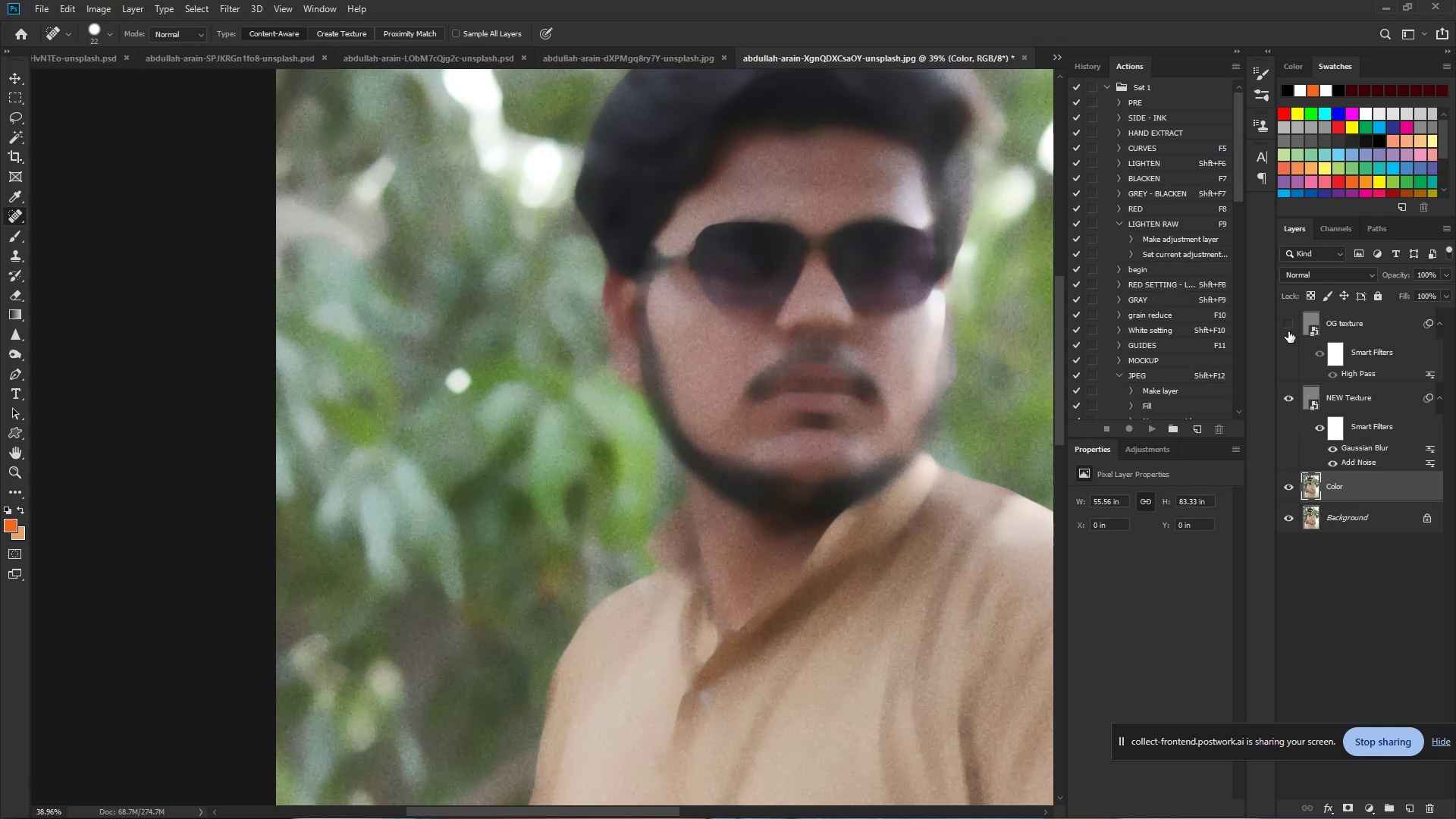 
left_click([1288, 327])
 